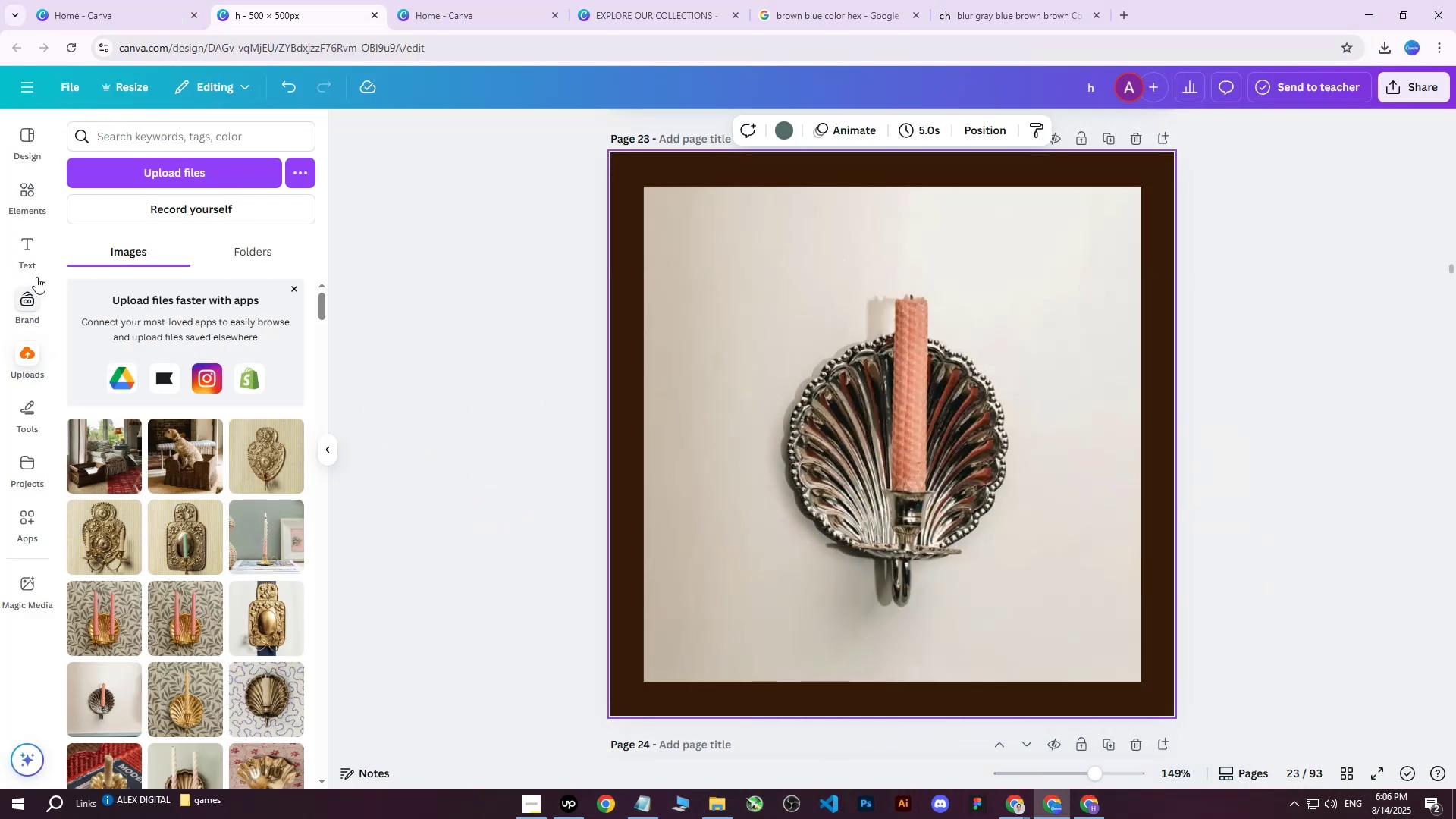 
left_click([184, 166])
 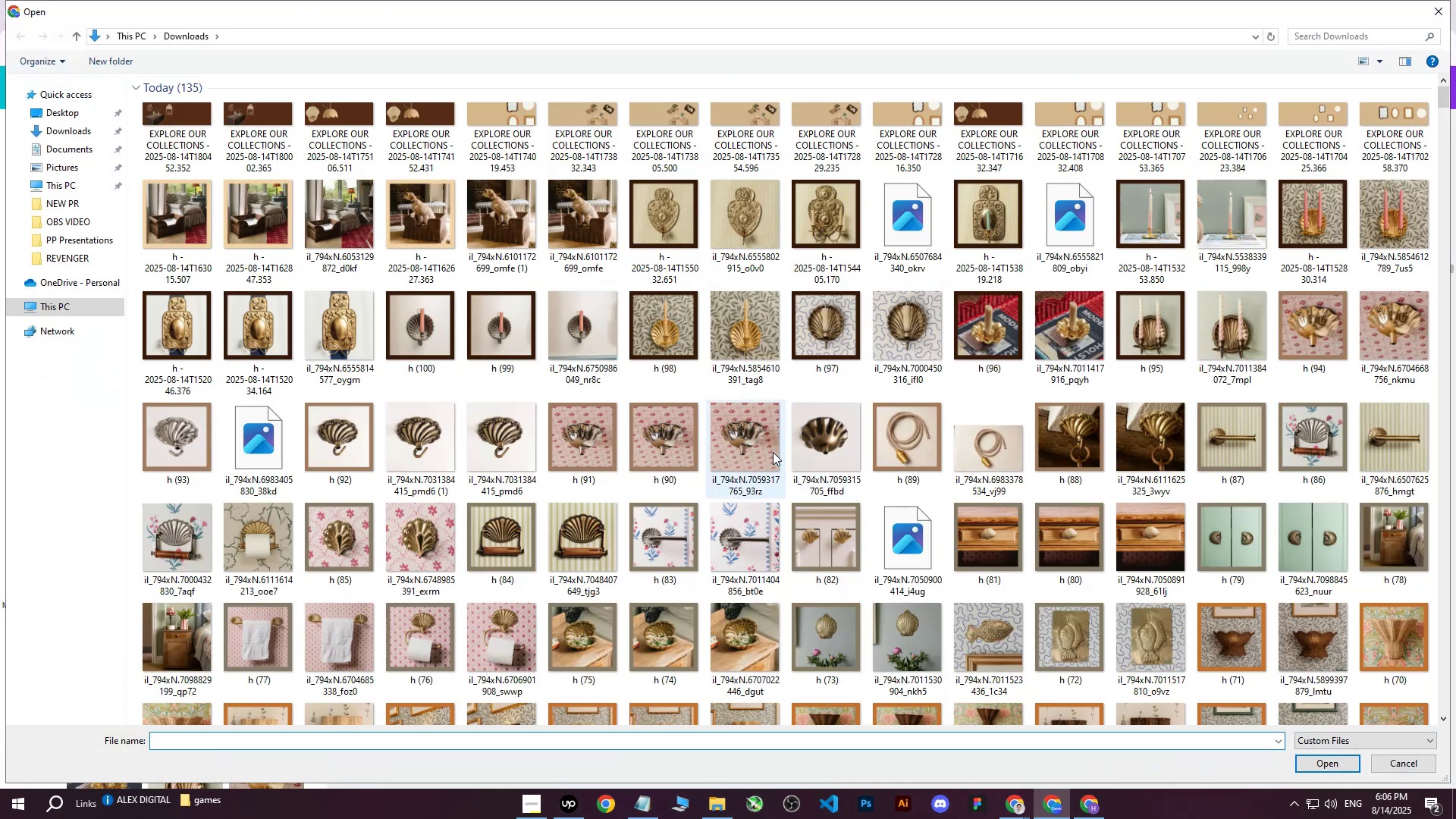 
scroll: coordinate [768, 448], scroll_direction: up, amount: 5.0
 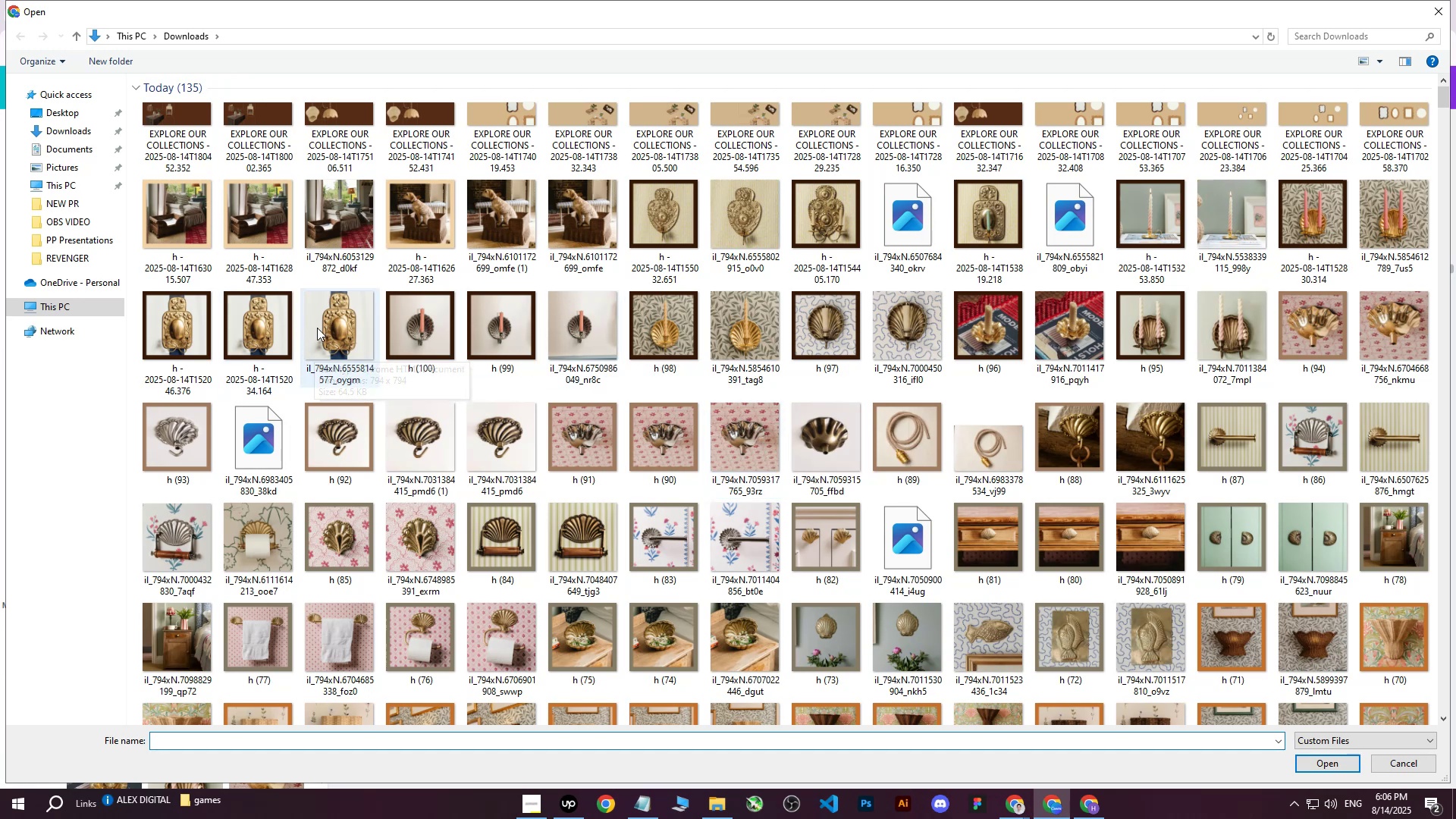 
hold_key(key=ControlLeft, duration=0.51)
 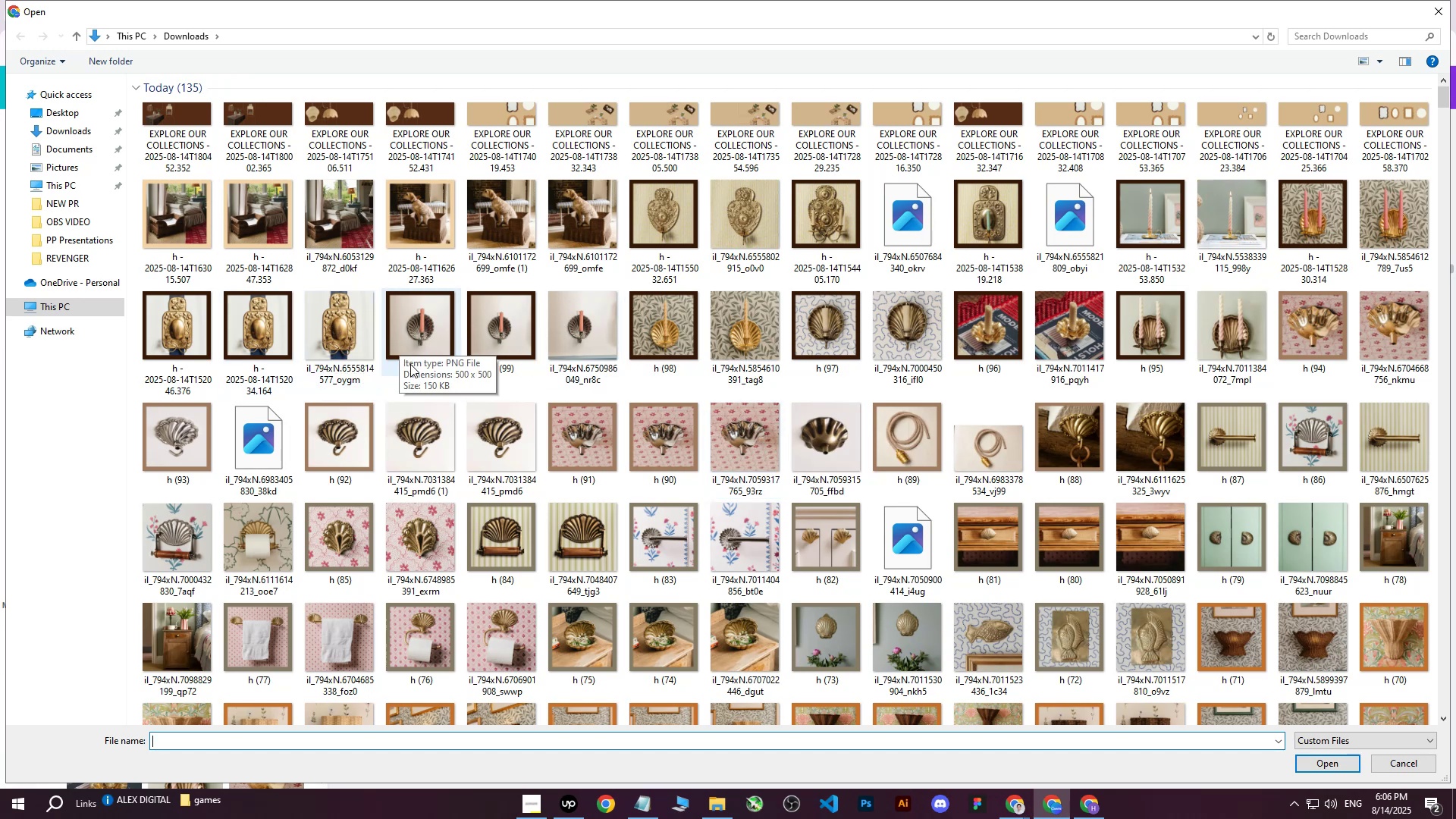 
hold_key(key=ControlLeft, duration=0.59)
left_click([350, 337])
 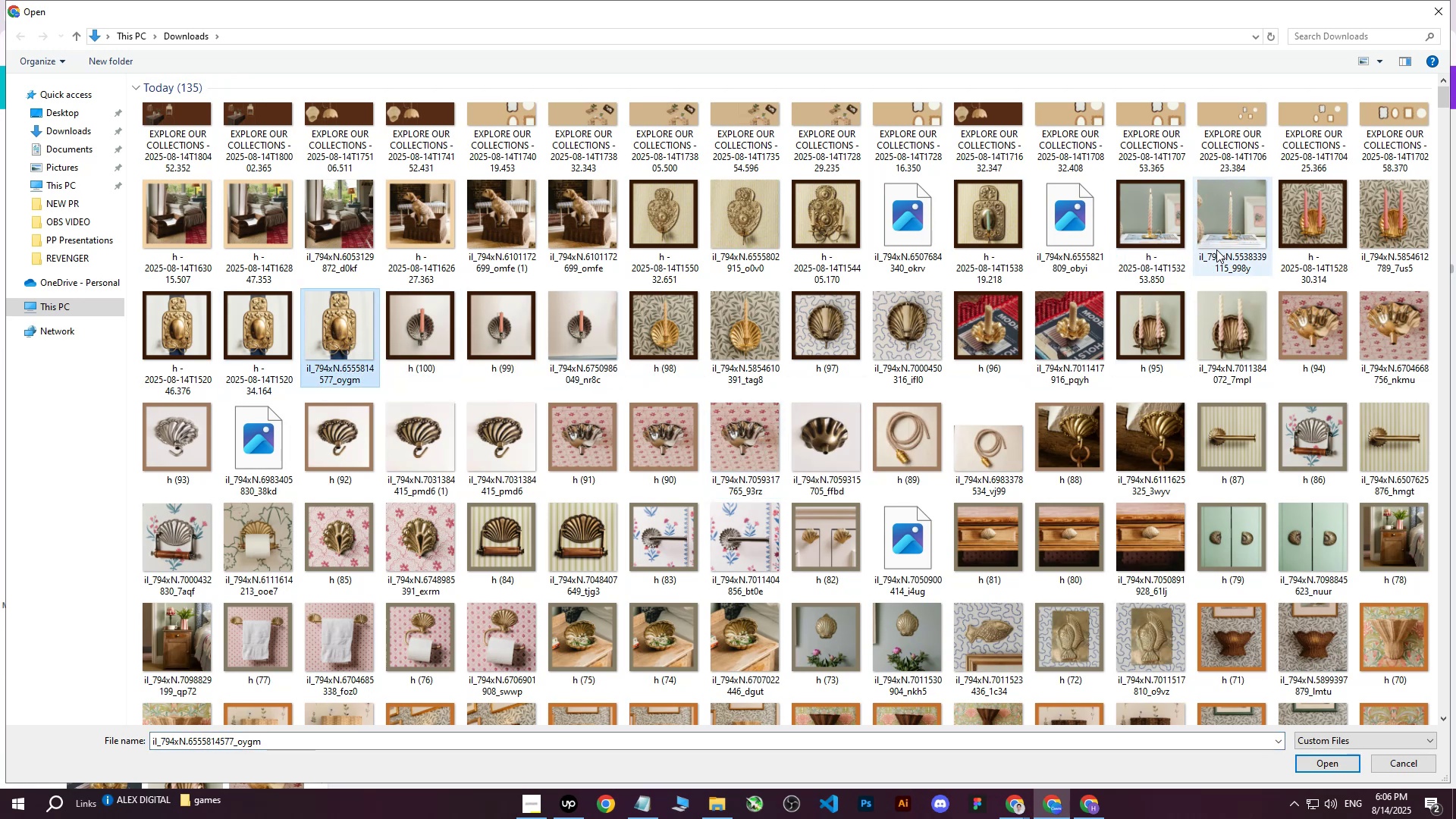 
hold_key(key=ControlLeft, duration=0.48)
 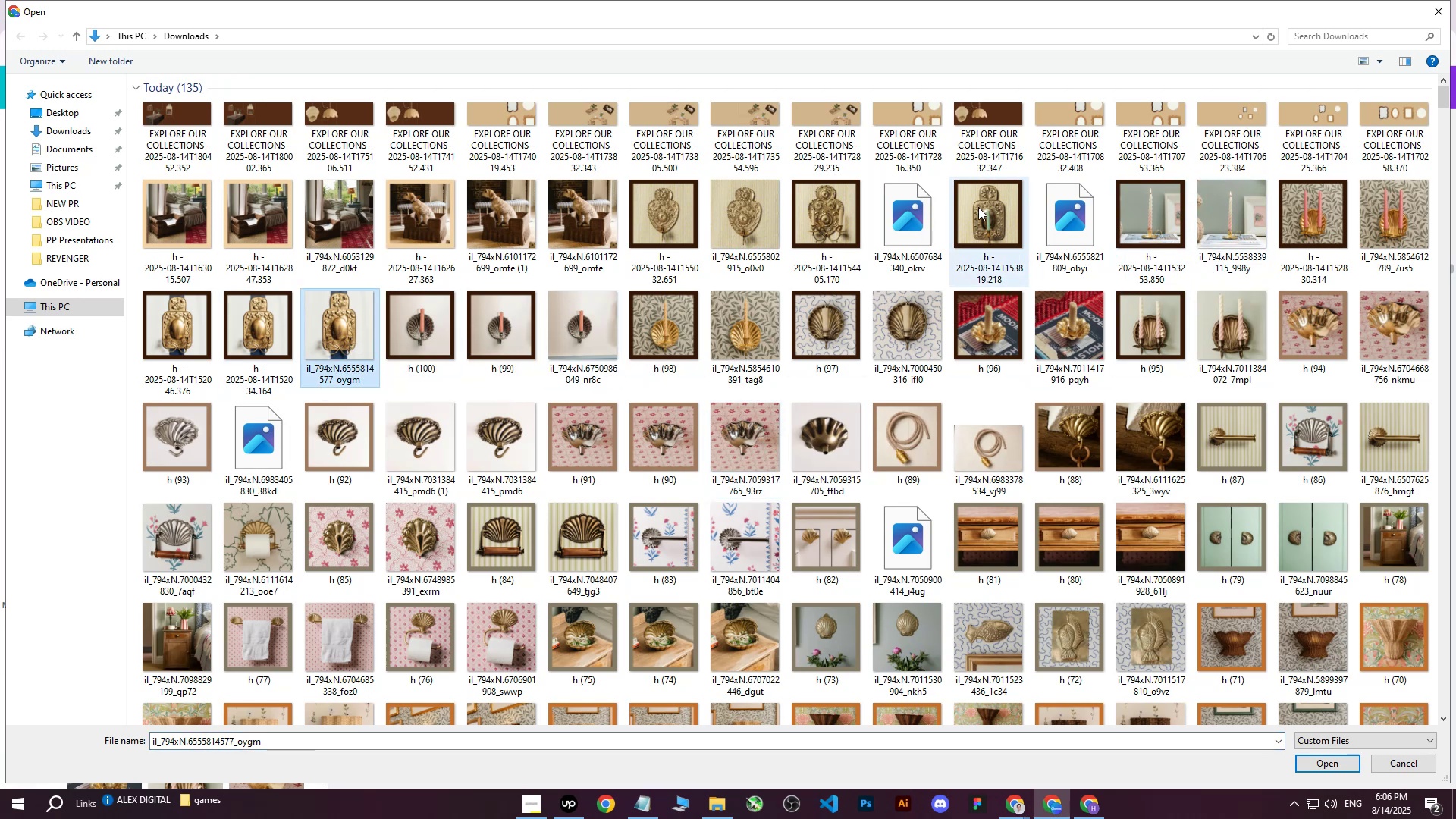 
mouse_move([961, 215])
 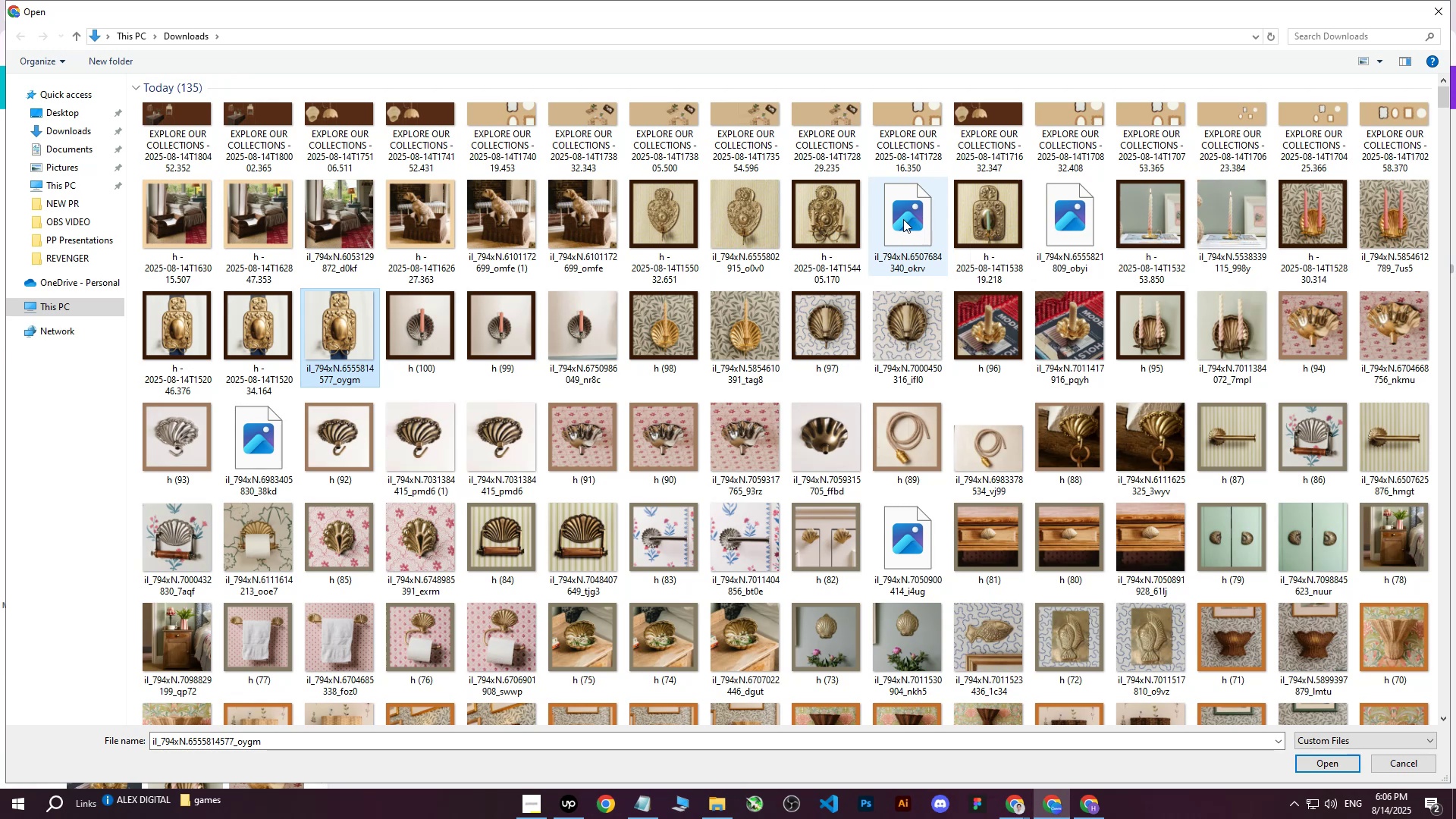 
hold_key(key=ControlLeft, duration=0.62)
left_click([903, 219])
 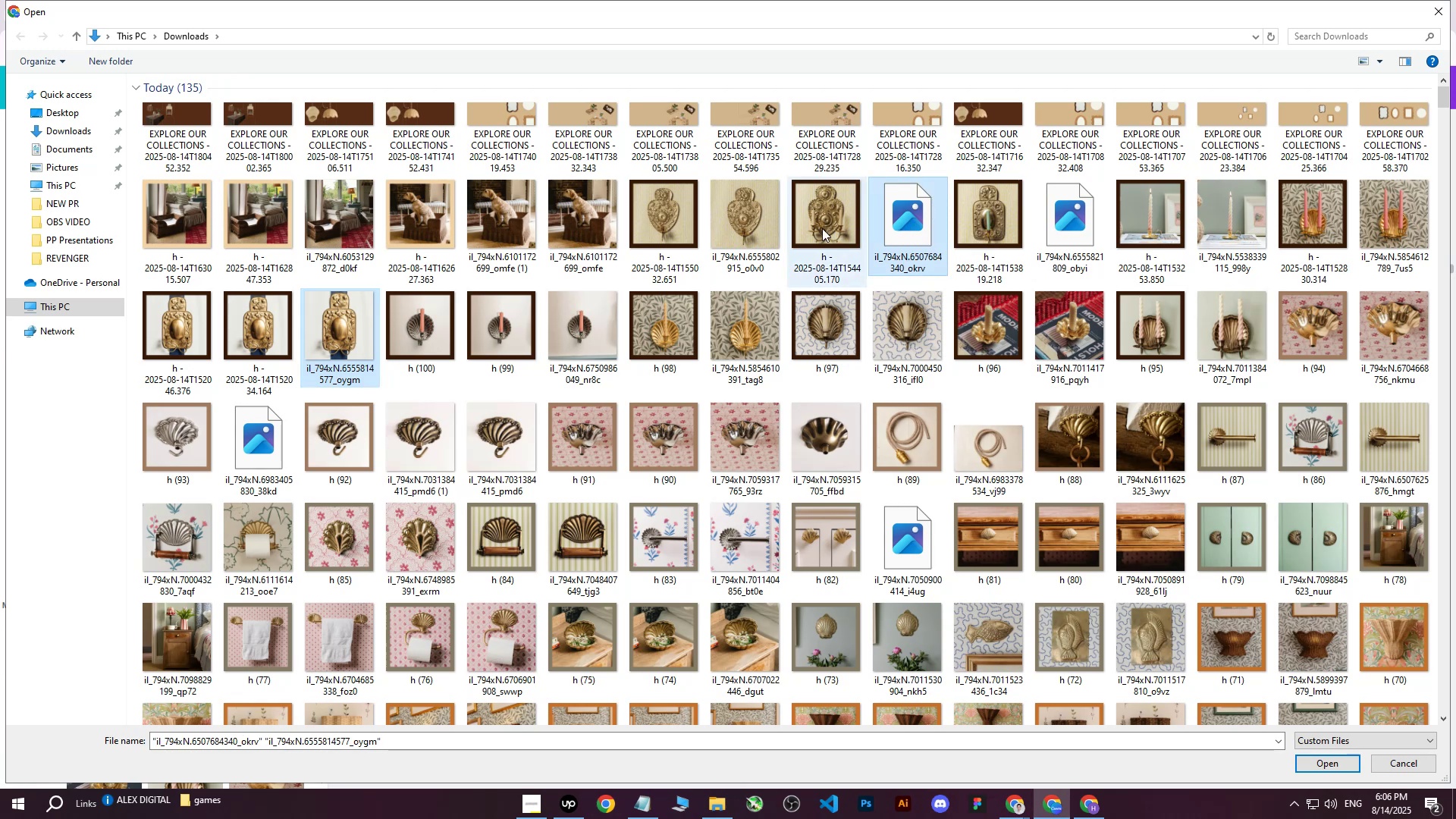 
hold_key(key=ControlLeft, duration=0.47)
 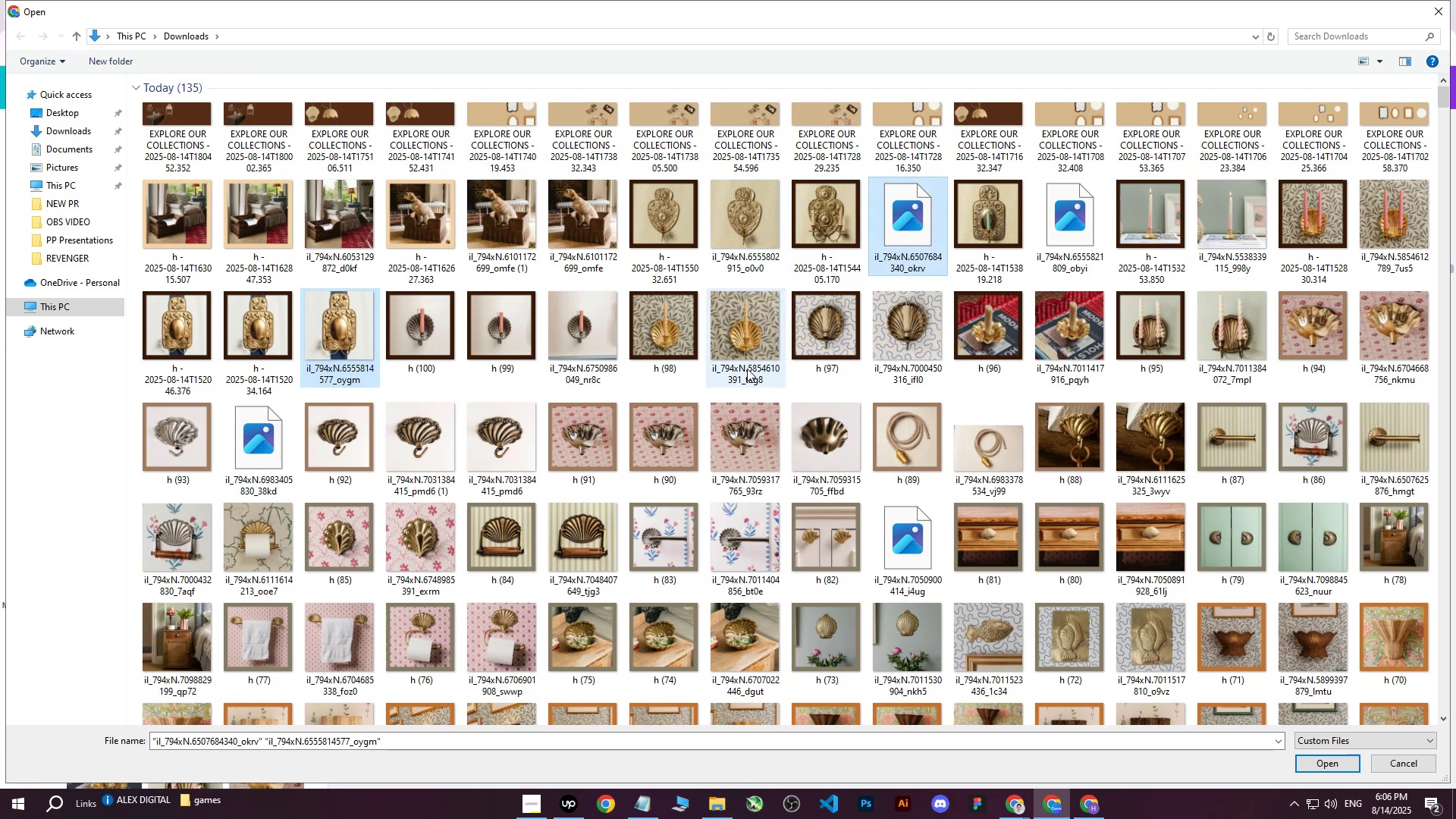 
hold_key(key=ControlLeft, duration=0.61)
left_click([906, 334])
 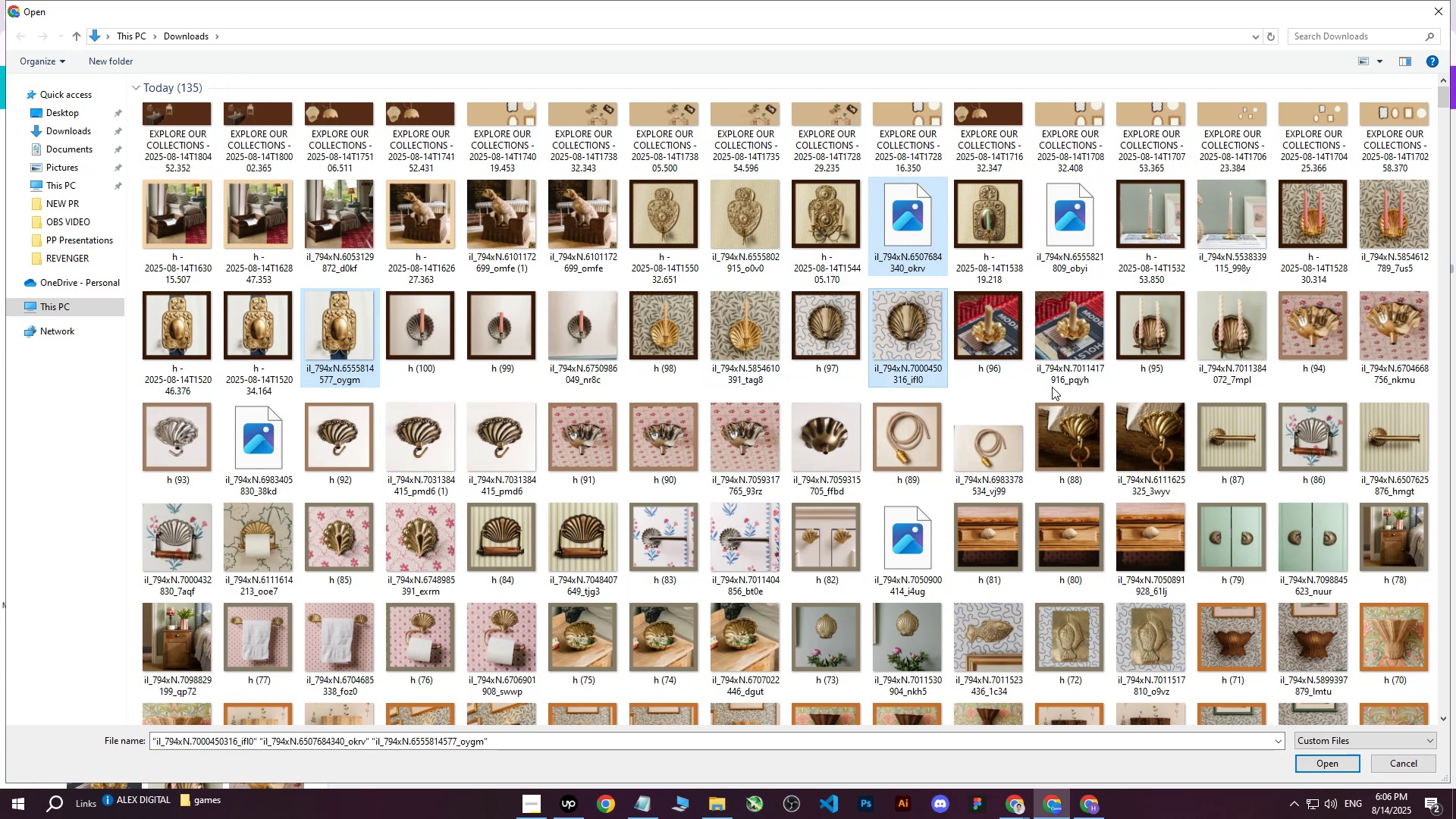 
hold_key(key=ControlLeft, duration=0.92)
left_click([1228, 319])
 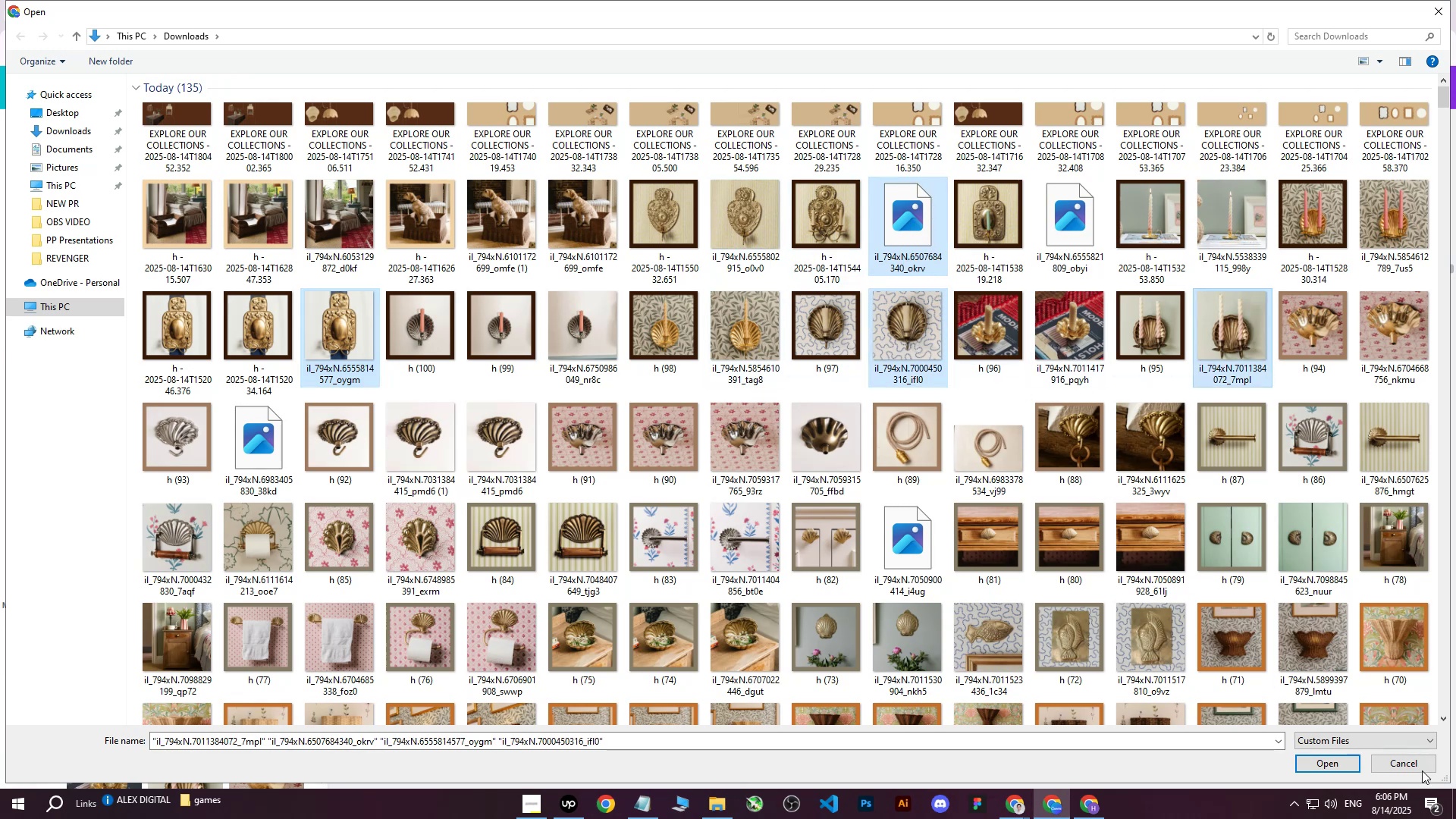 
left_click([1328, 764])
 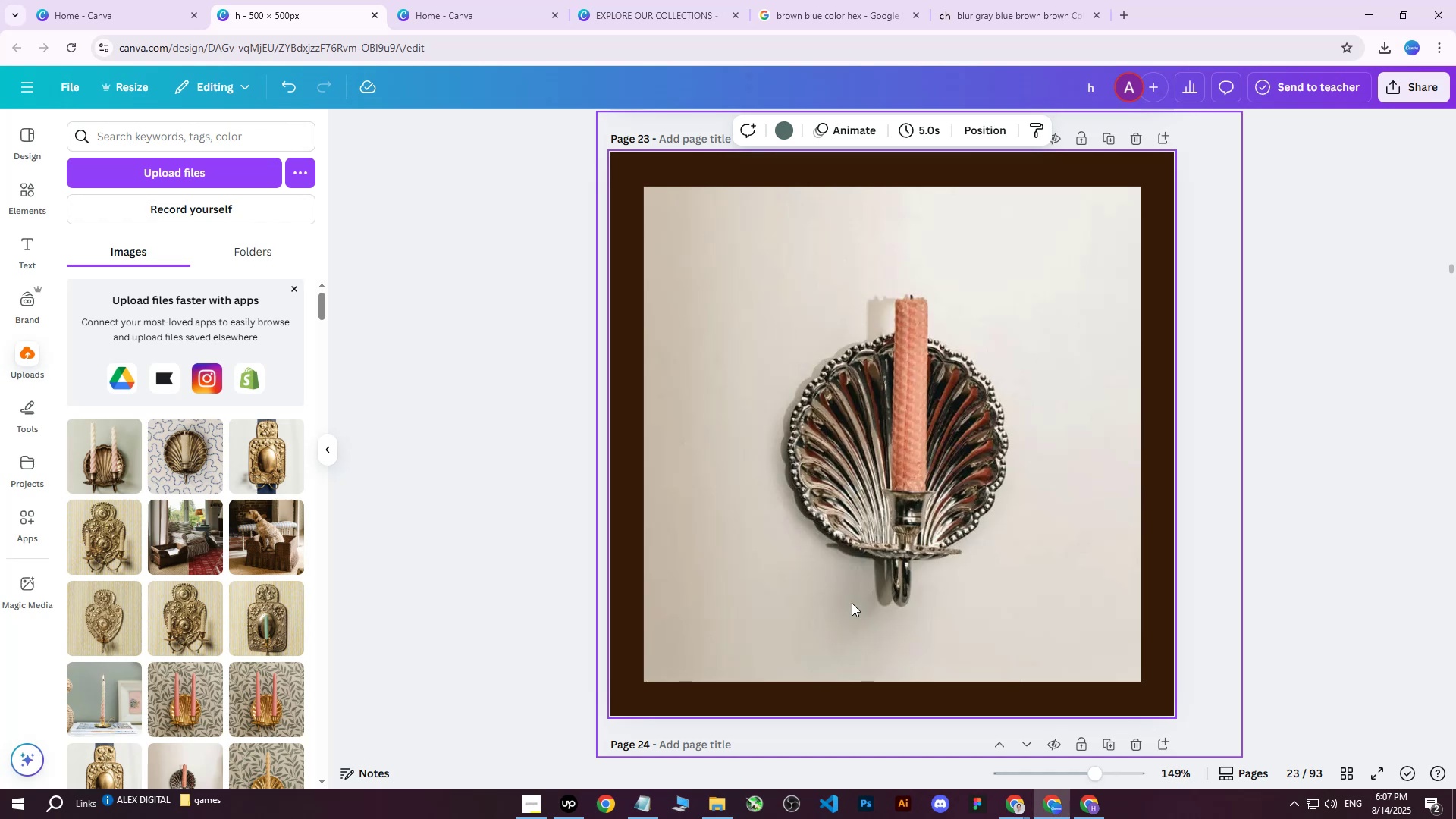 
wait(32.2)
 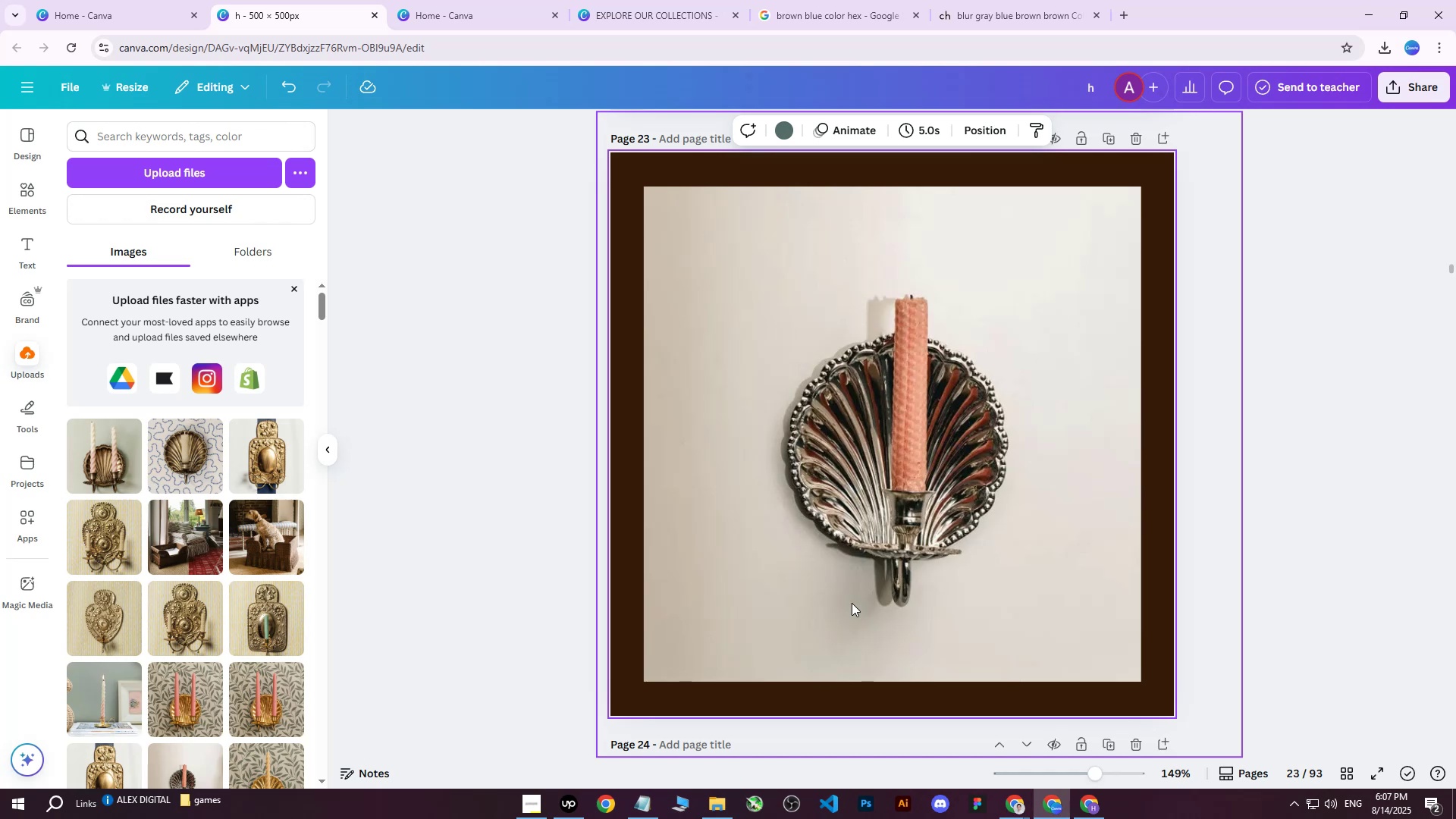 
left_click([101, 464])
 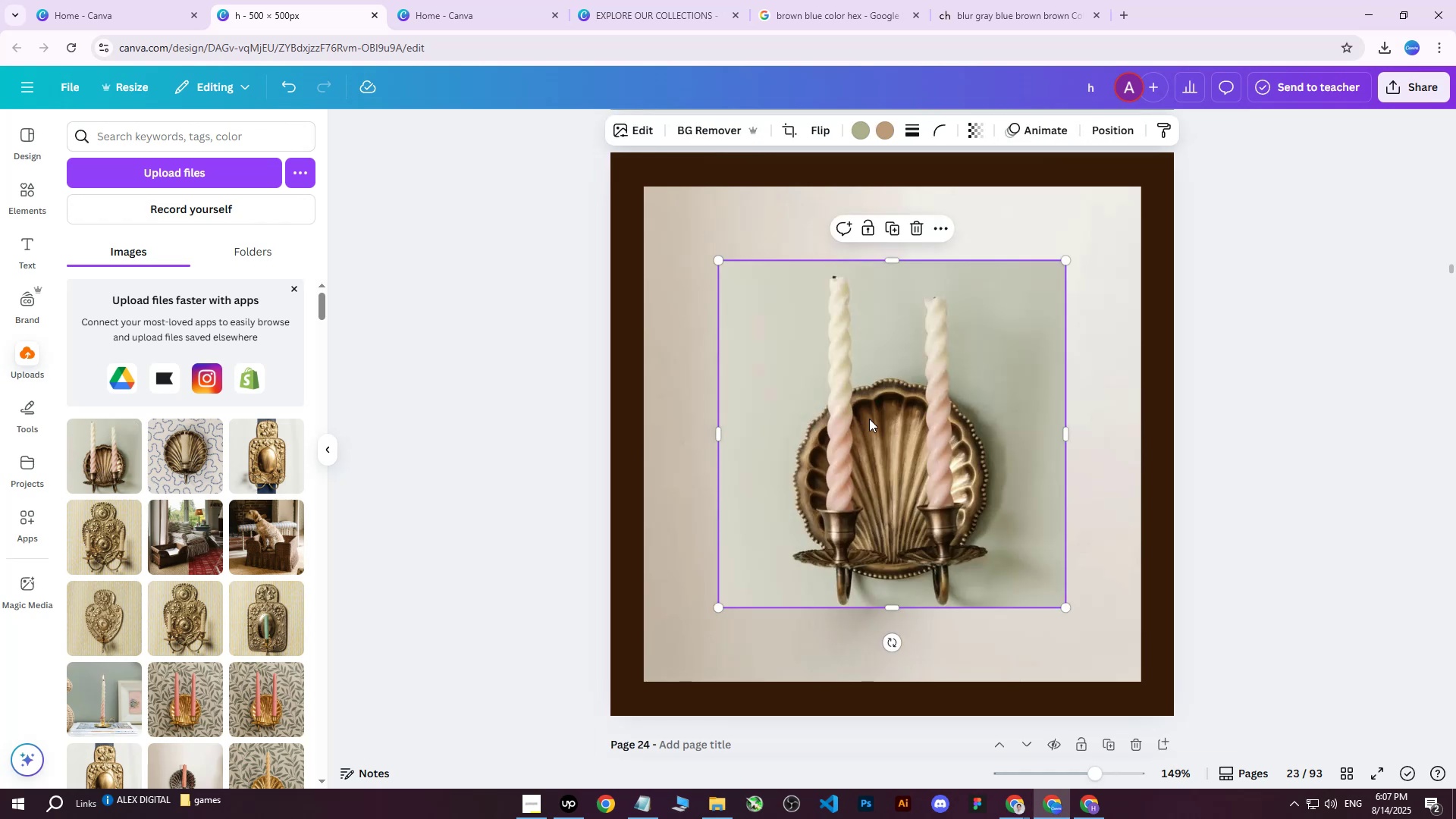 
left_click_drag(start_coordinate=[926, 422], to_coordinate=[905, 438])
 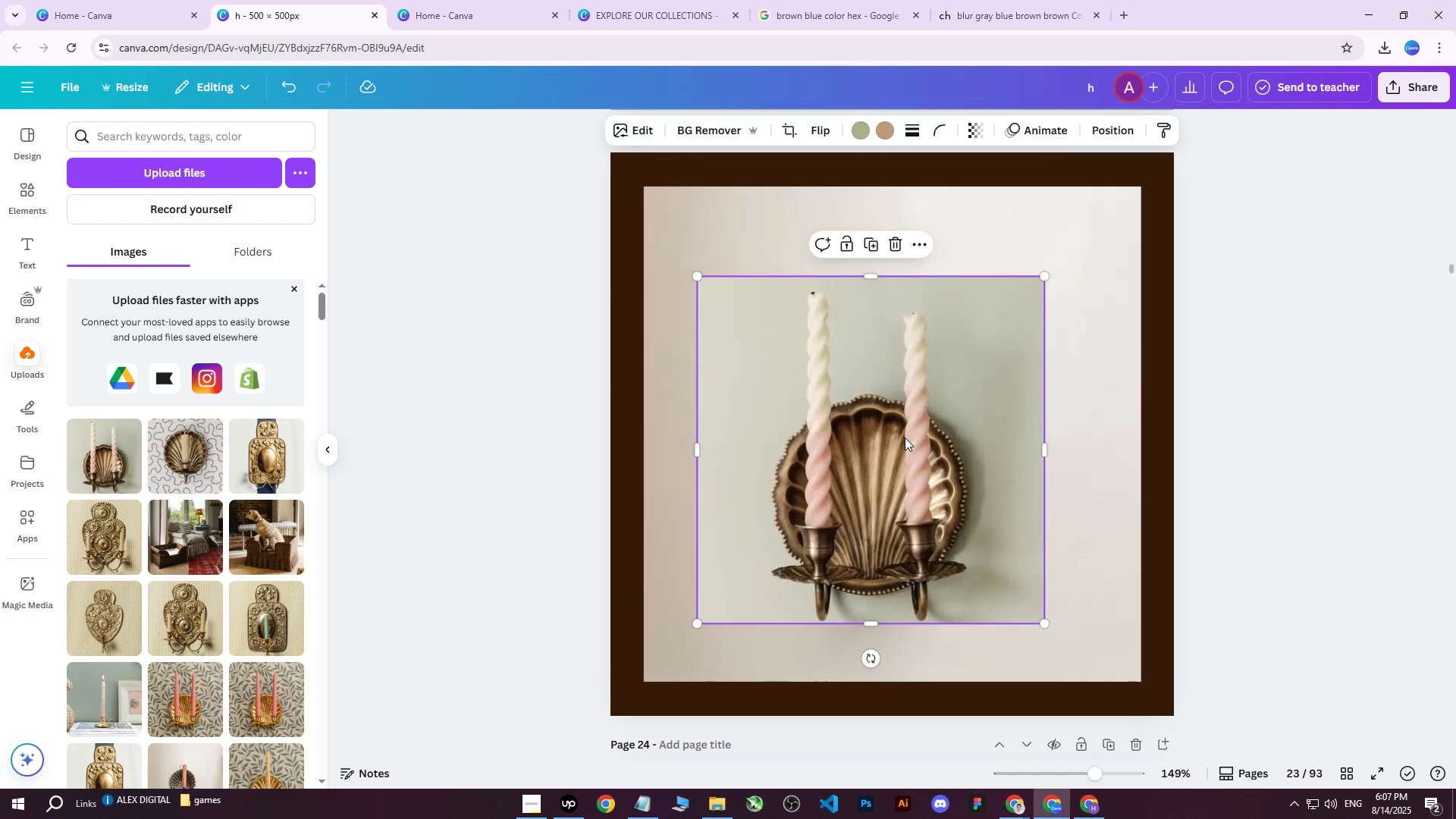 
key(Delete)
 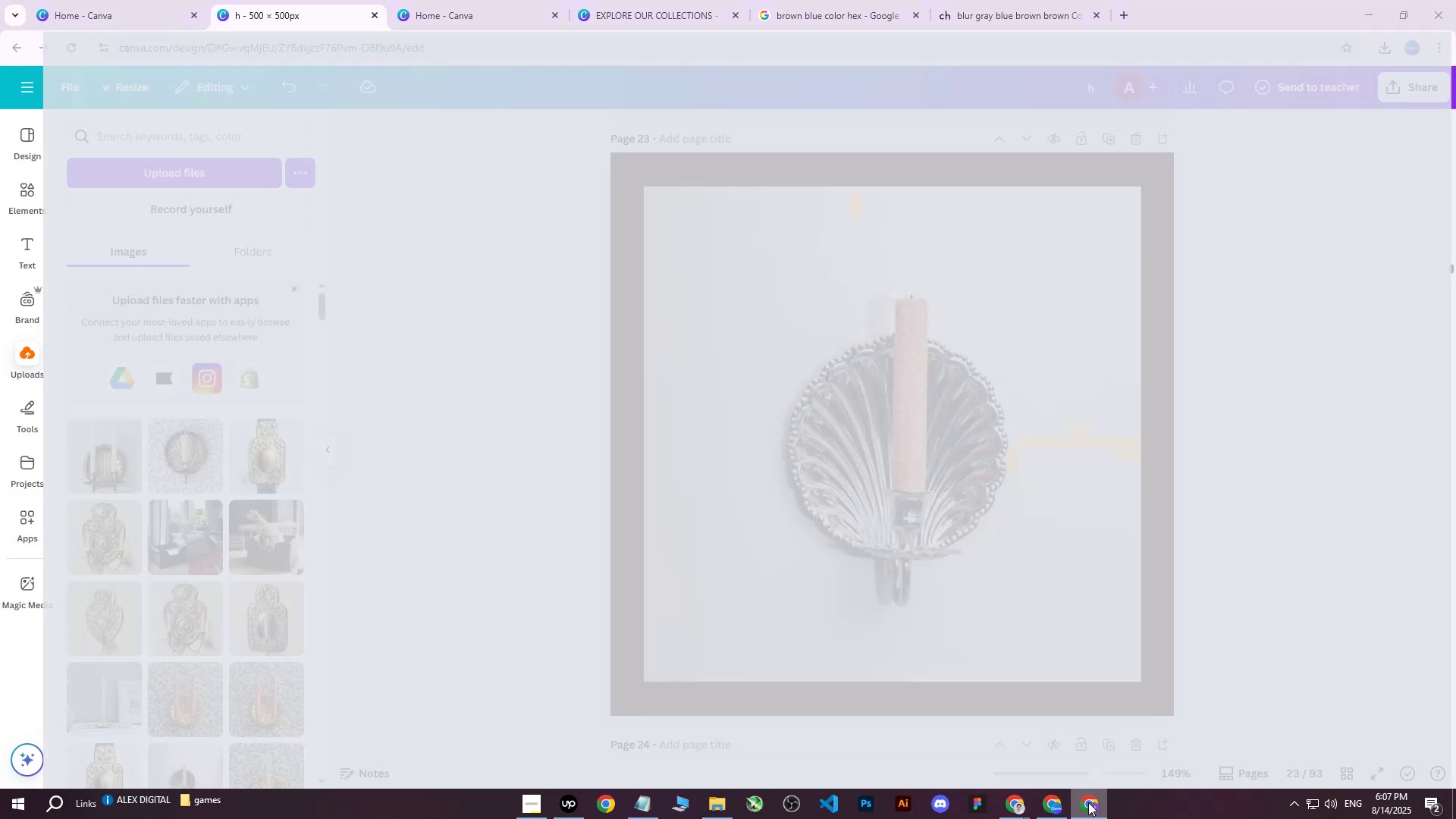 
left_click([1048, 801])
 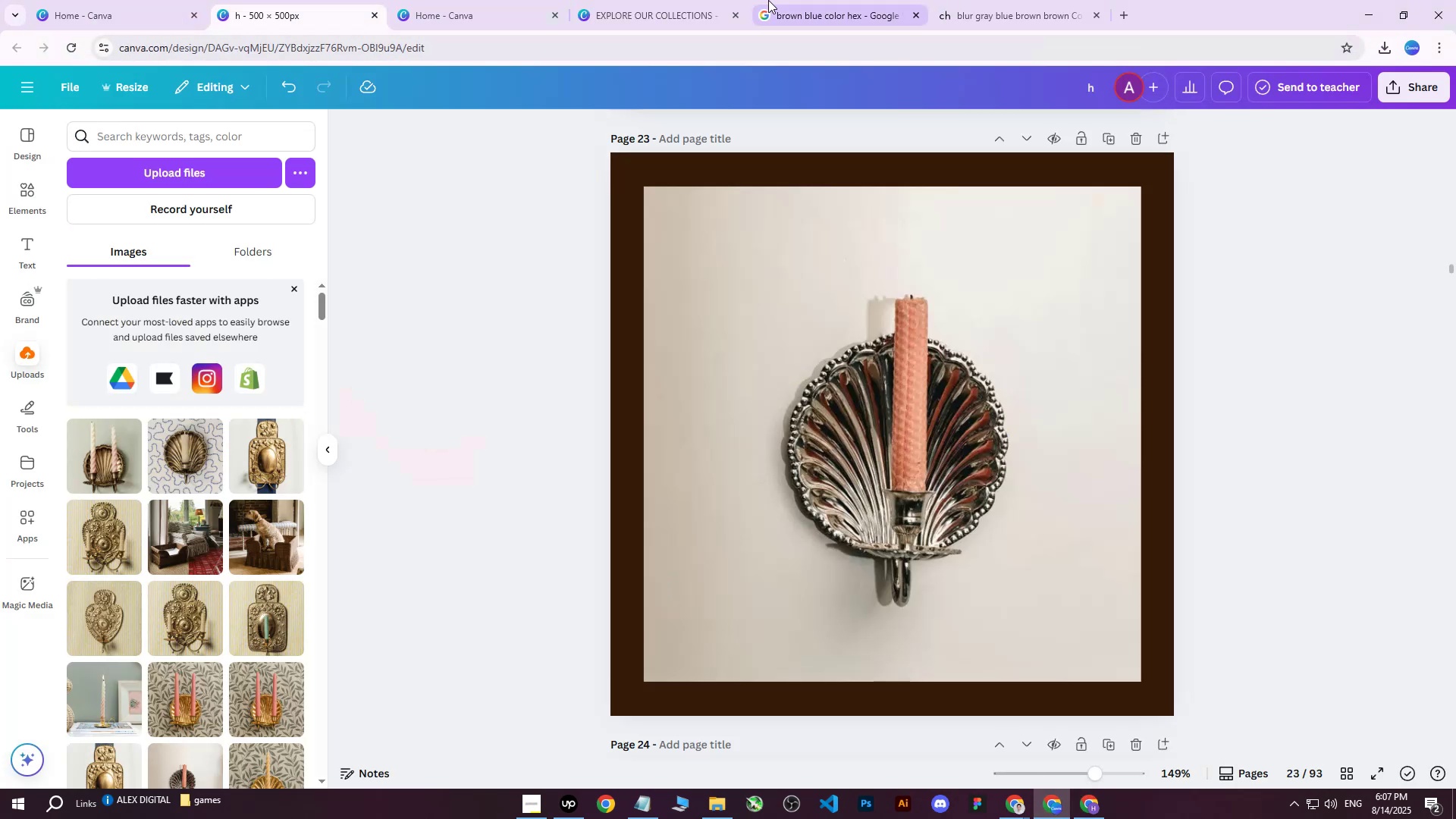 
left_click([734, 0])
 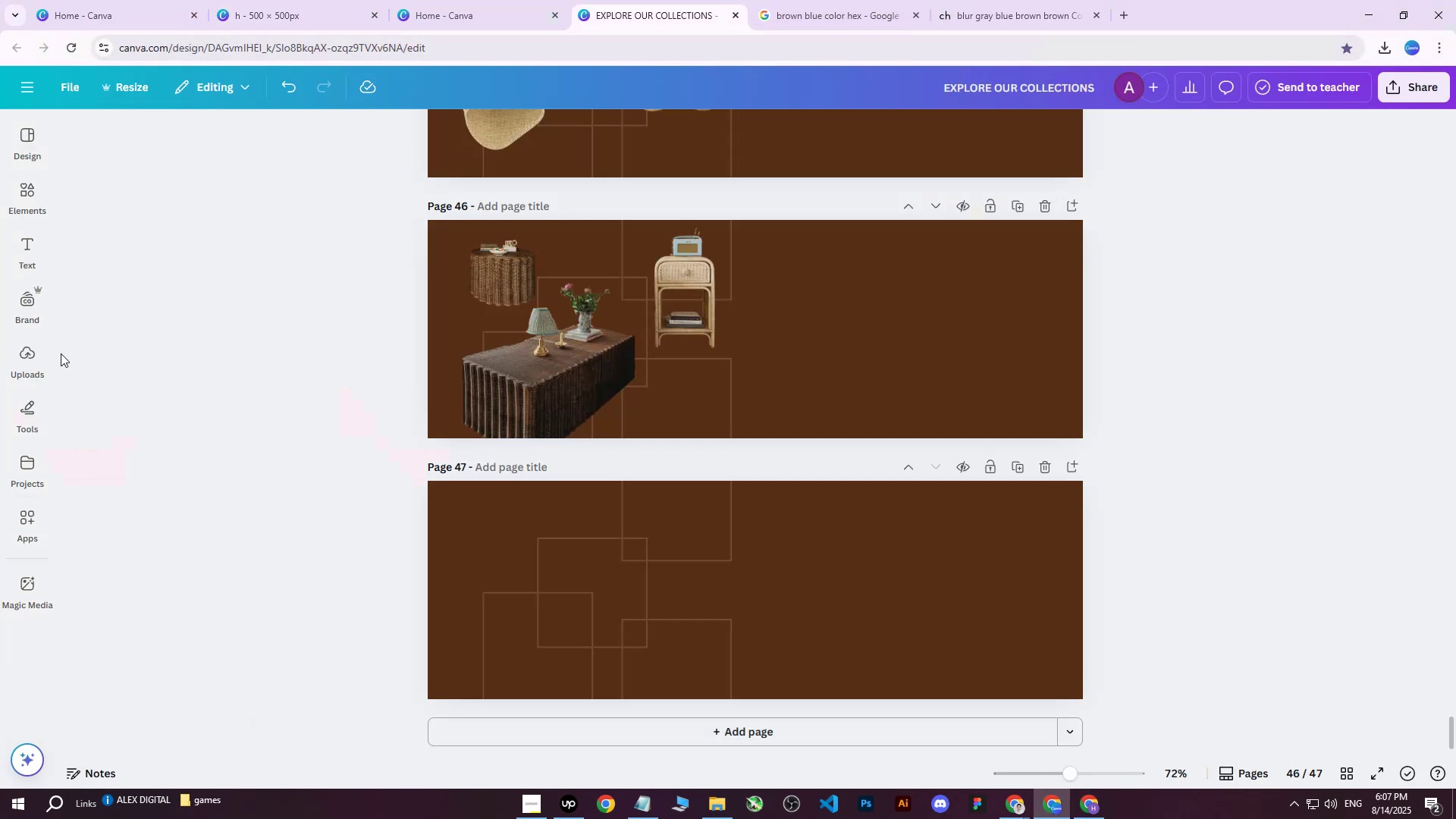 
left_click([26, 354])
 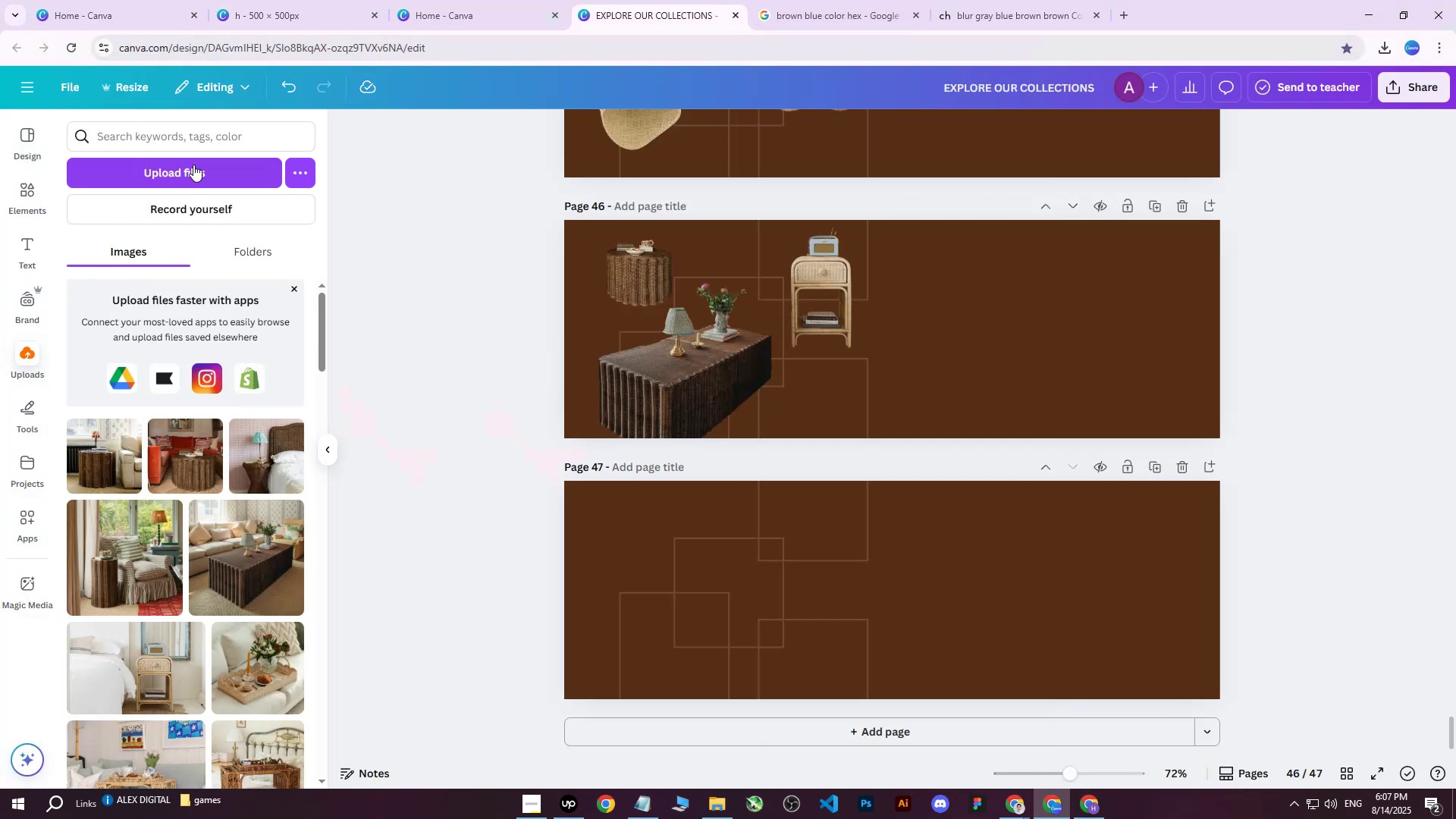 
left_click([268, 8])
 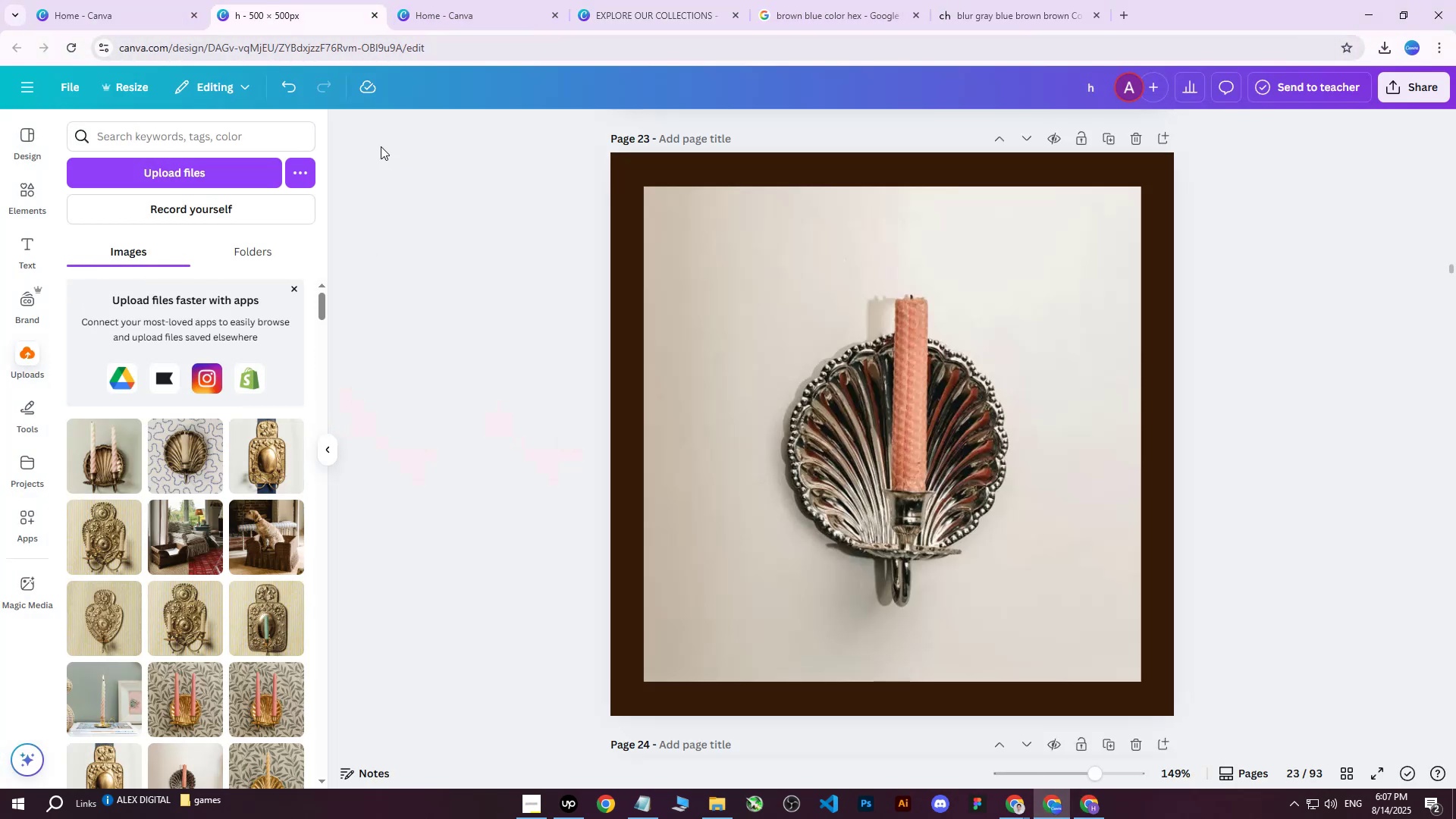 
left_click([689, 0])
 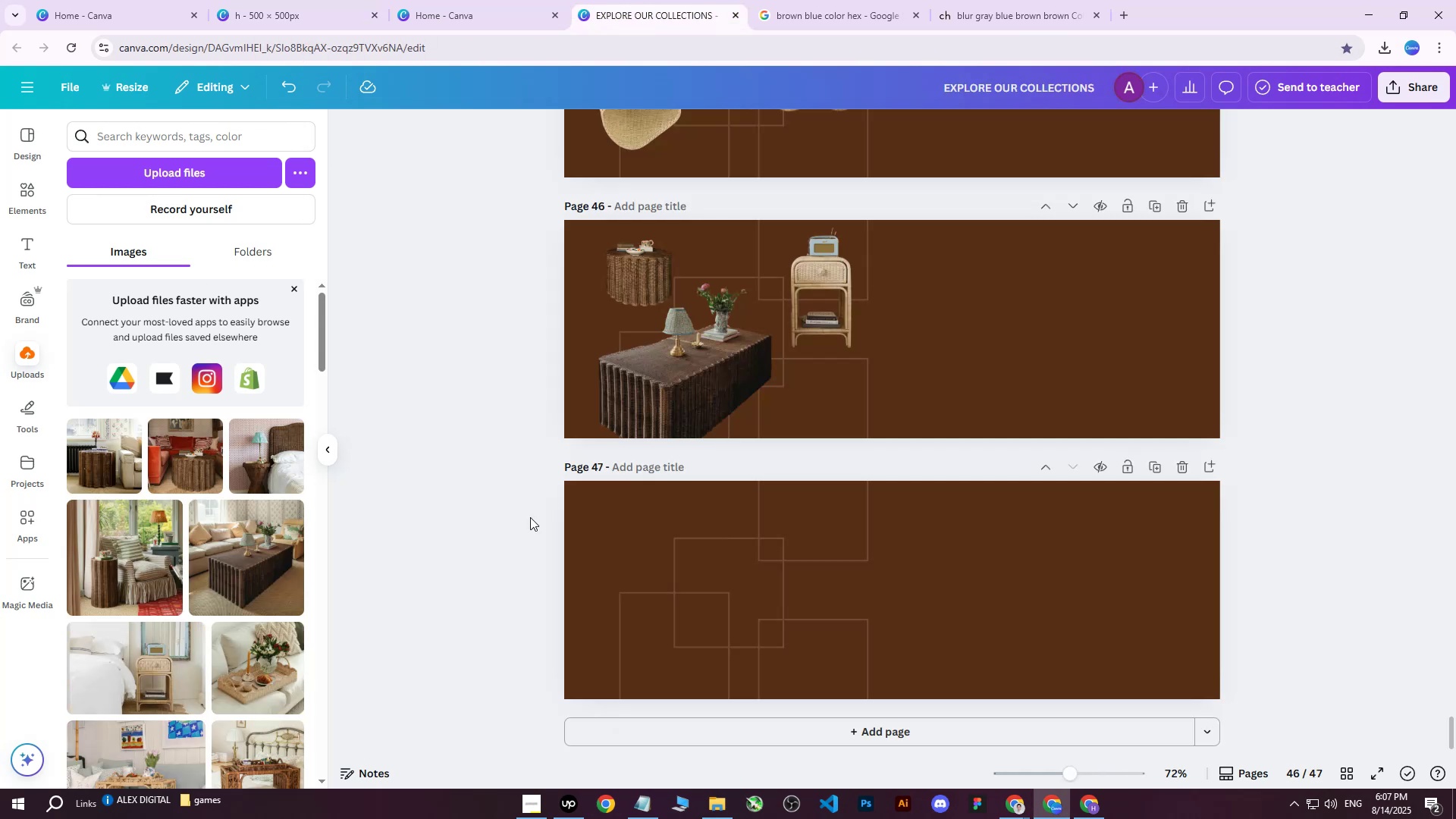 
left_click([686, 571])
 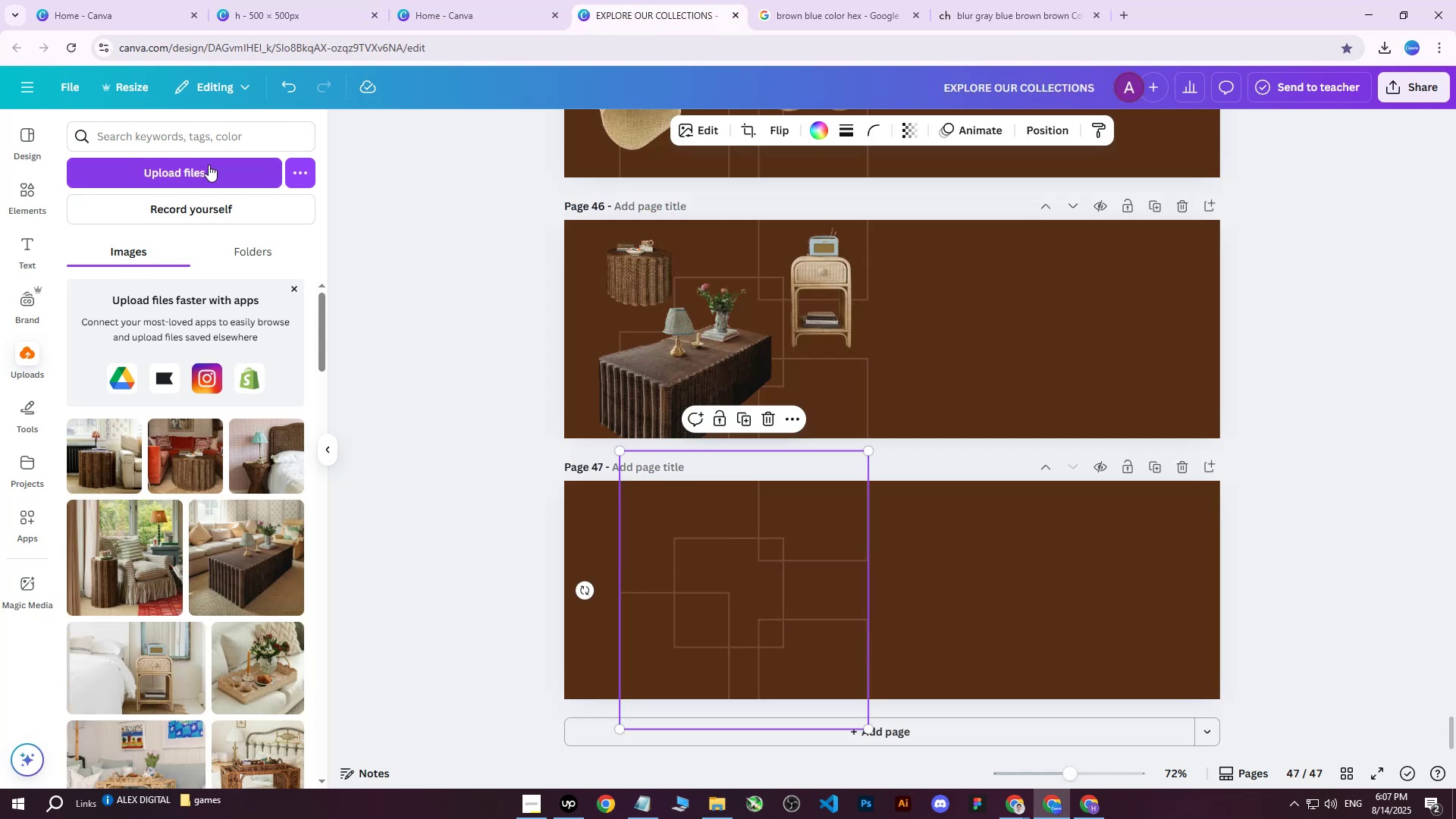 
left_click([209, 165])
 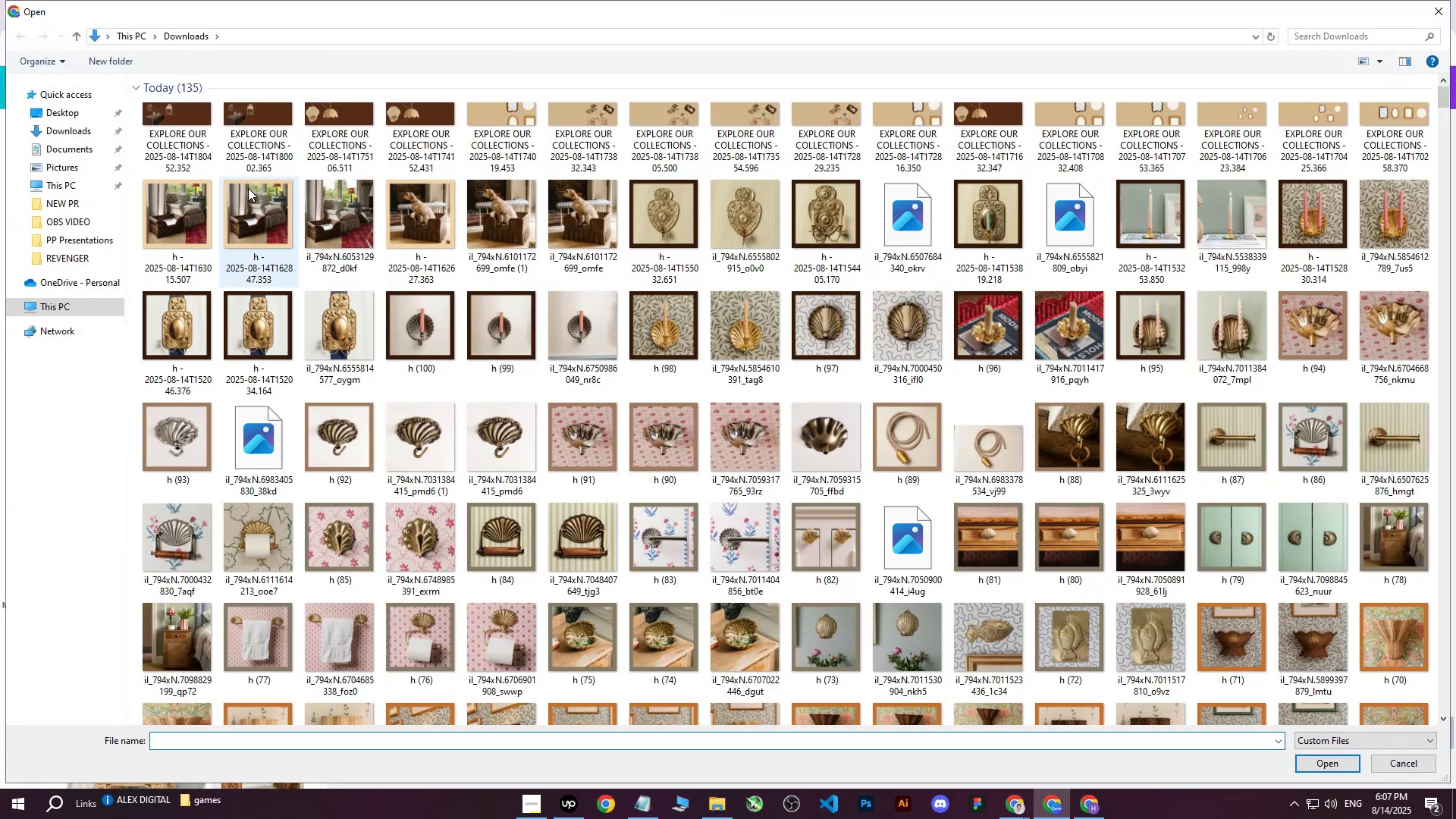 
left_click([184, 127])
 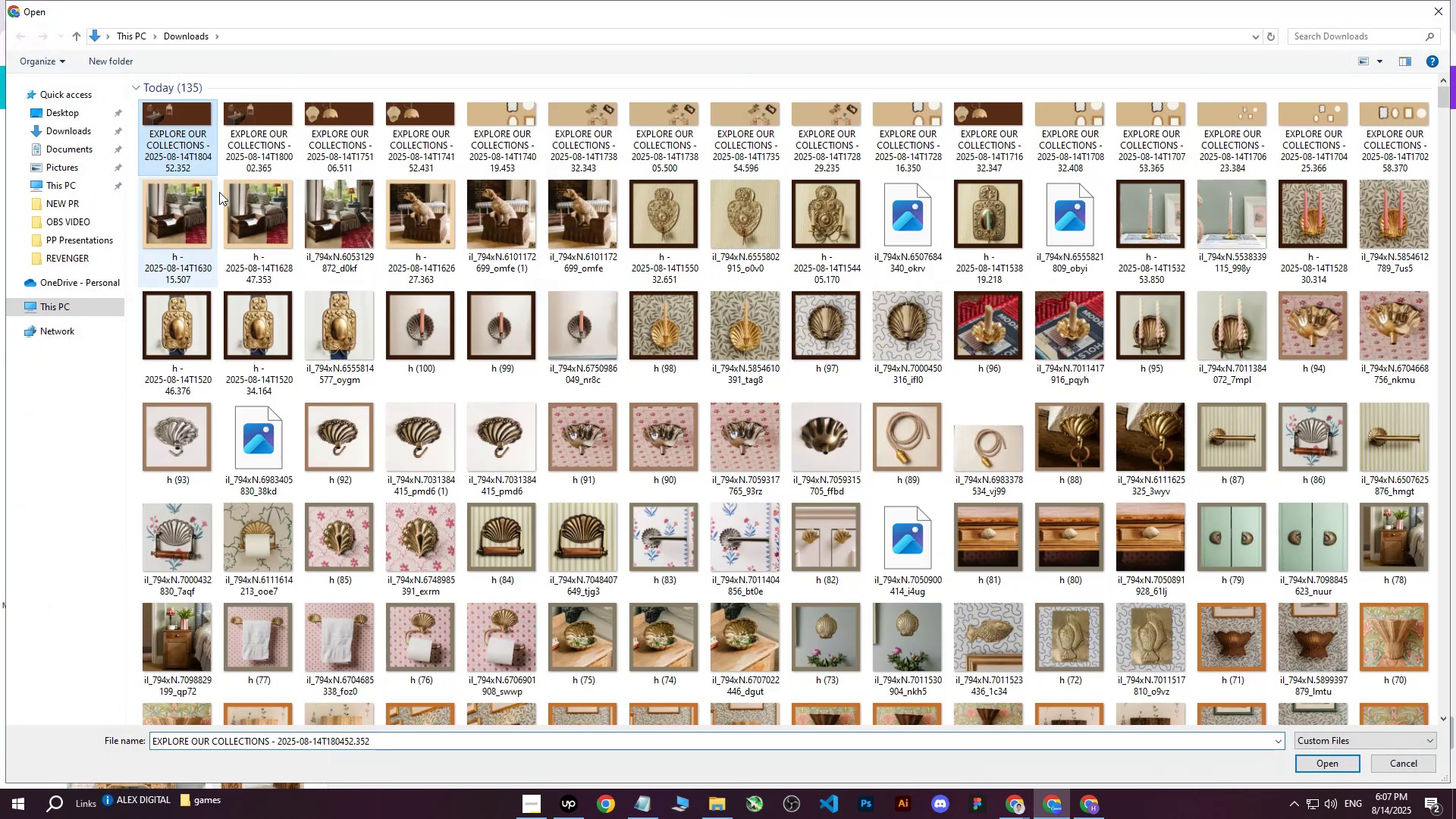 
scroll: coordinate [246, 224], scroll_direction: up, amount: 3.0
 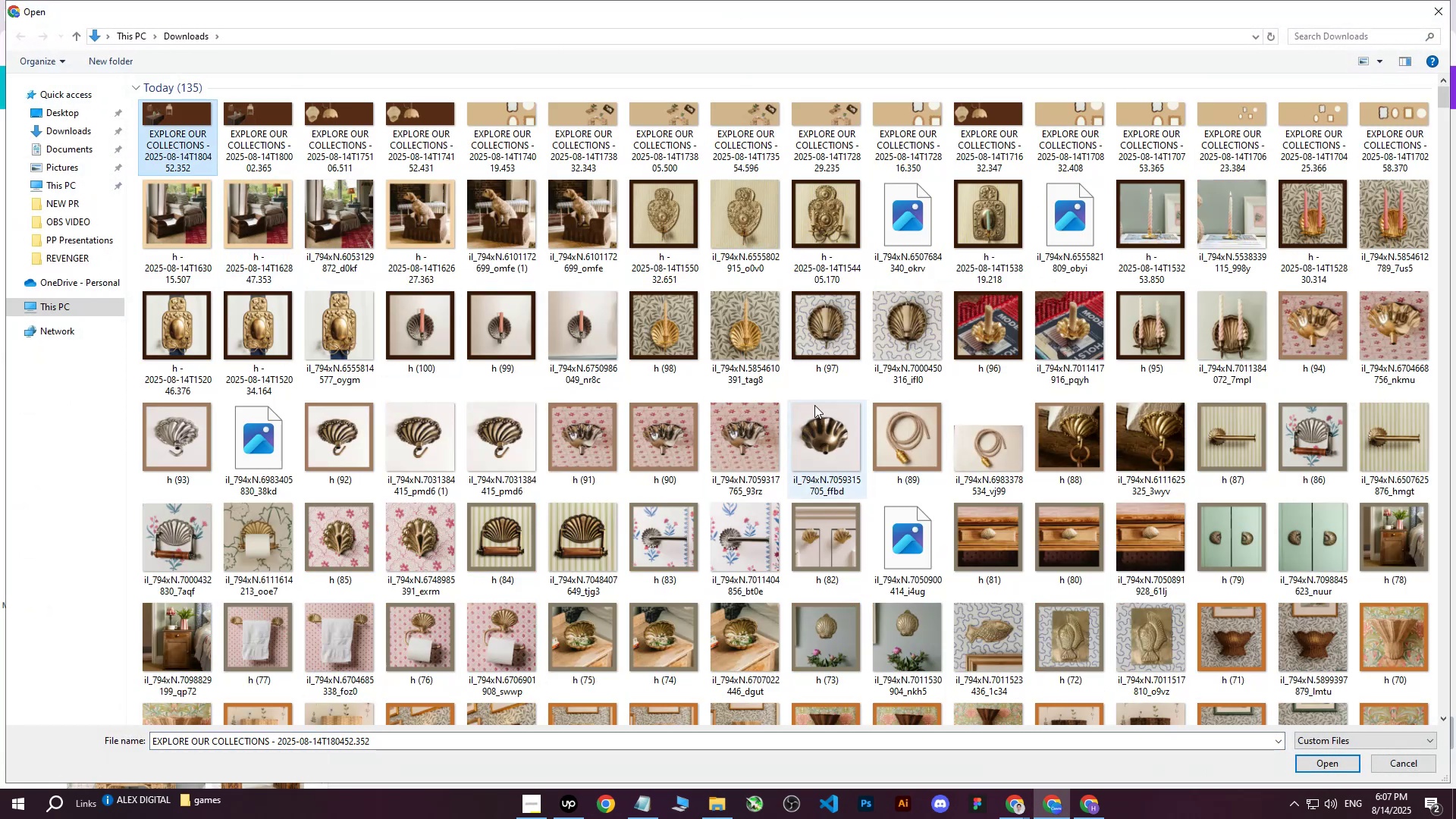 
left_click([738, 324])
 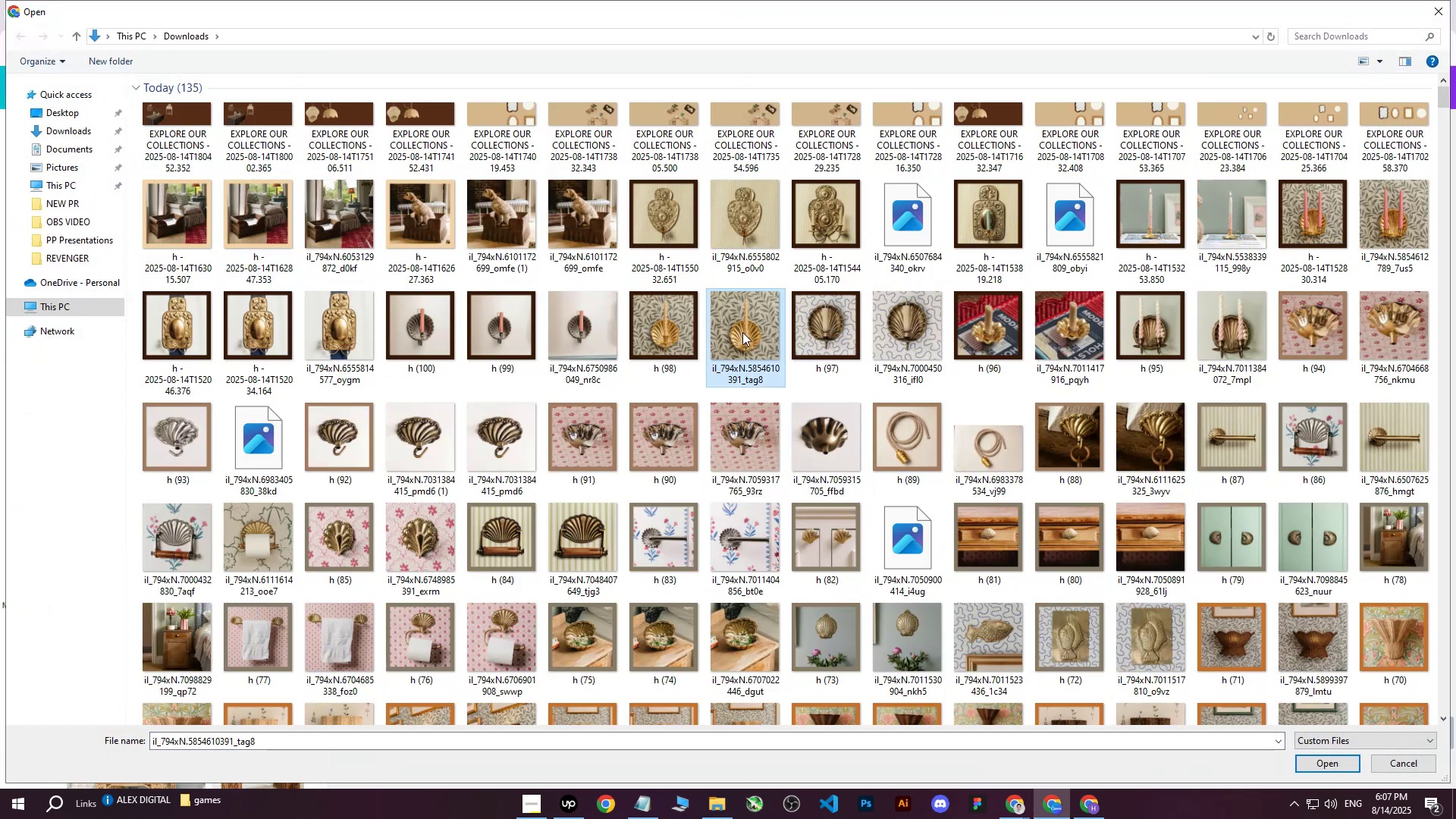 
hold_key(key=ControlLeft, duration=1.5)
left_click([511, 328])
 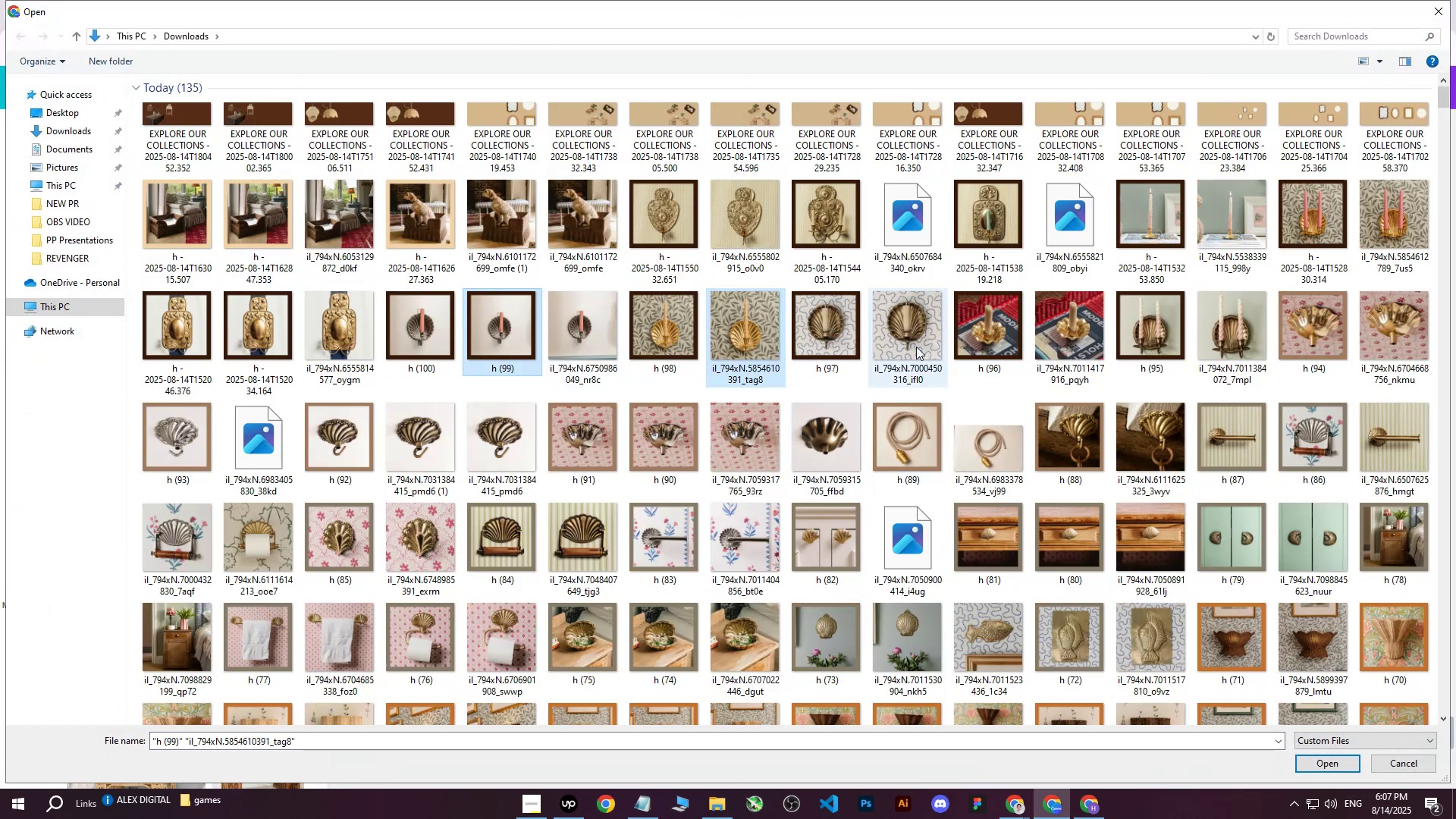 
hold_key(key=ControlLeft, duration=1.5)
left_click([907, 331])
 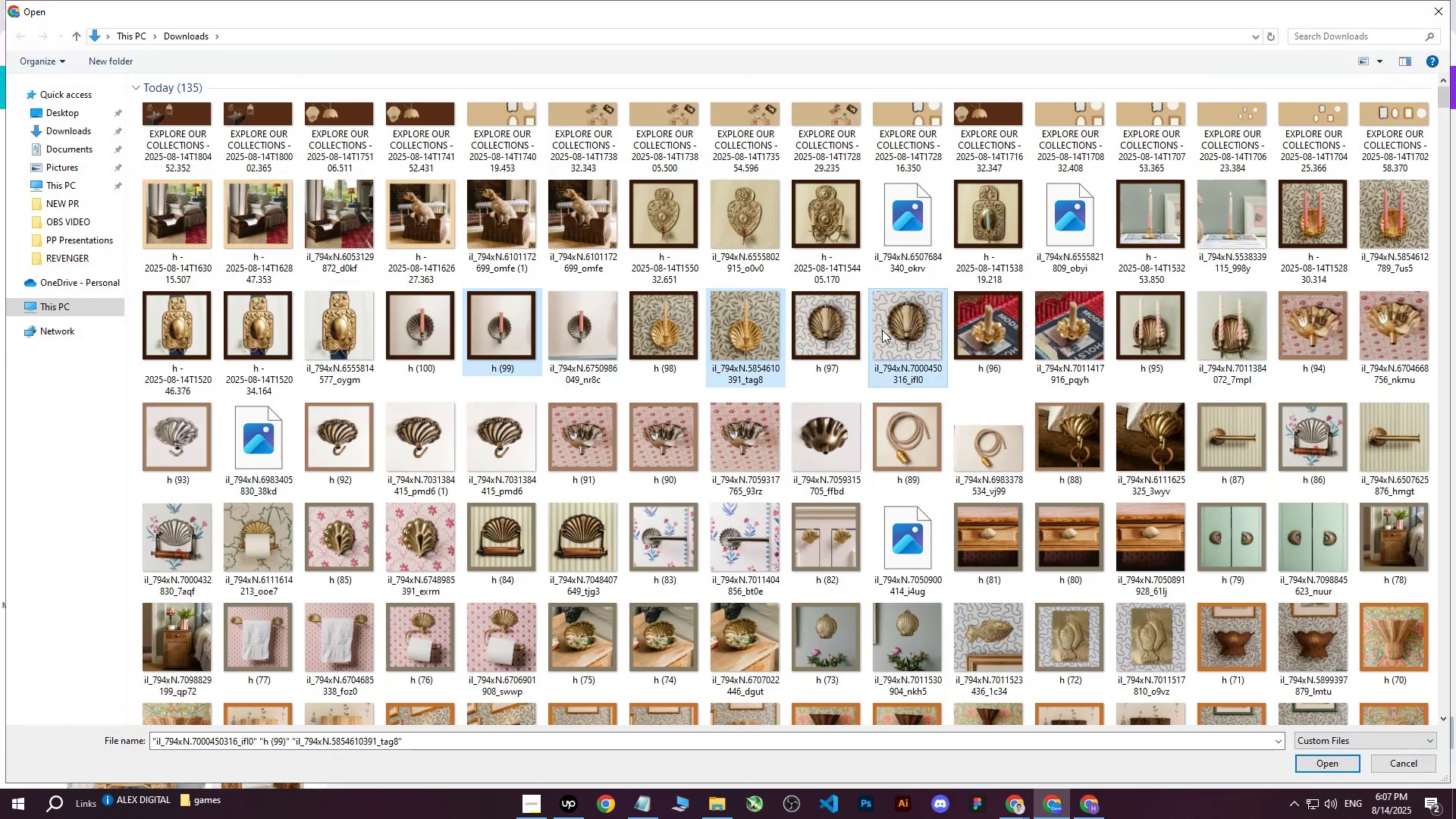 
left_click([907, 331])
 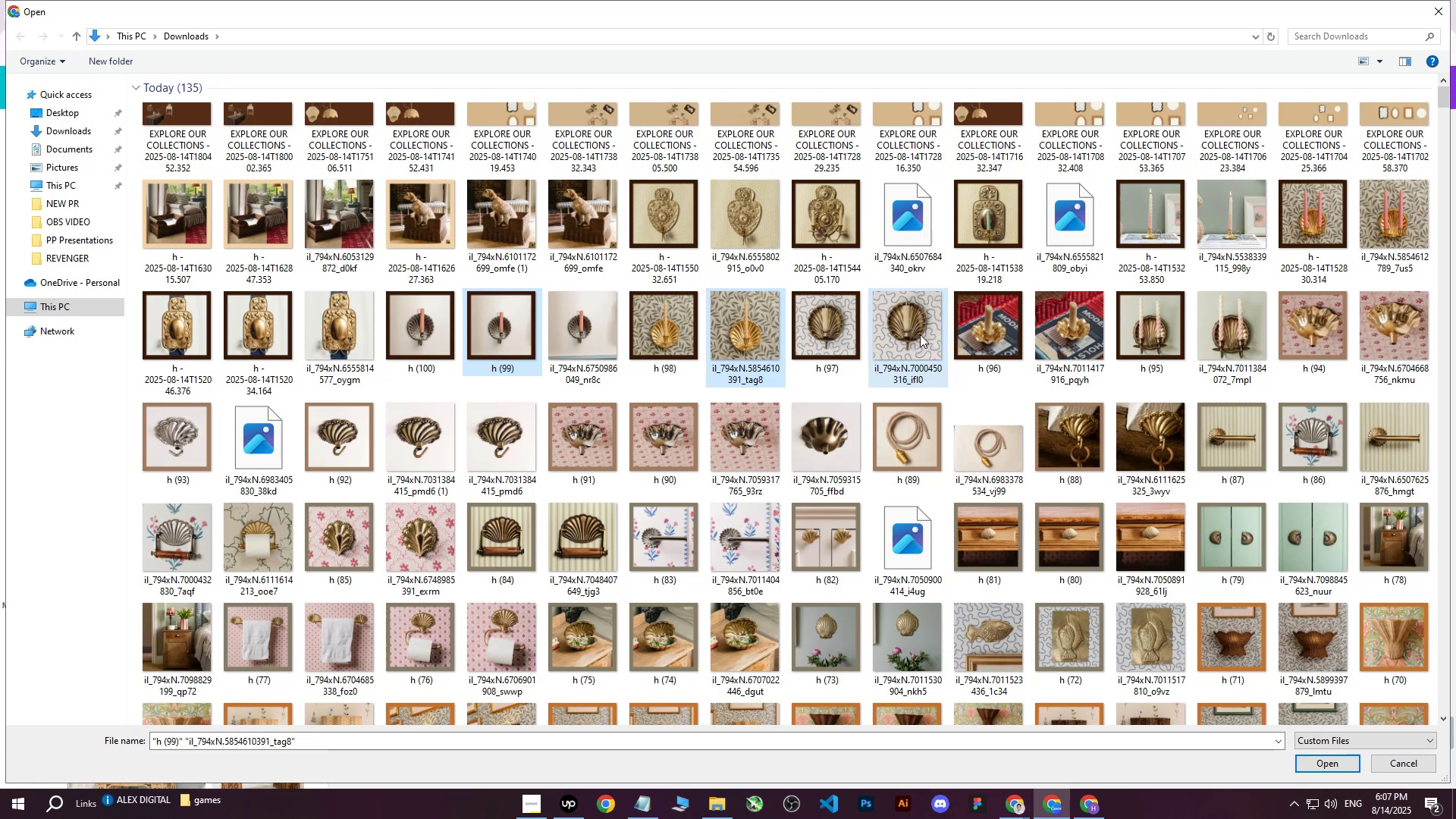 
hold_key(key=ControlLeft, duration=1.31)
left_click([893, 340])
 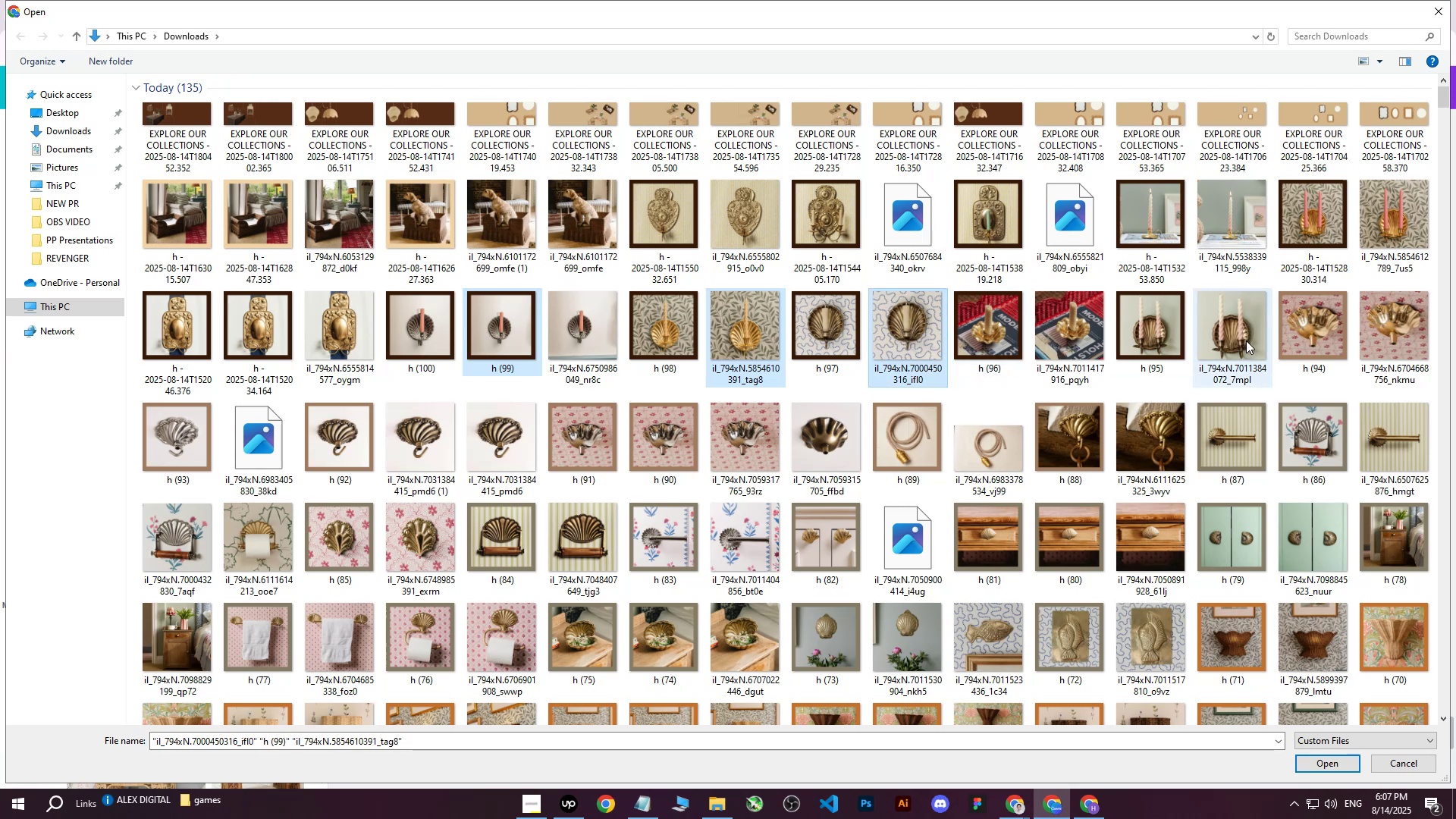 
left_click([1238, 337])
 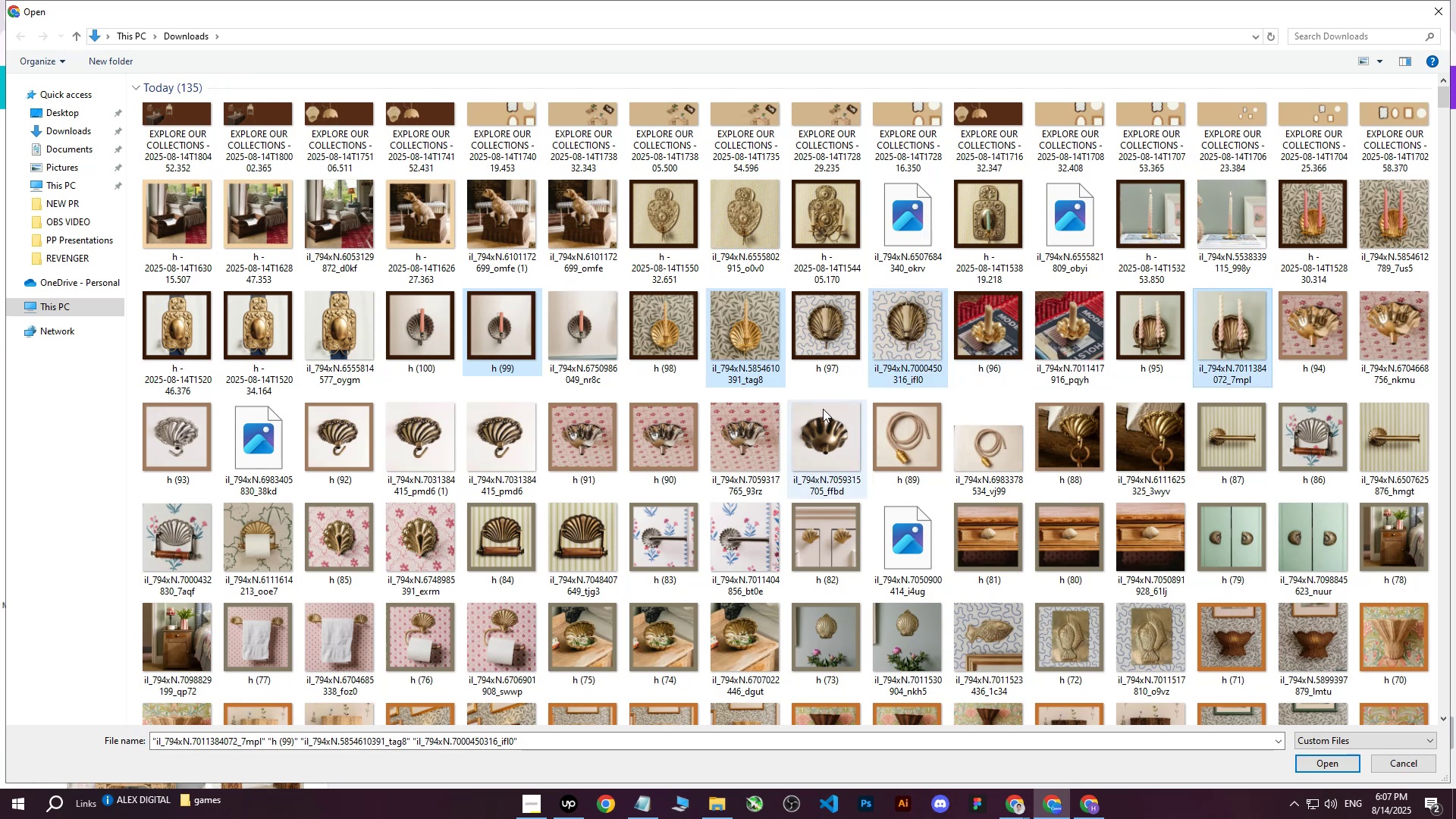 
hold_key(key=ControlLeft, duration=1.54)
 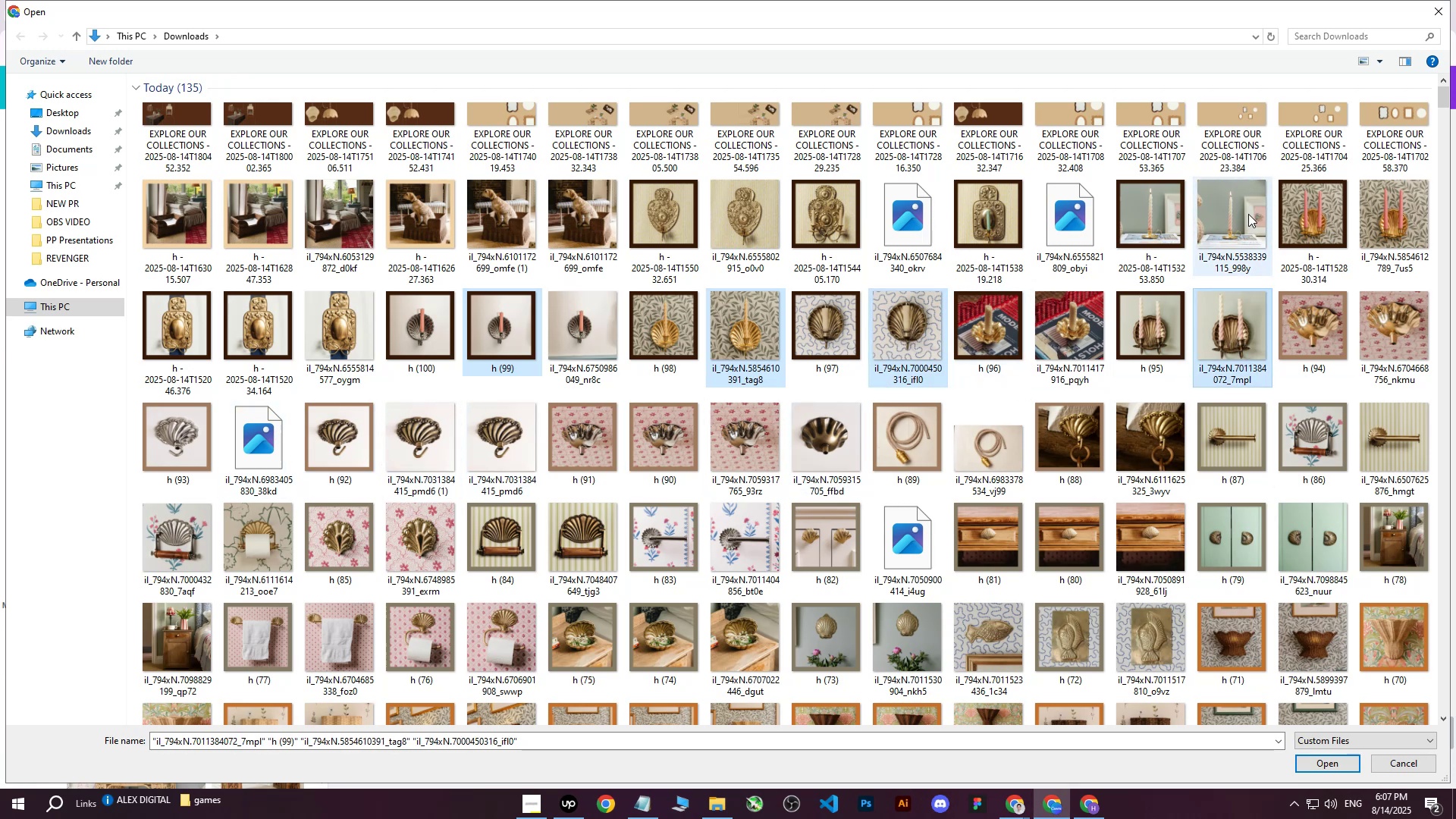 
hold_key(key=ControlLeft, duration=1.5)
left_click([1387, 212])
 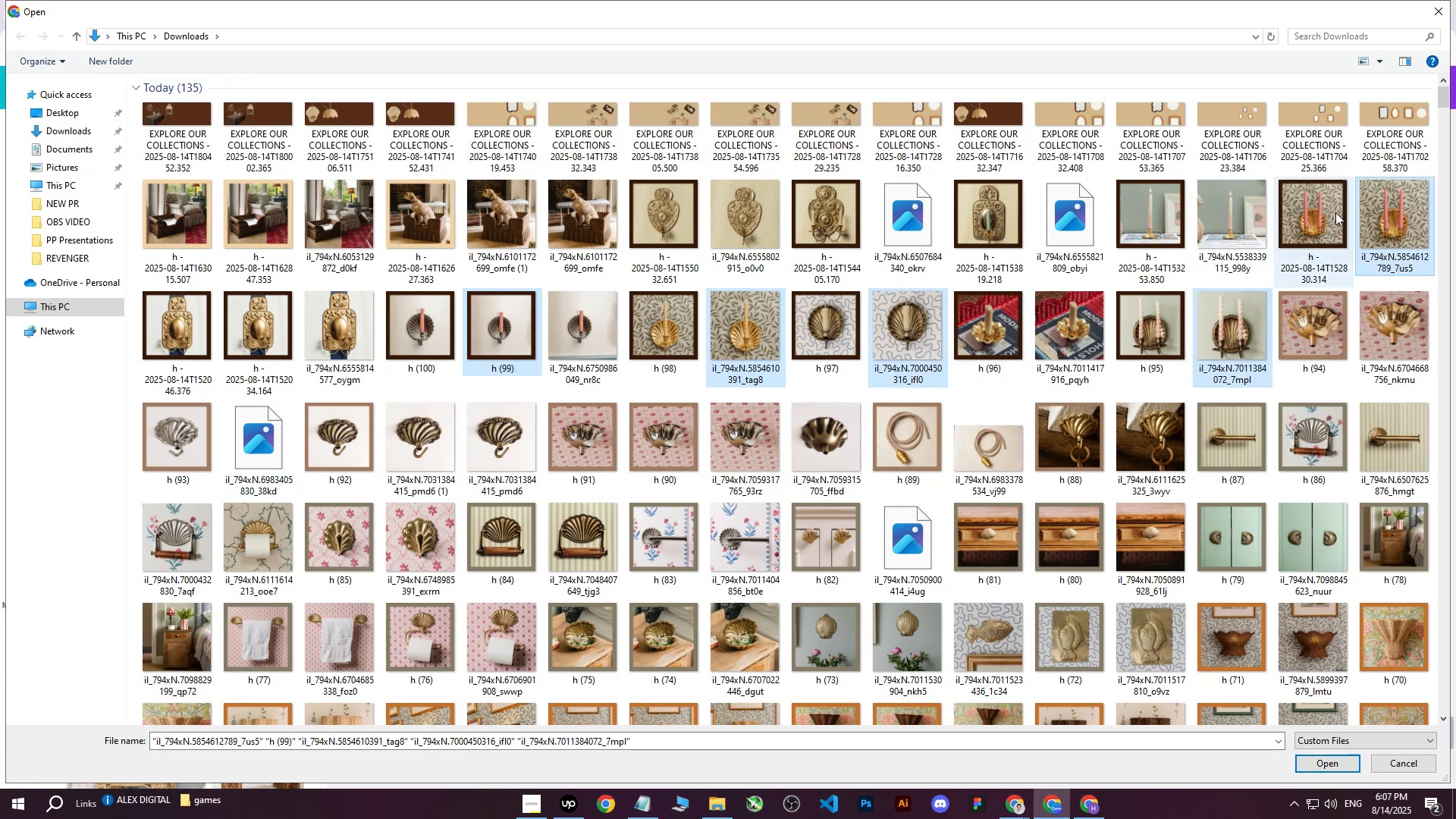 
hold_key(key=ControlLeft, duration=0.4)
 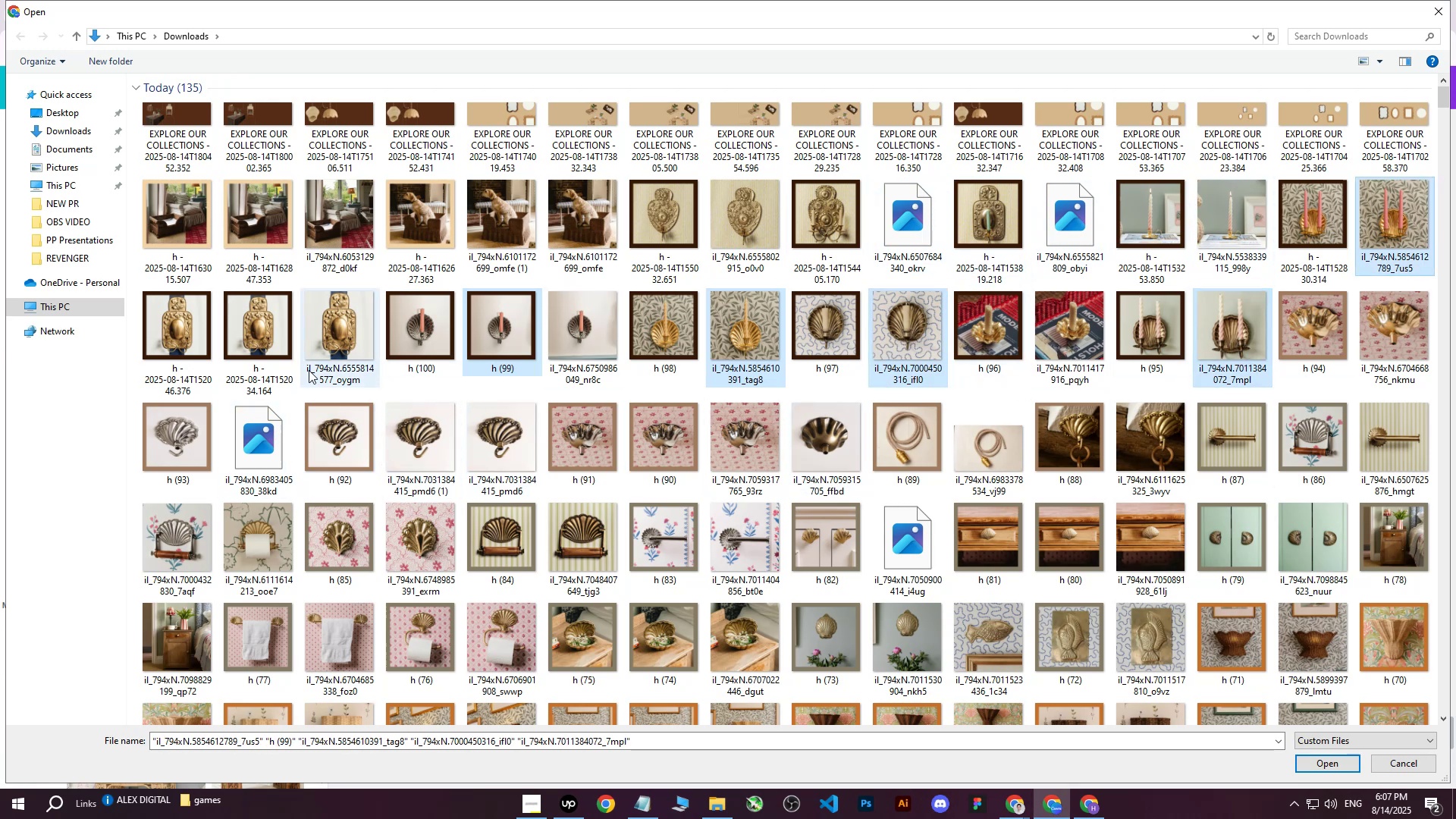 
hold_key(key=ControlLeft, duration=1.53)
left_click([316, 332])
 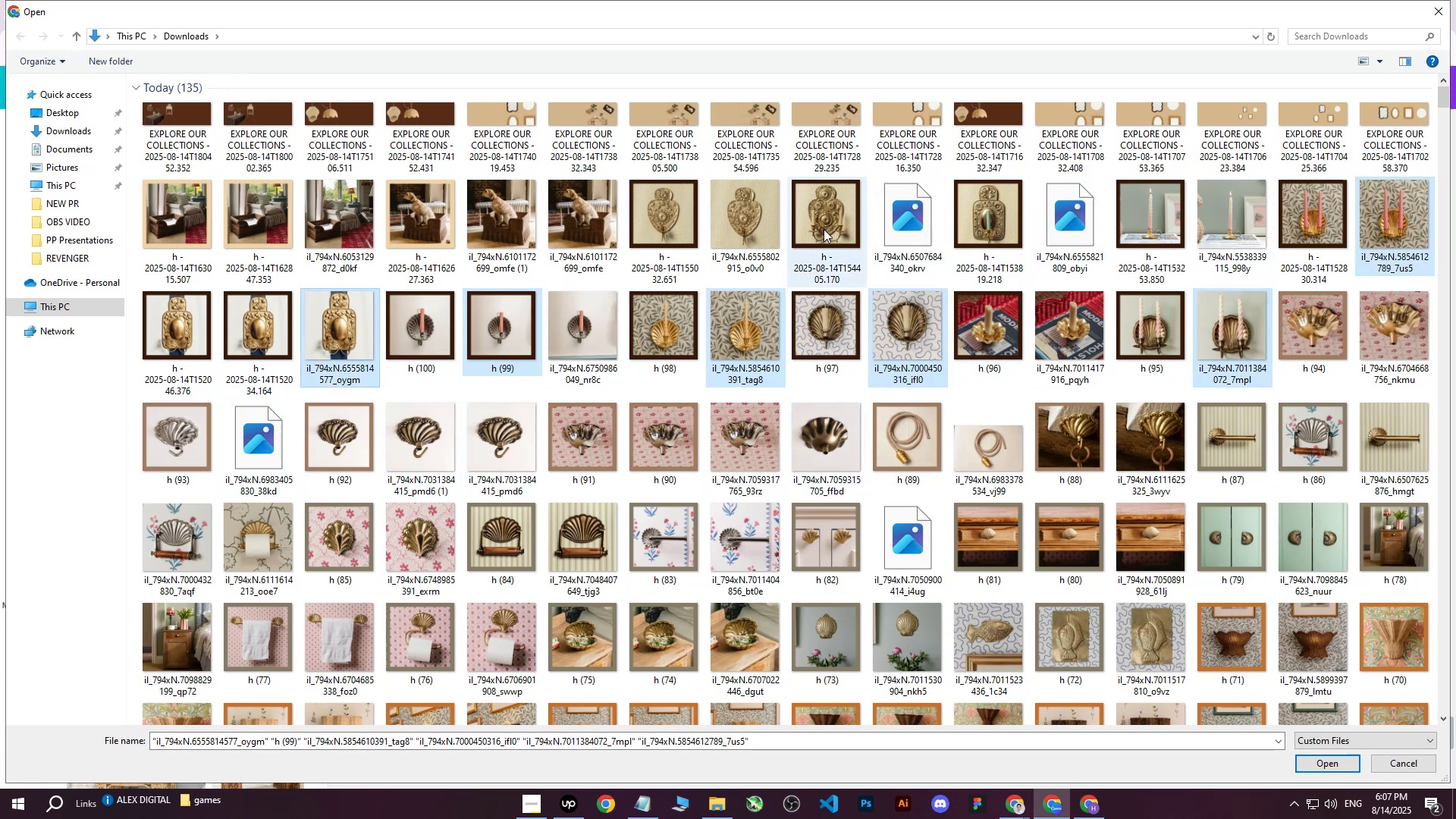 
hold_key(key=ControlLeft, duration=1.52)
left_click([996, 224])
 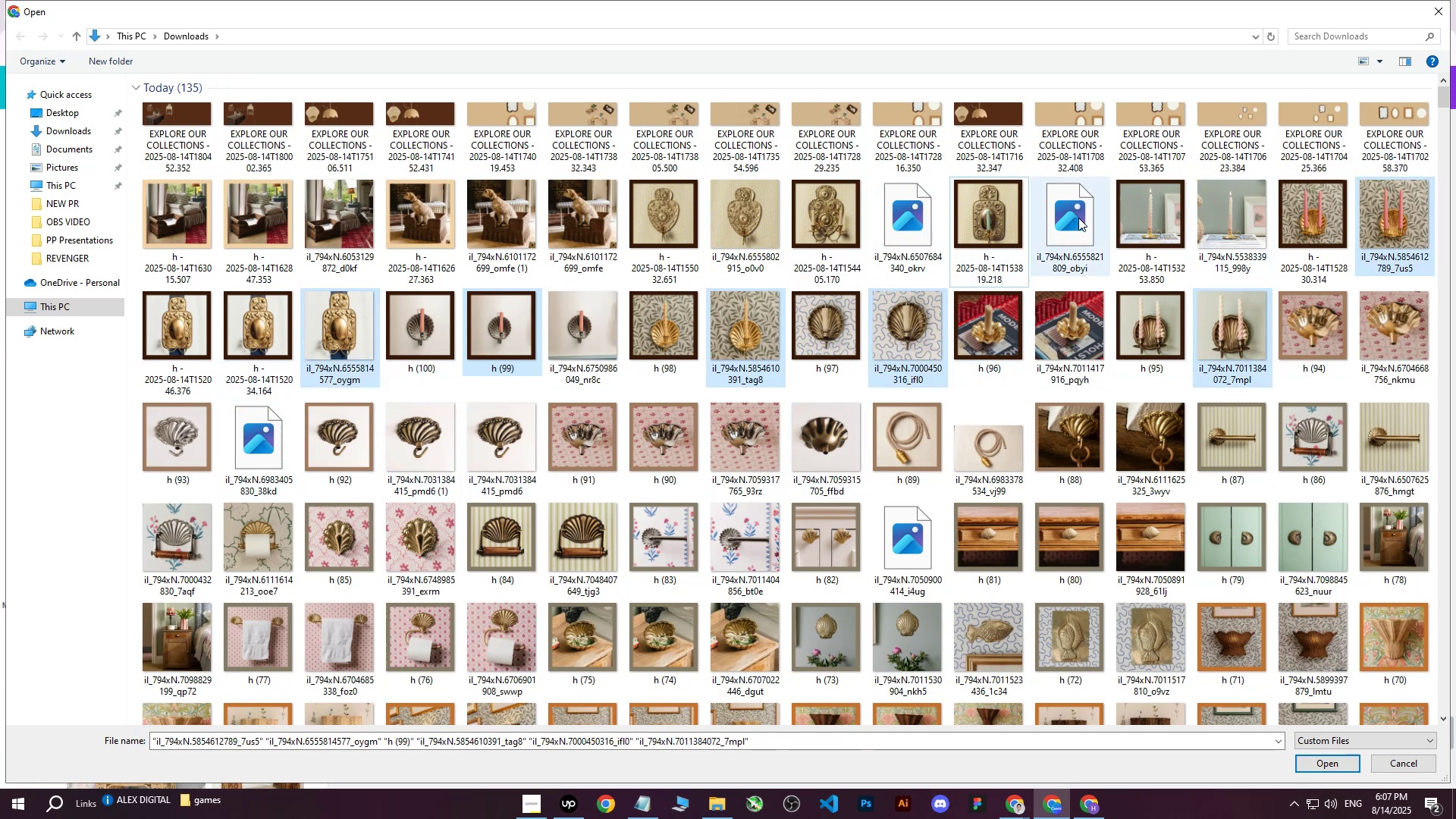 
double_click([1078, 218])
 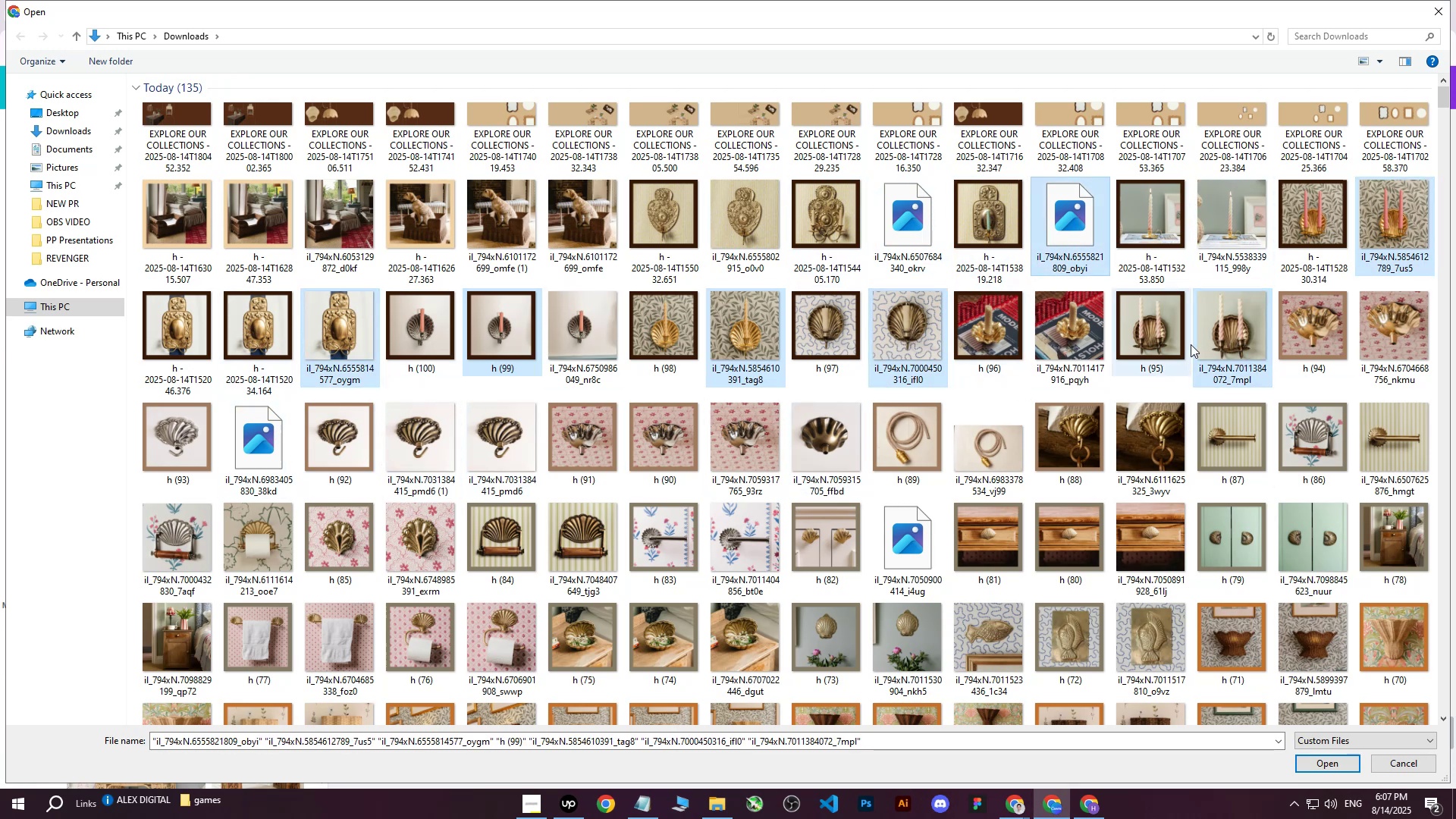 
key(Control+ControlLeft)
 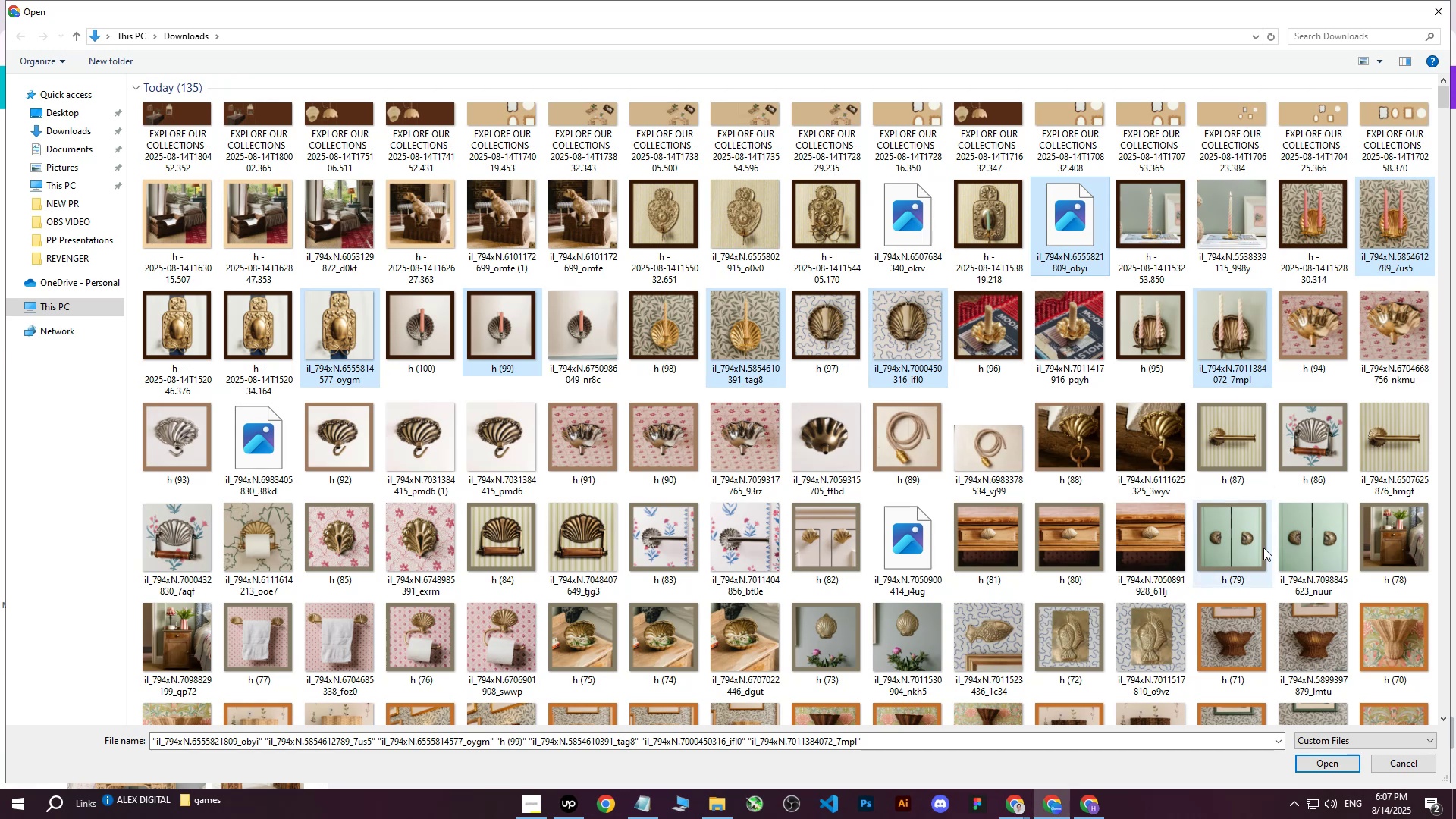 
key(Control+ControlLeft)
 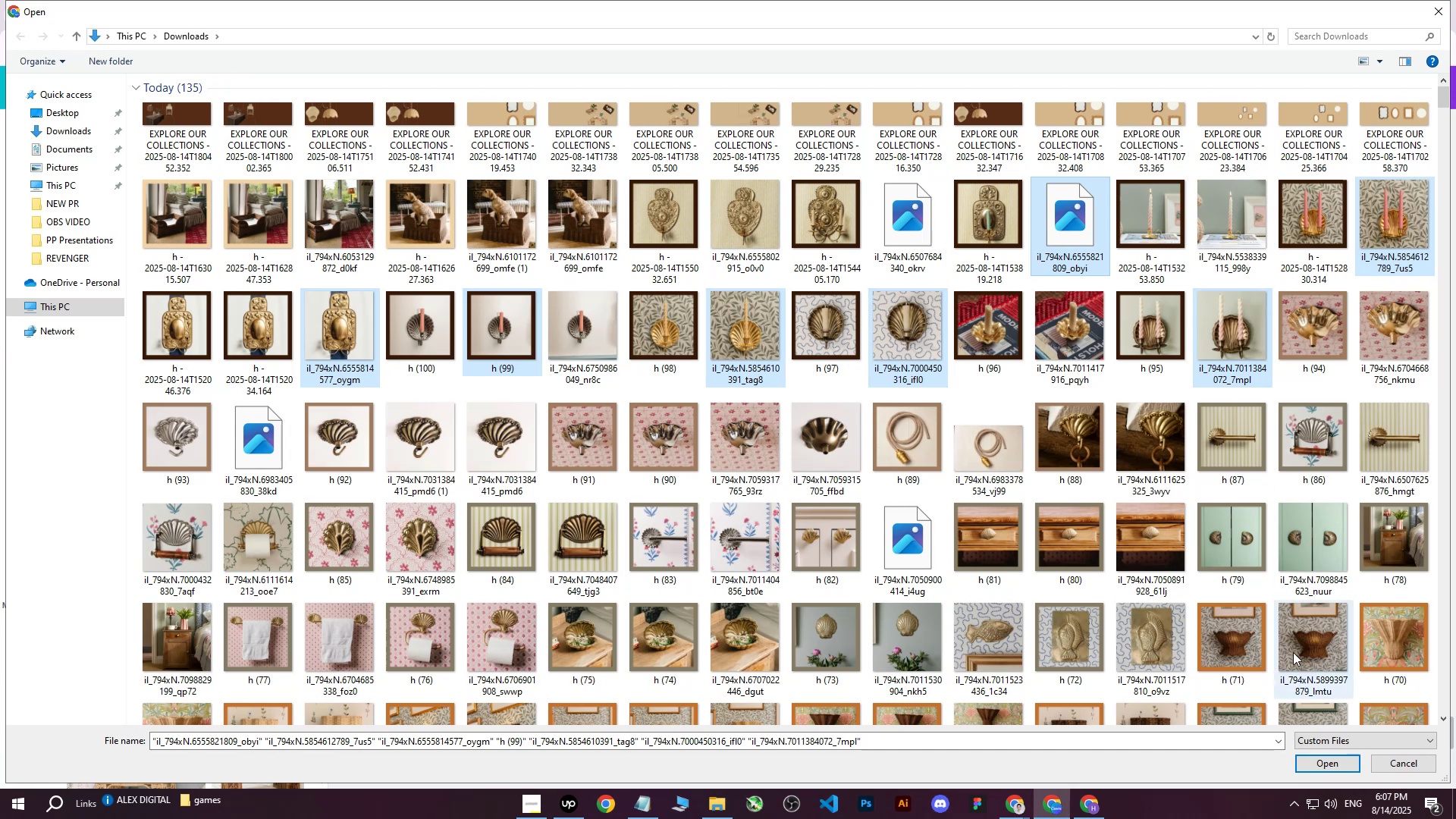 
key(Control+ControlLeft)
 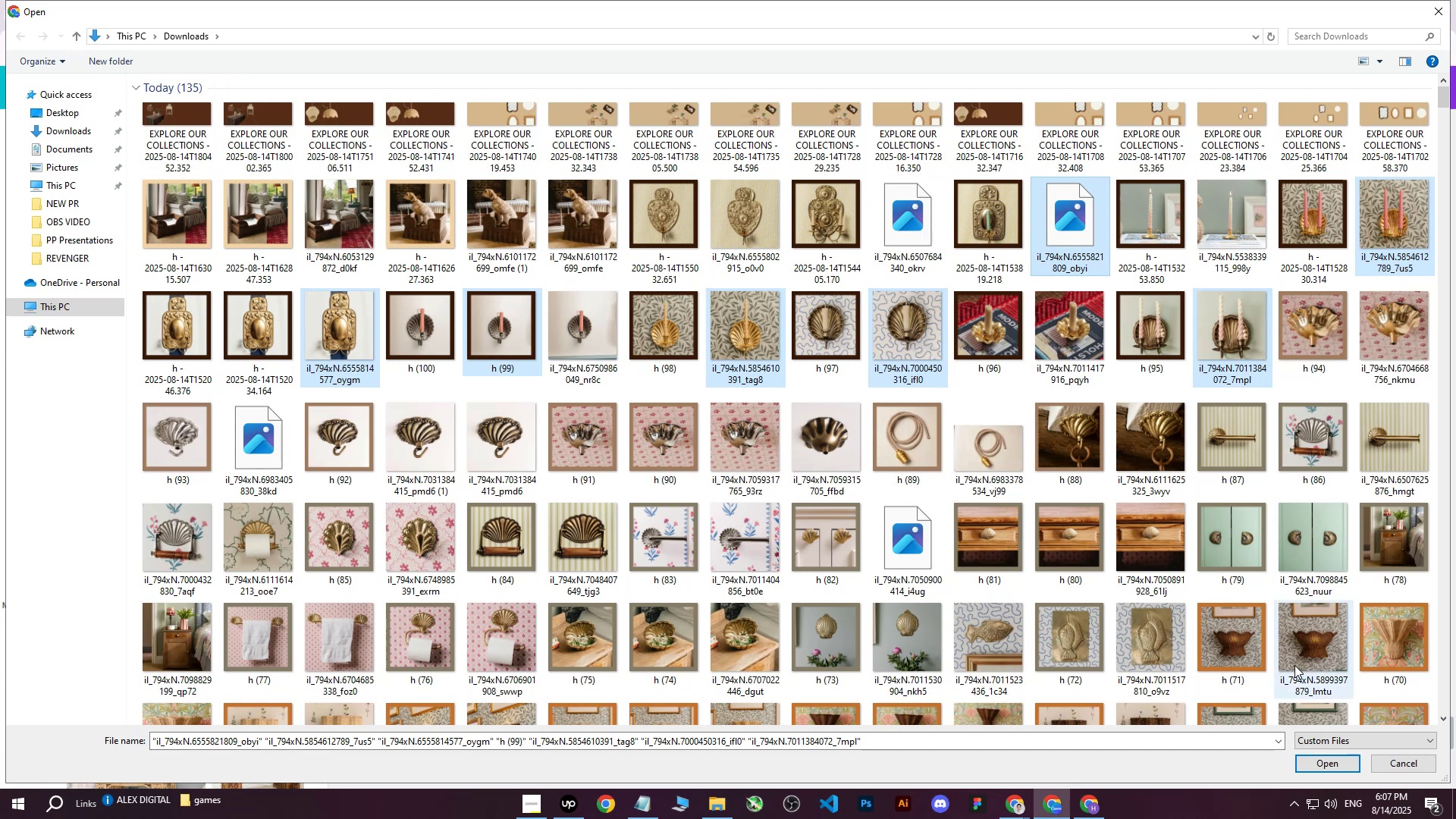 
key(Control+ControlLeft)
 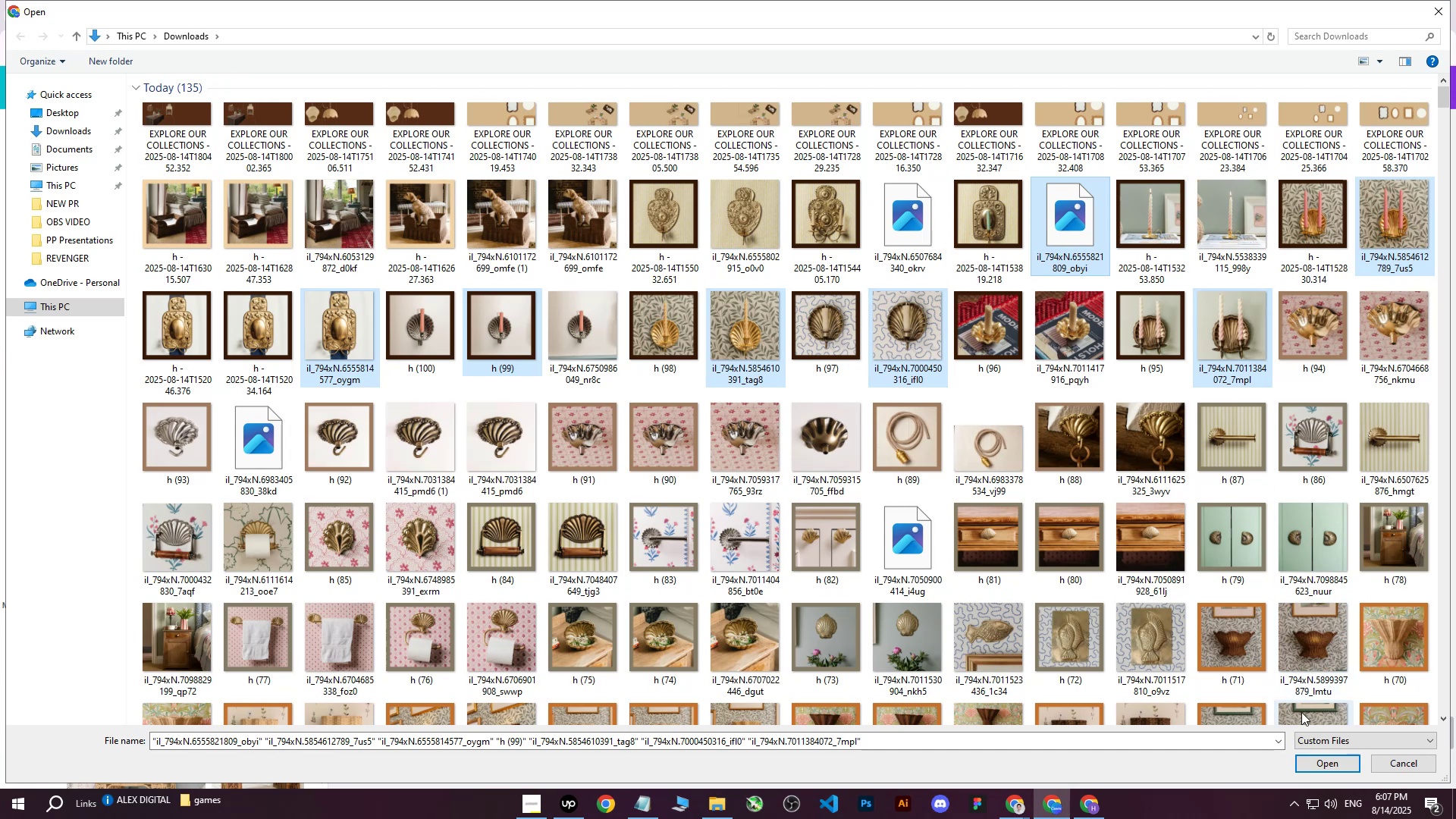 
key(Control+ControlLeft)
 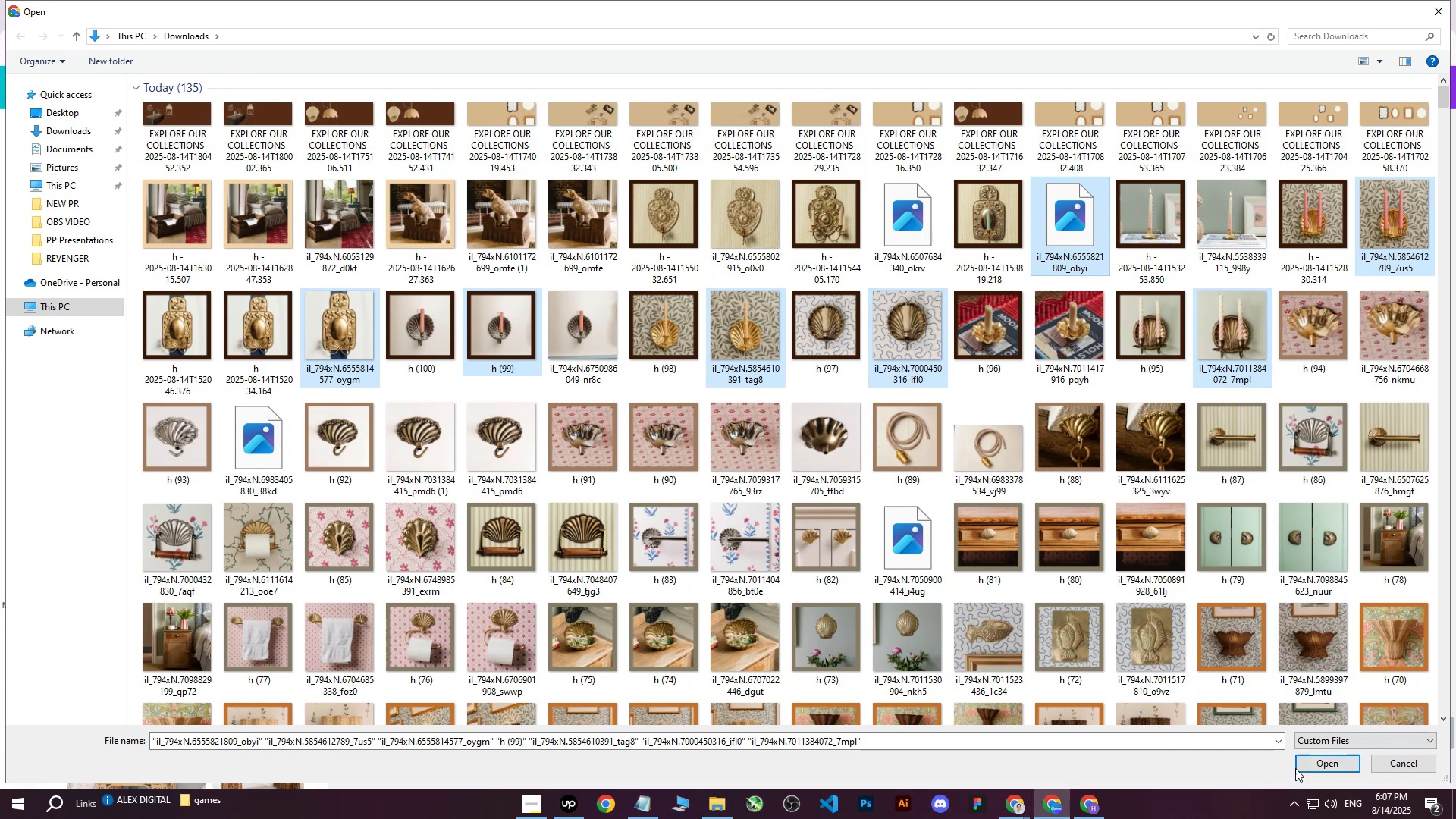 
left_click([1311, 763])
 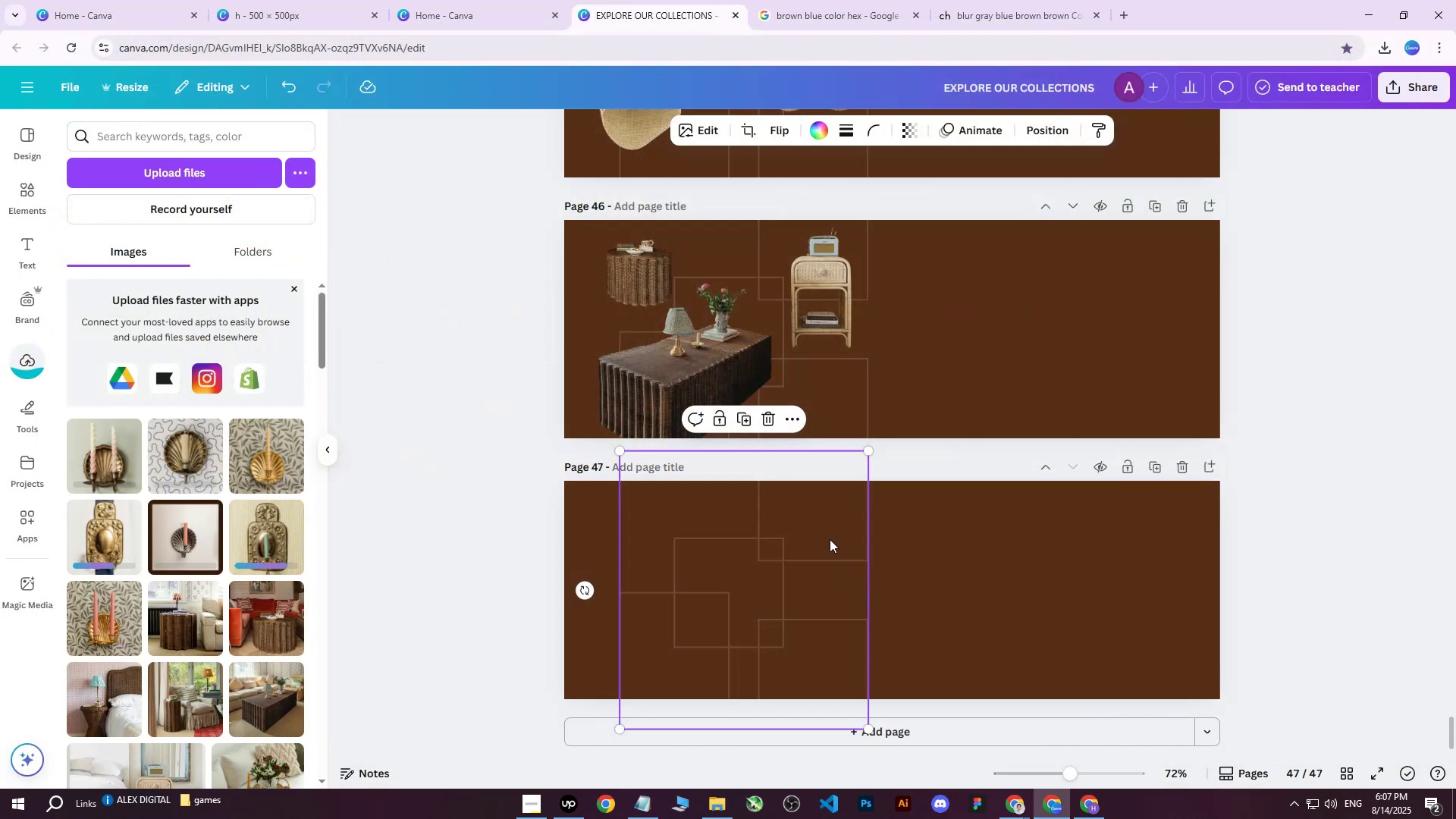 
wait(6.15)
 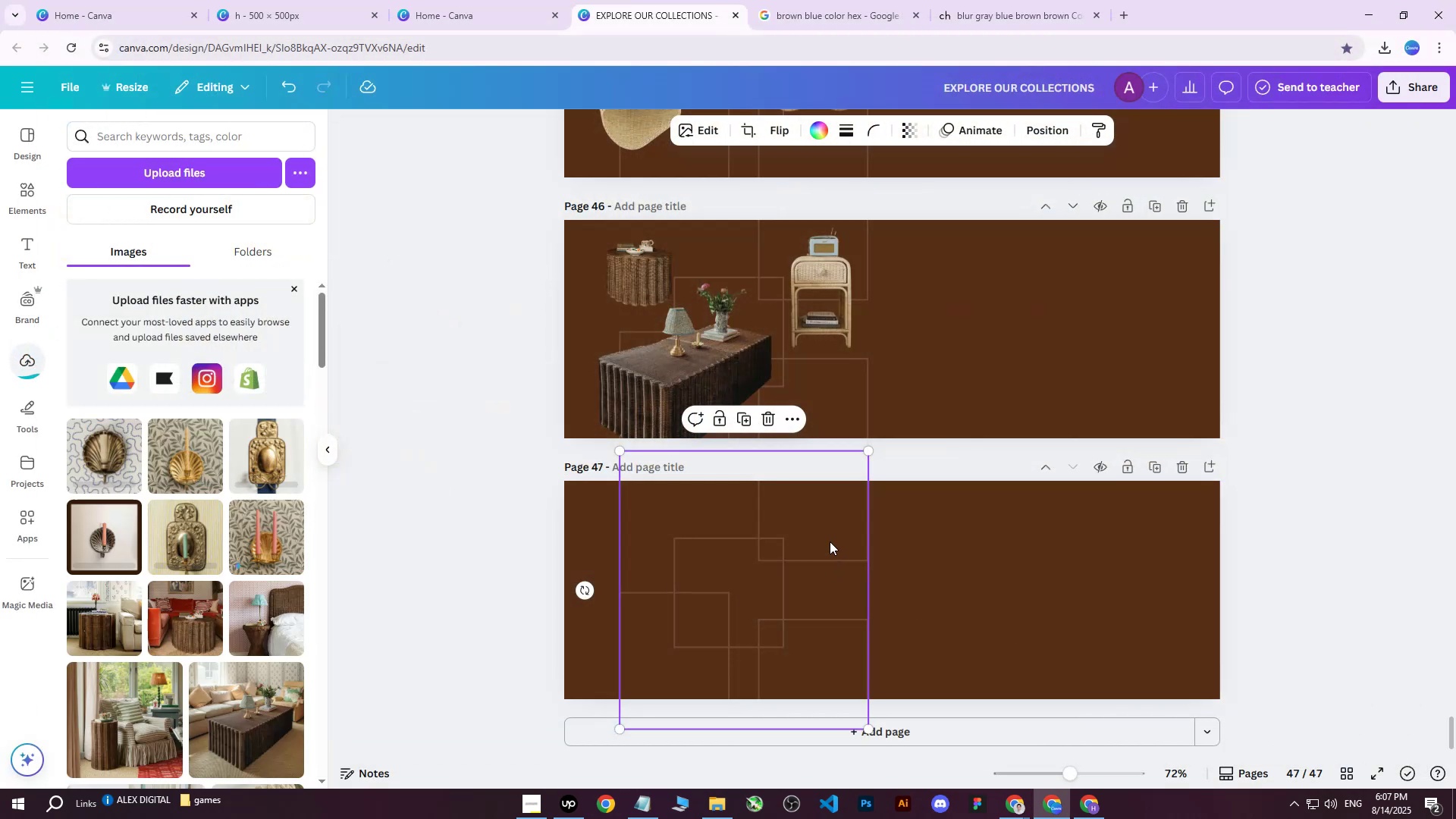 
scroll: coordinate [790, 451], scroll_direction: up, amount: 1.0
 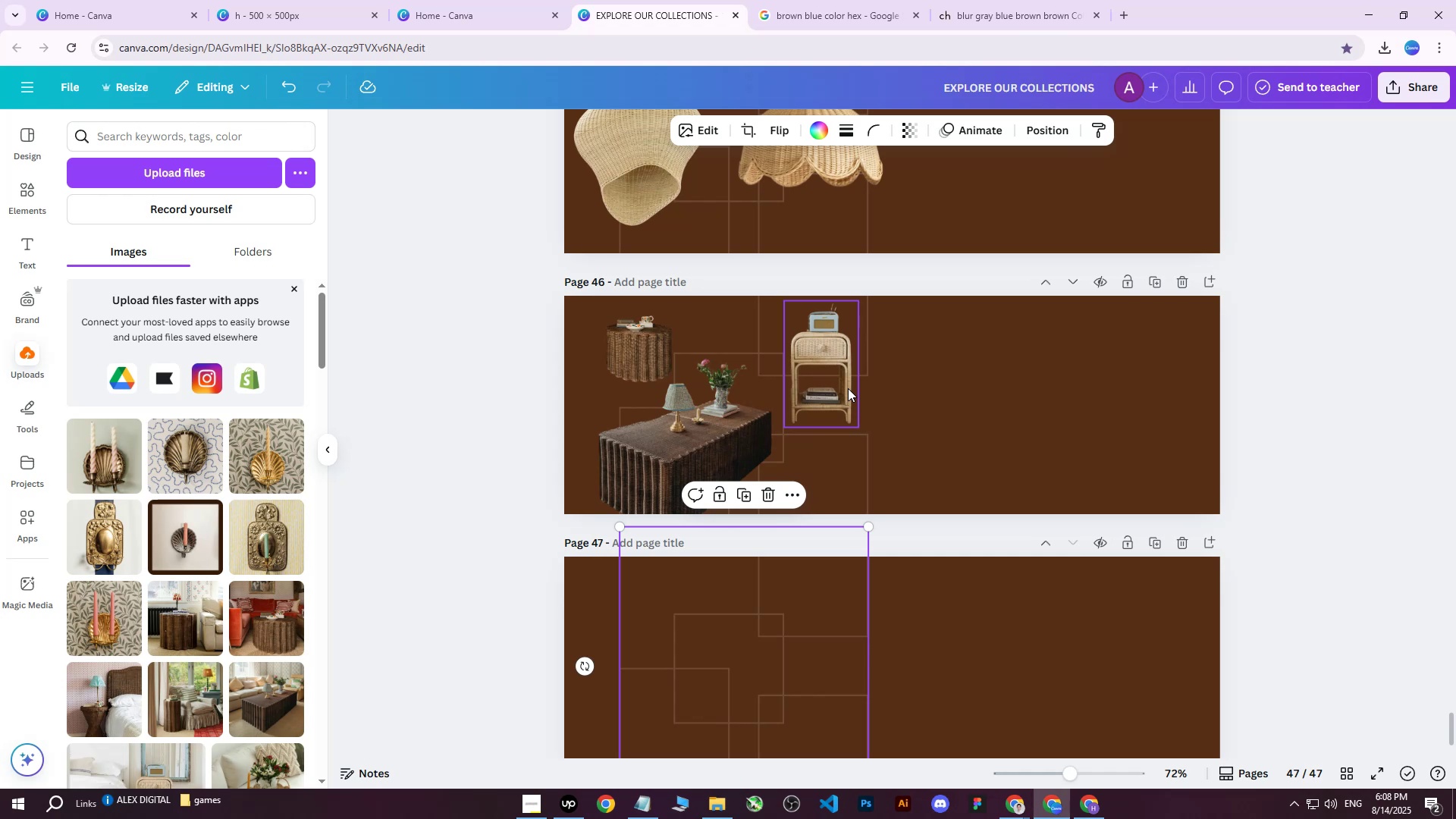 
wait(18.88)
 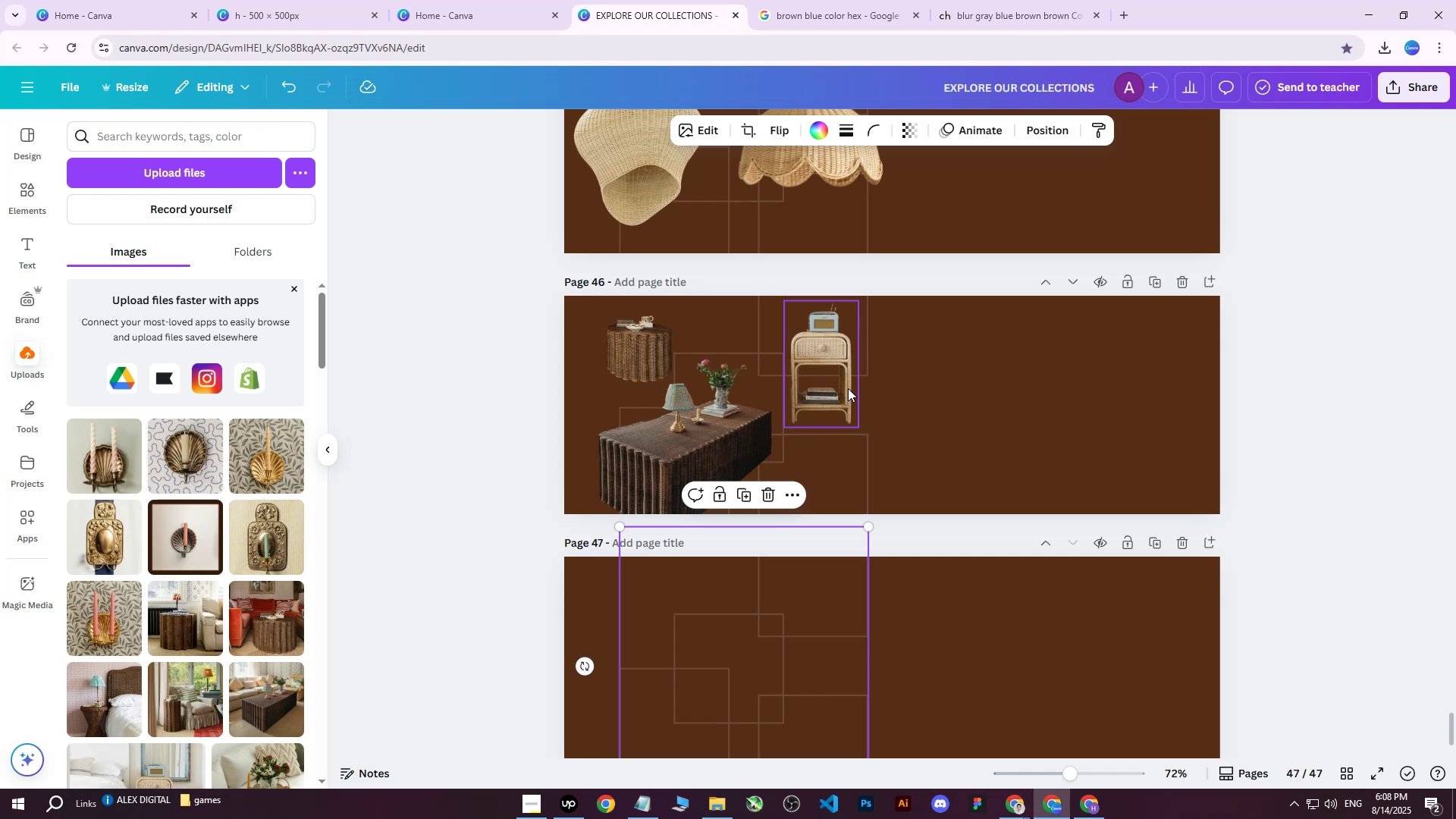 
scroll: coordinate [842, 375], scroll_direction: down, amount: 2.0
 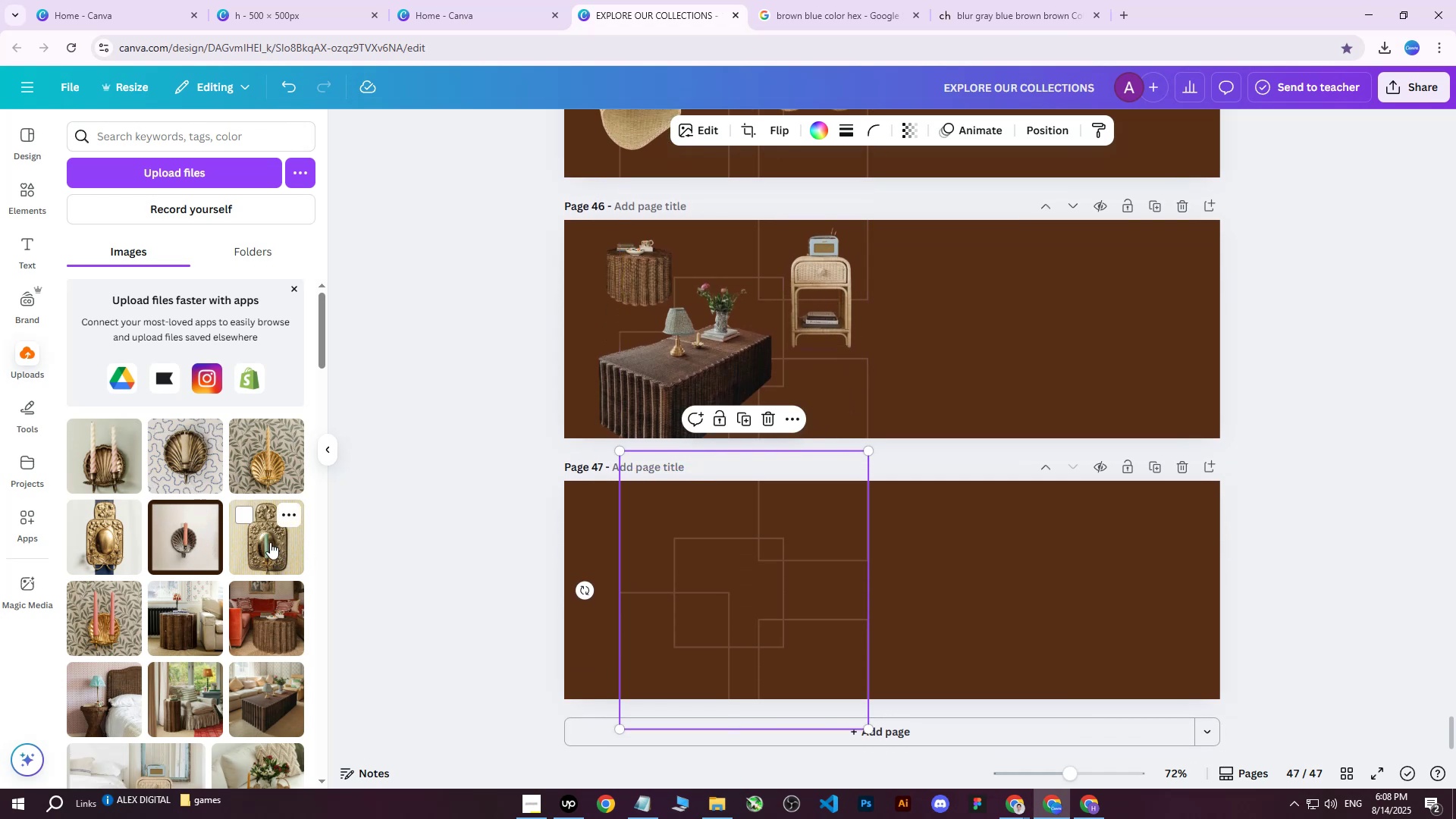 
left_click([108, 460])
 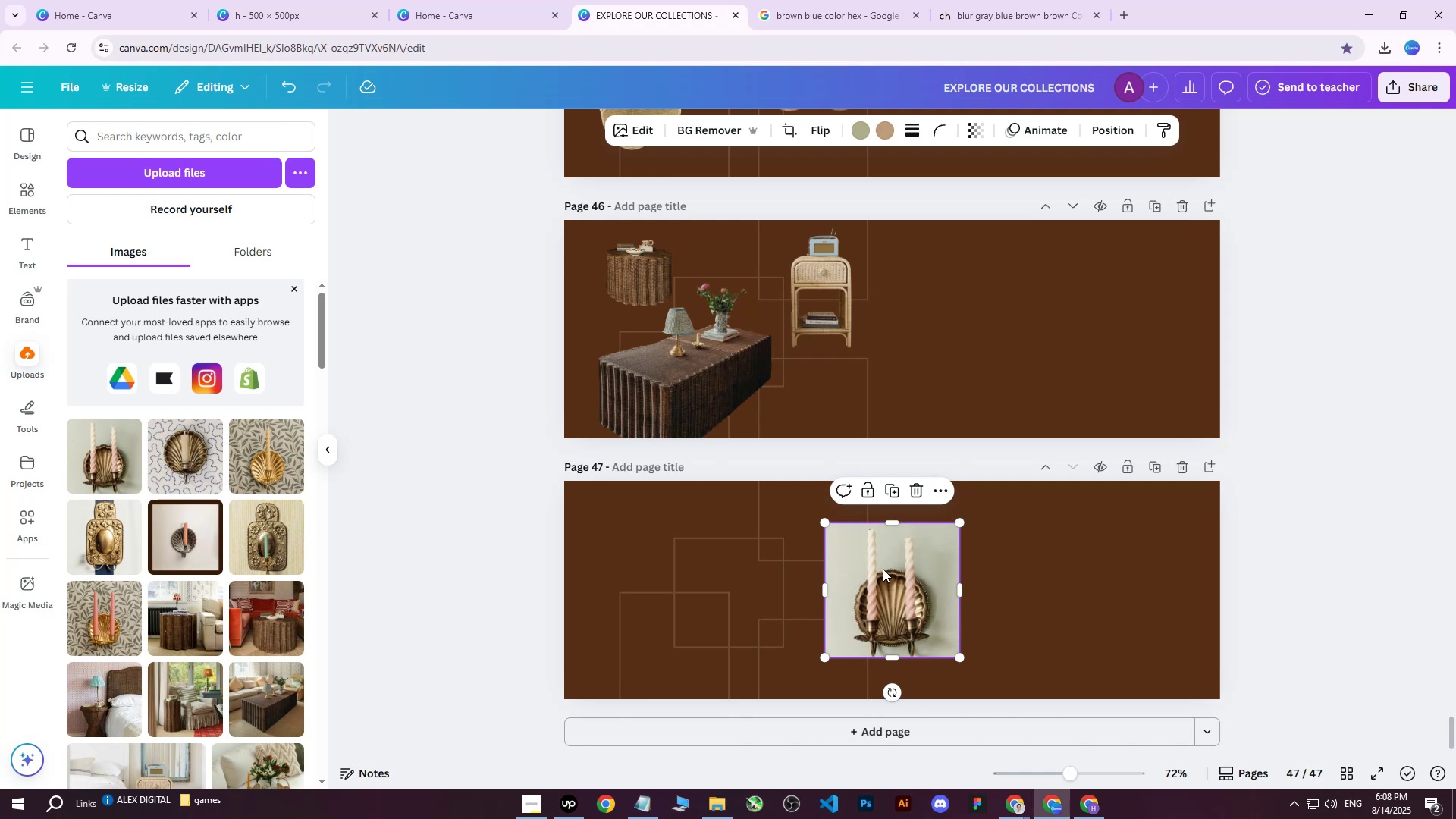 
left_click_drag(start_coordinate=[888, 575], to_coordinate=[805, 515])
 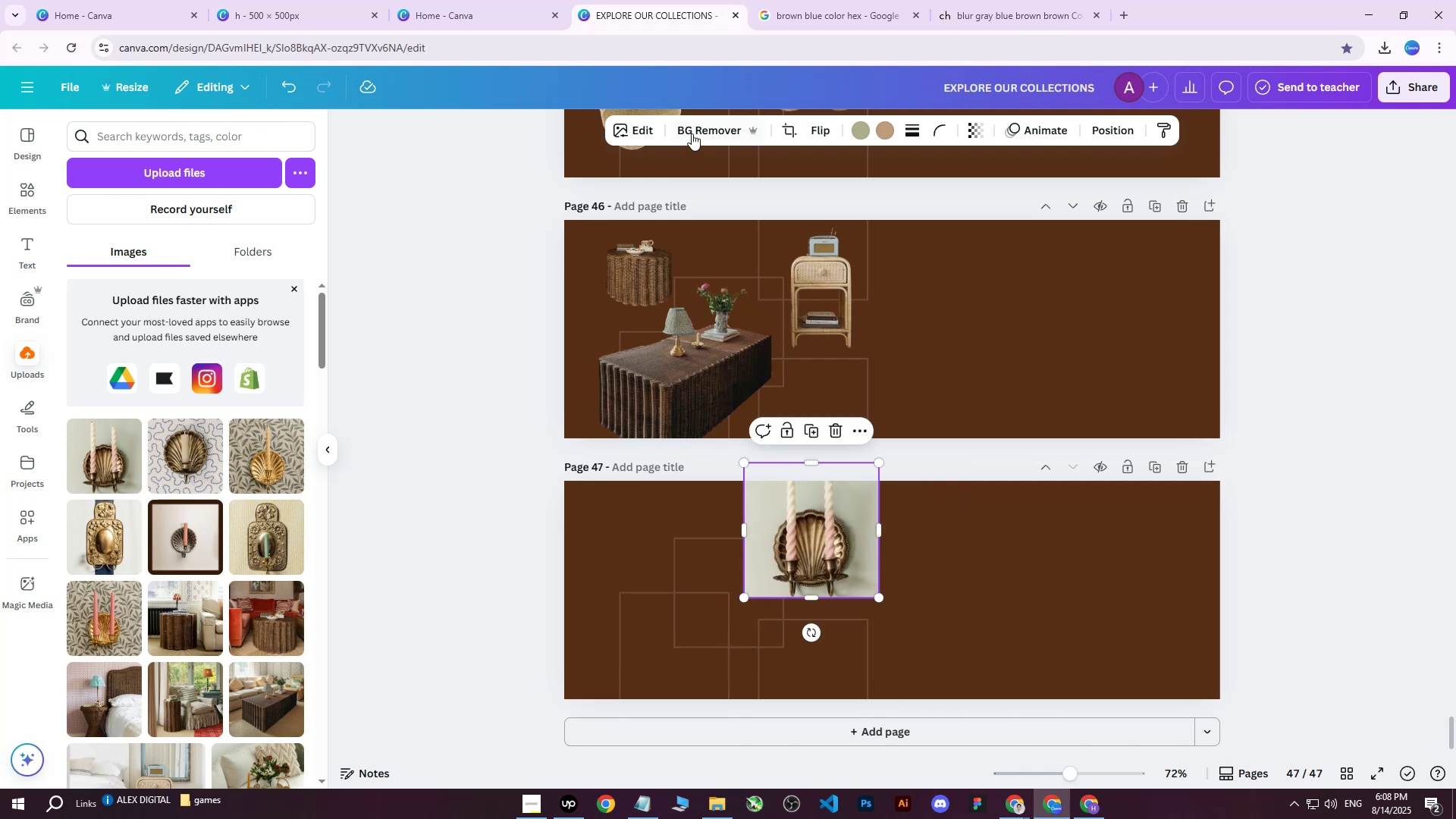 
left_click([693, 131])
 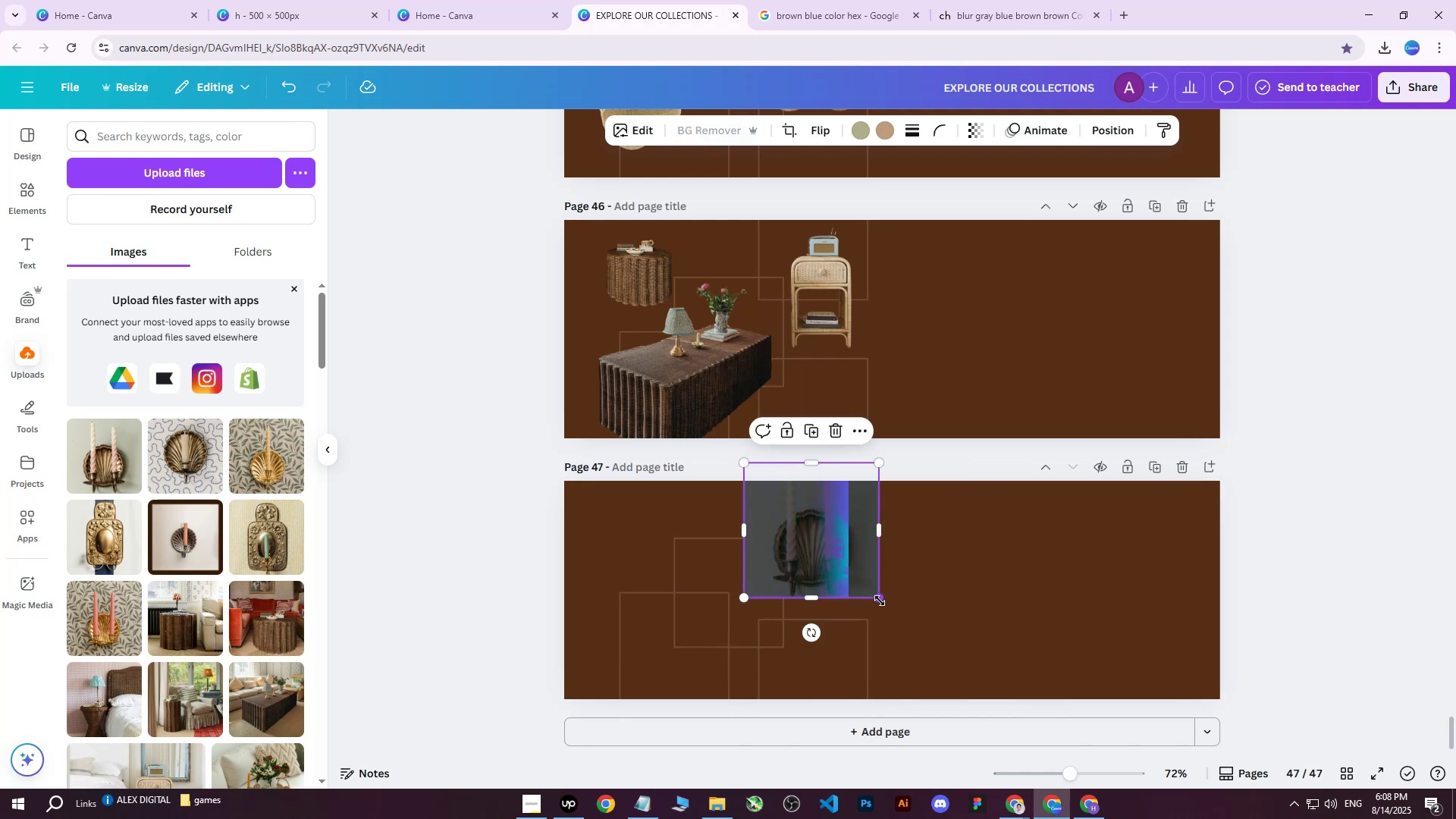 
left_click_drag(start_coordinate=[878, 601], to_coordinate=[869, 551])
 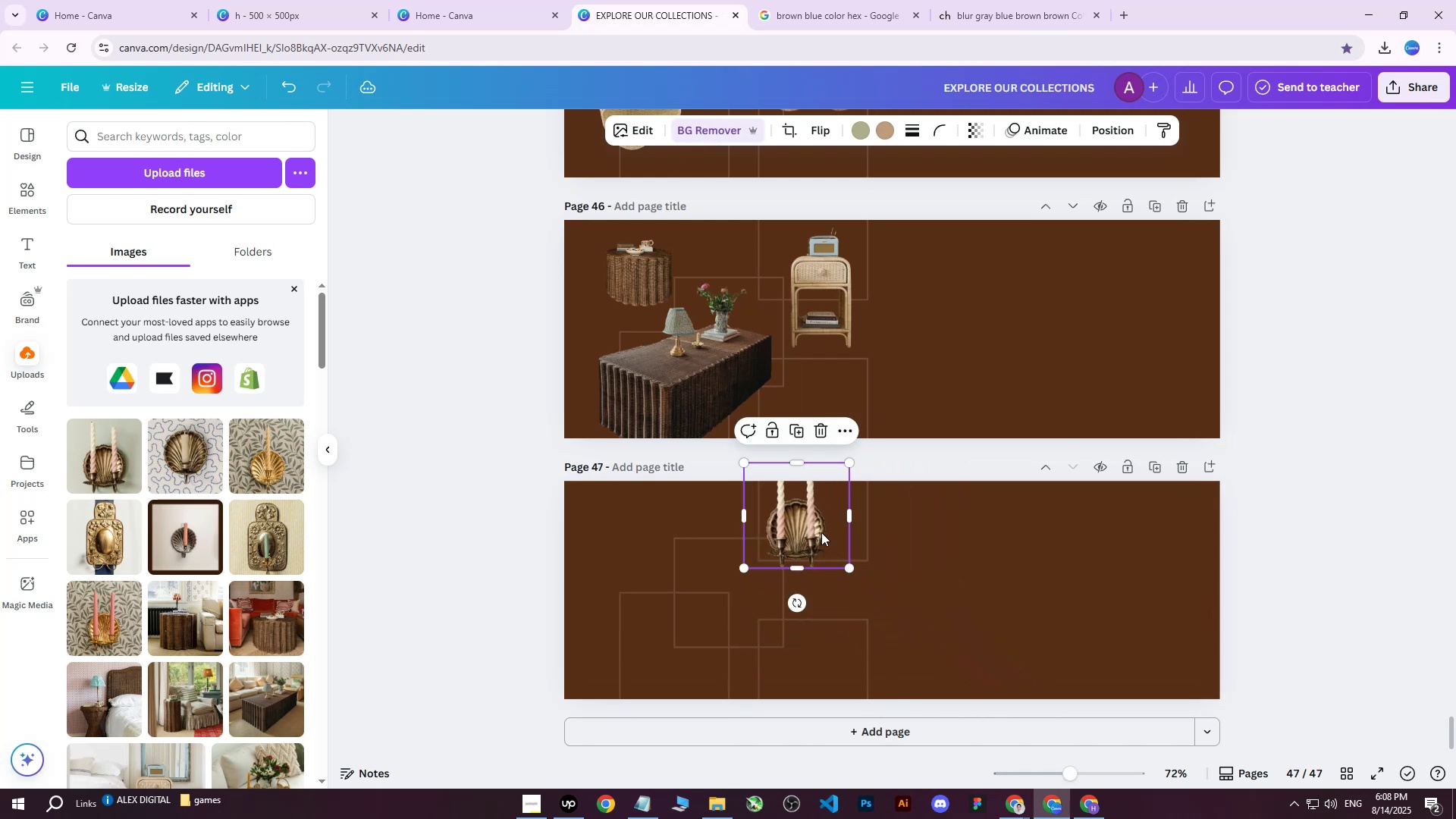 
left_click_drag(start_coordinate=[820, 532], to_coordinate=[848, 567])
 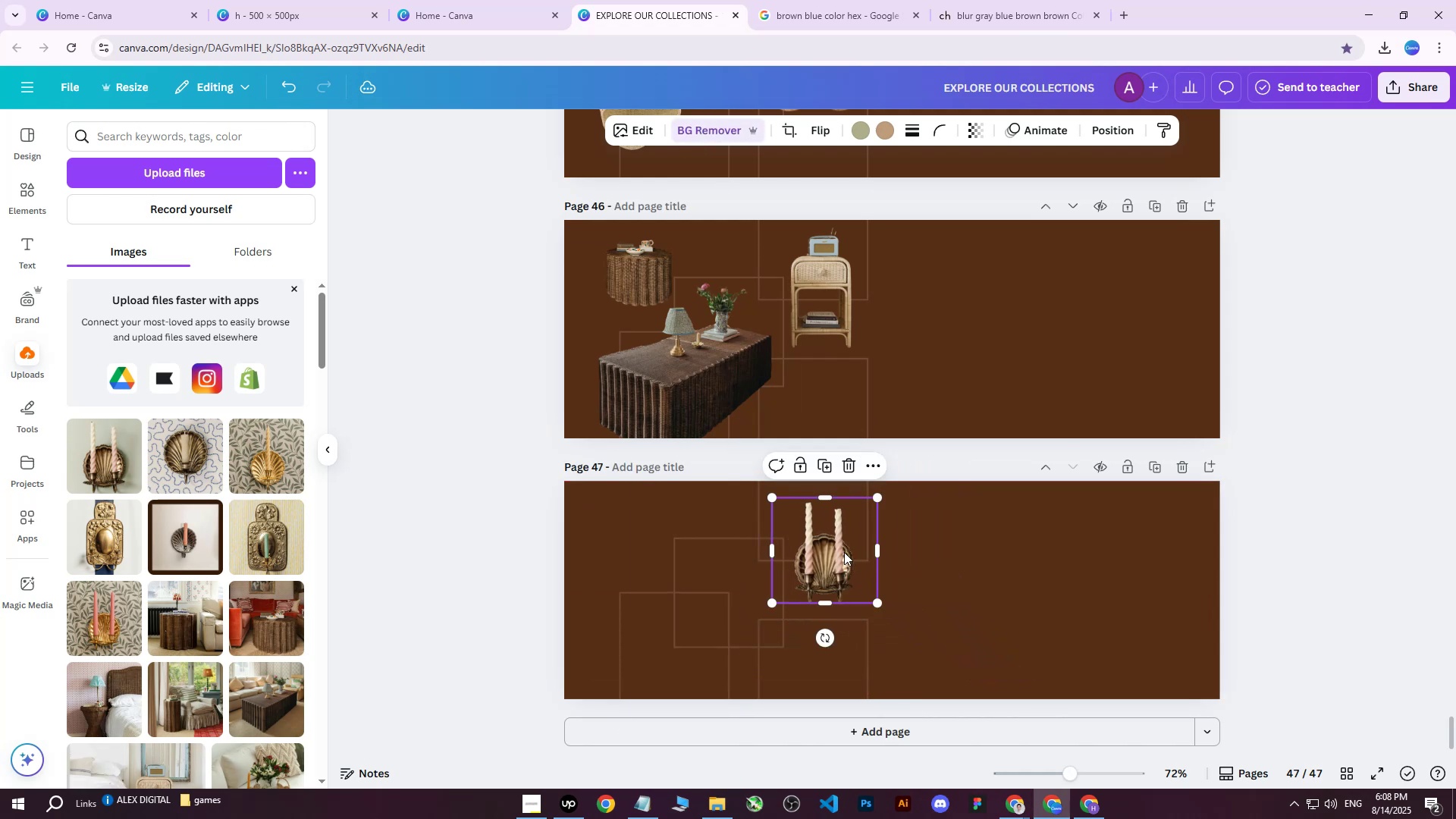 
scroll: coordinate [841, 562], scroll_direction: down, amount: 1.0
 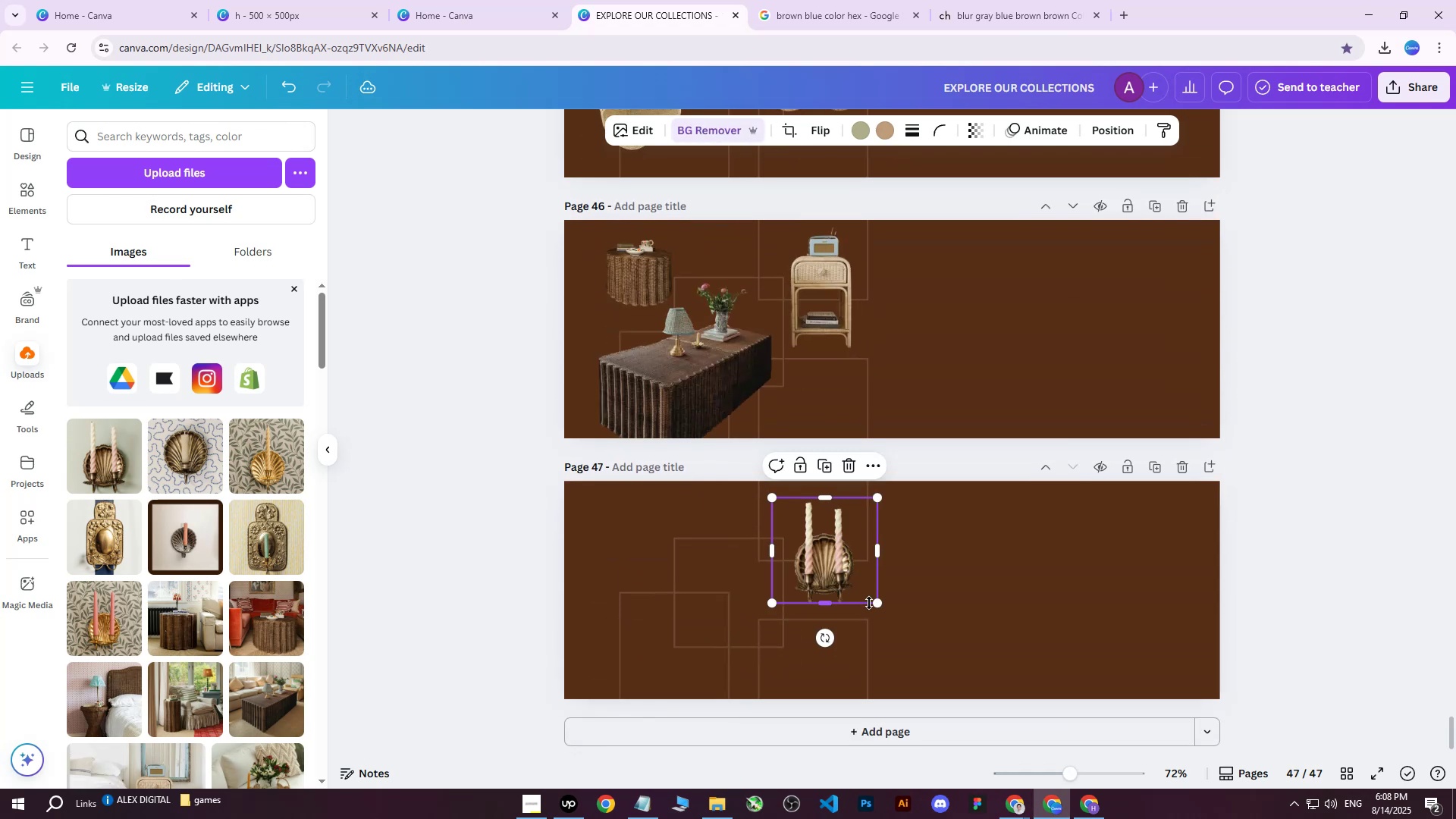 
left_click_drag(start_coordinate=[876, 604], to_coordinate=[864, 589])
 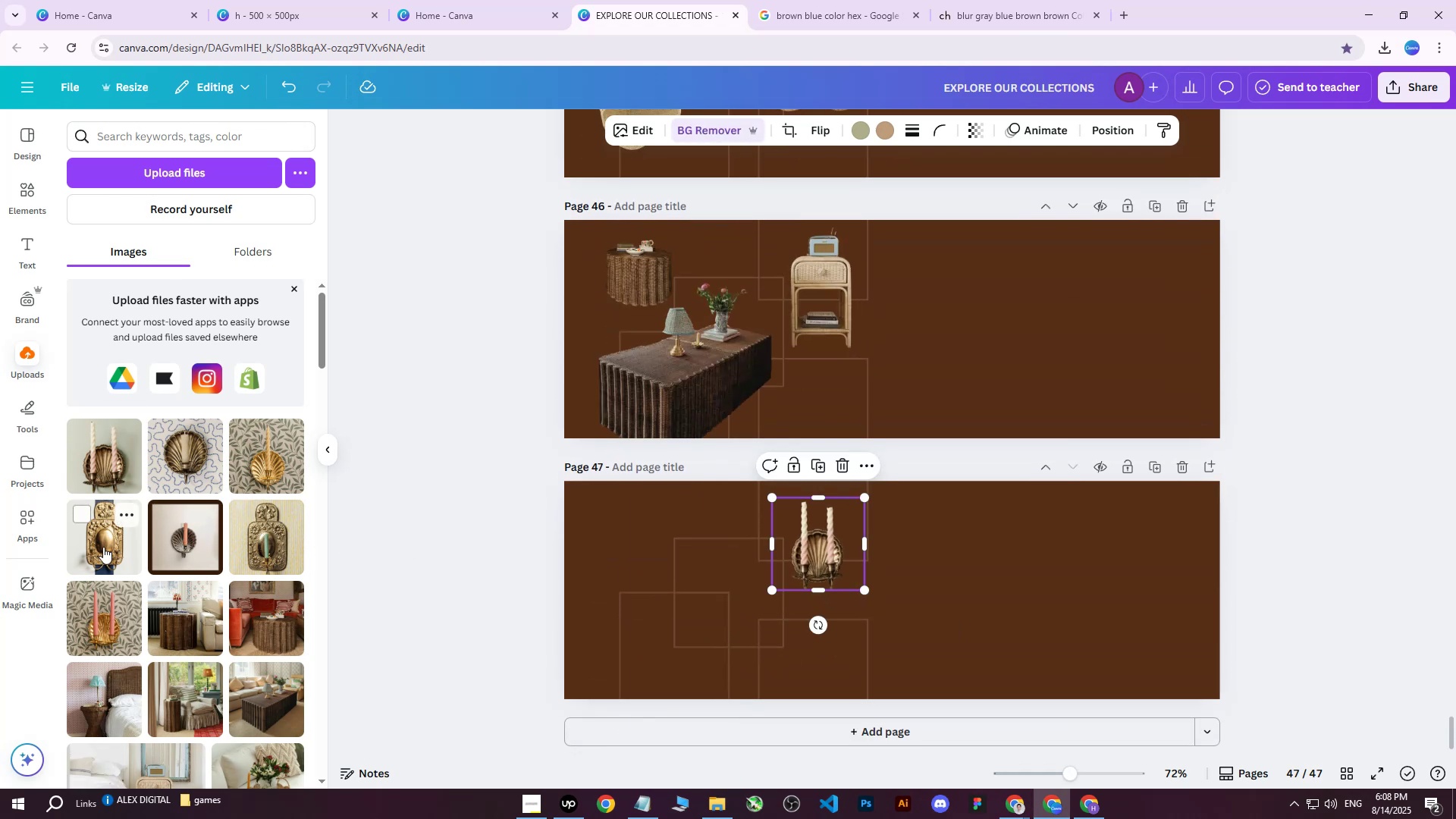 
left_click([98, 544])
 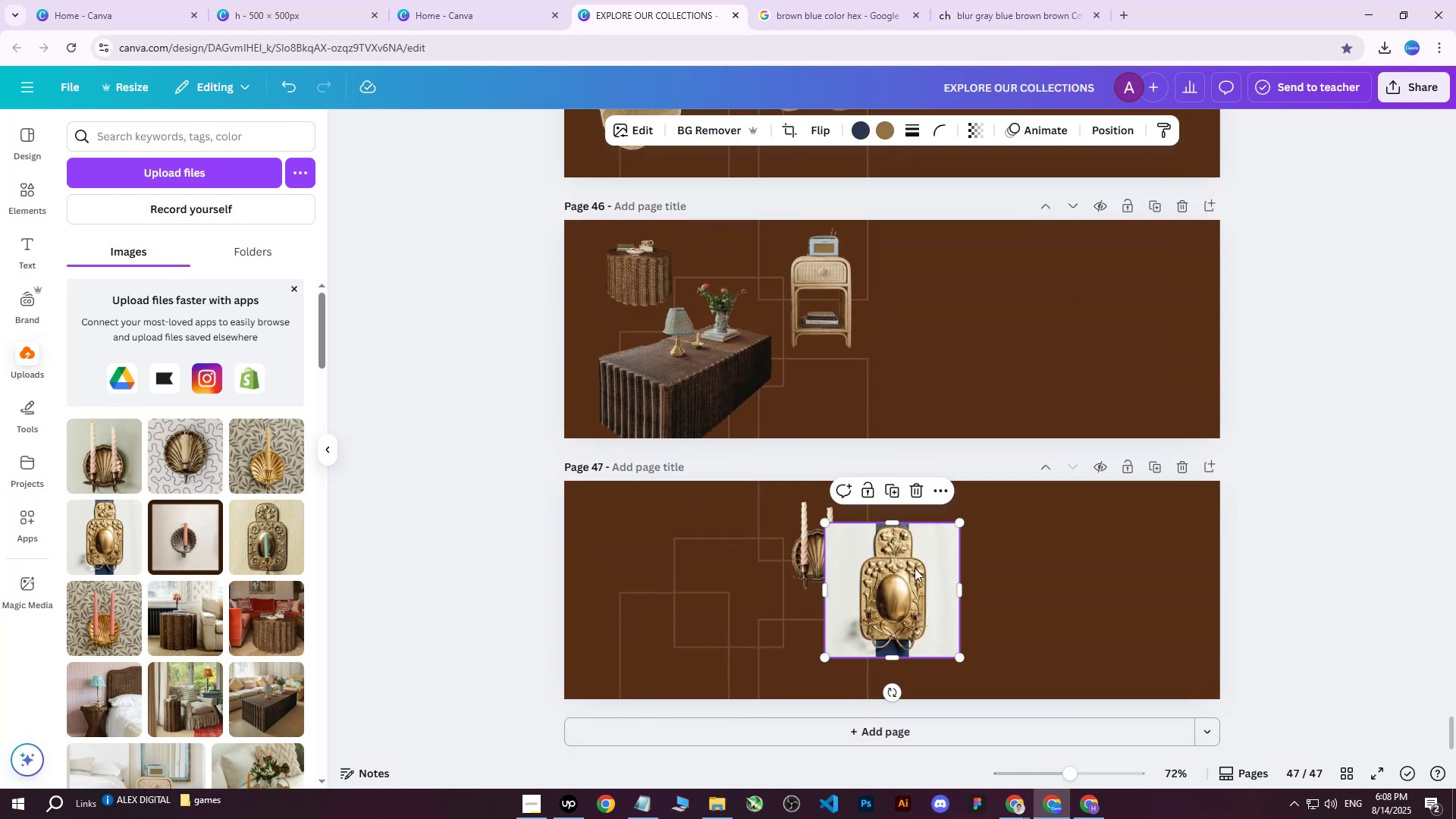 
left_click_drag(start_coordinate=[904, 576], to_coordinate=[695, 577])
 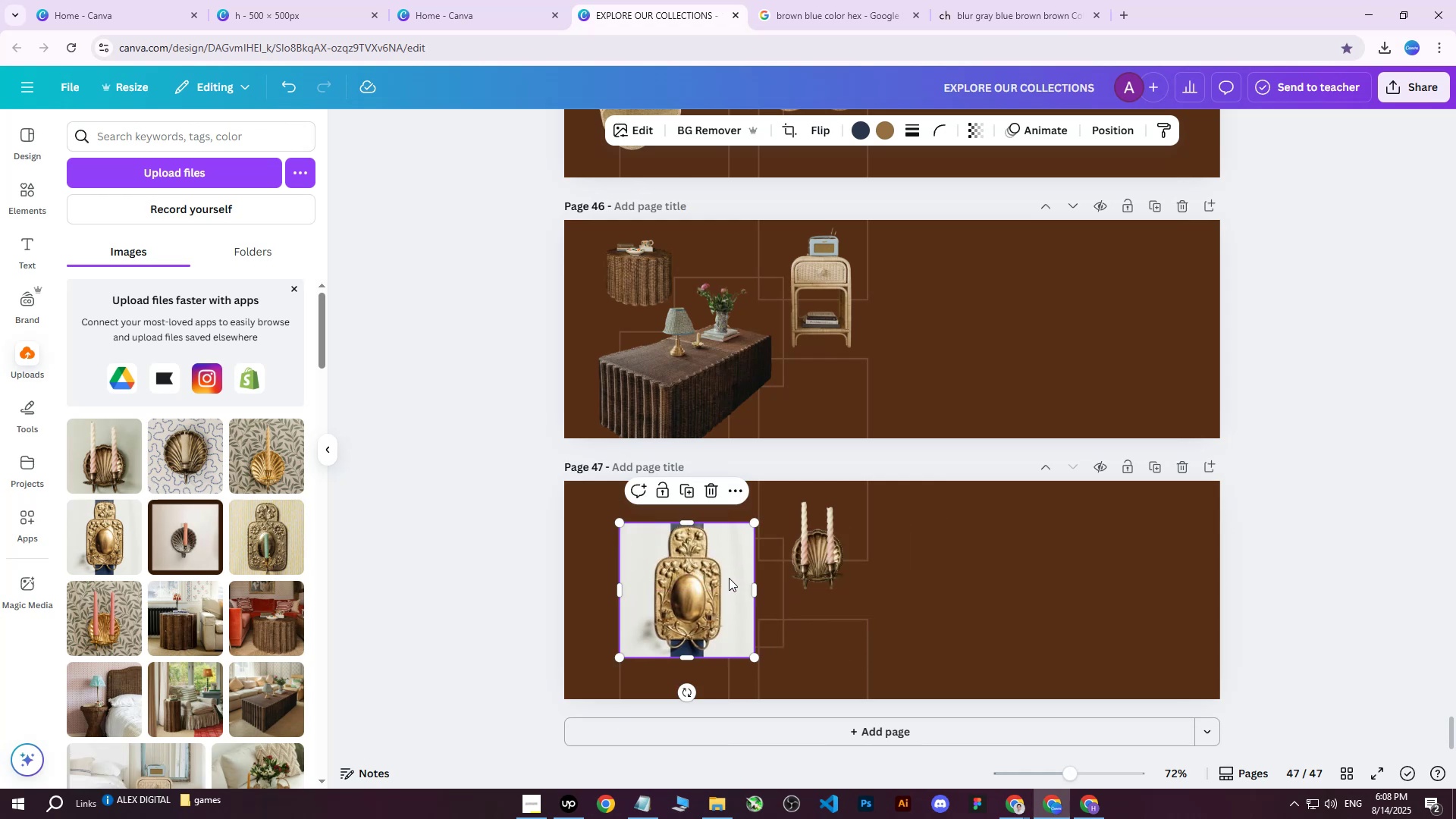 
scroll: coordinate [729, 578], scroll_direction: down, amount: 1.0
 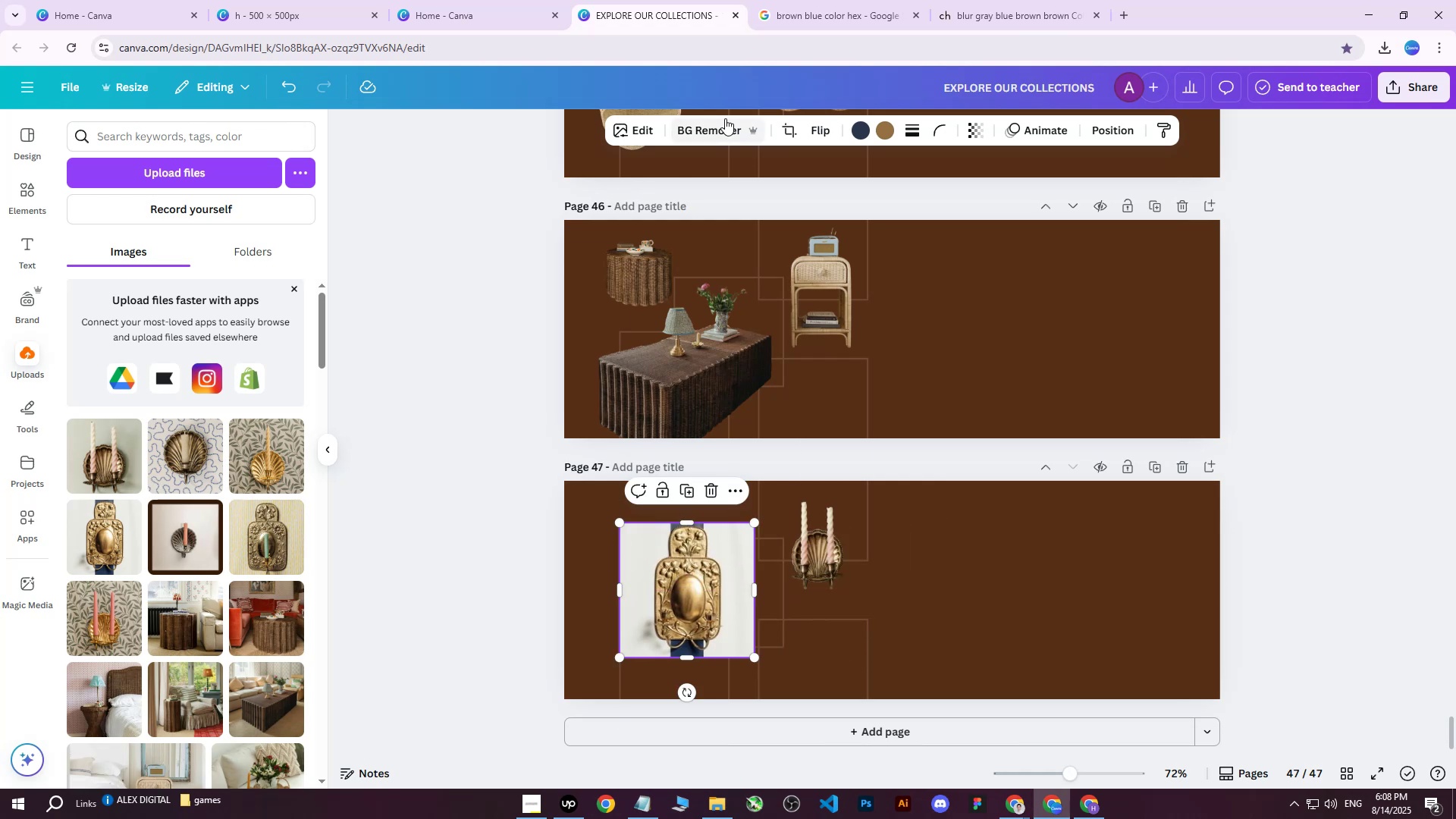 
left_click([718, 129])
 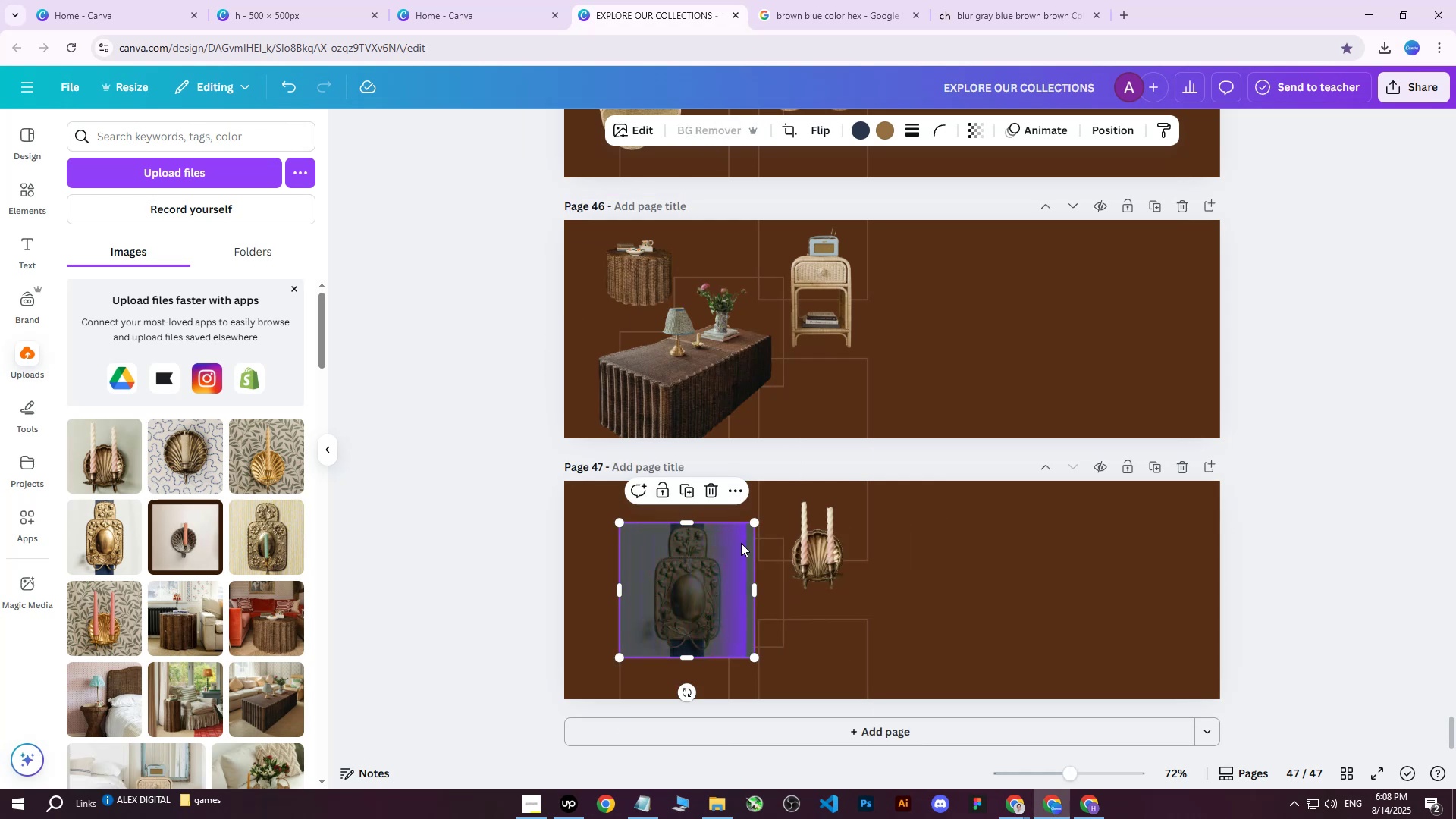 
left_click_drag(start_coordinate=[752, 523], to_coordinate=[730, 557])
 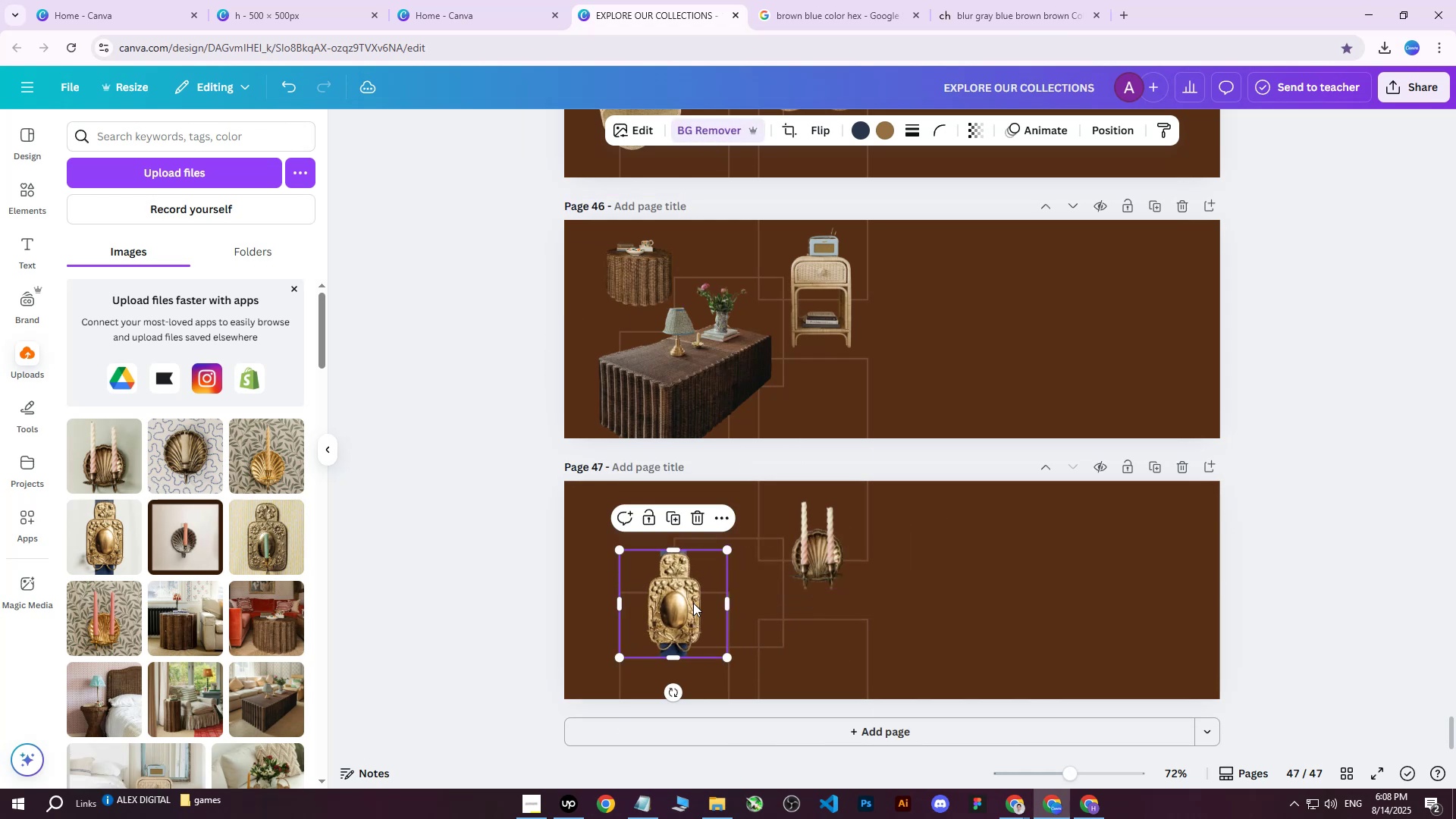 
left_click_drag(start_coordinate=[692, 603], to_coordinate=[668, 551])
 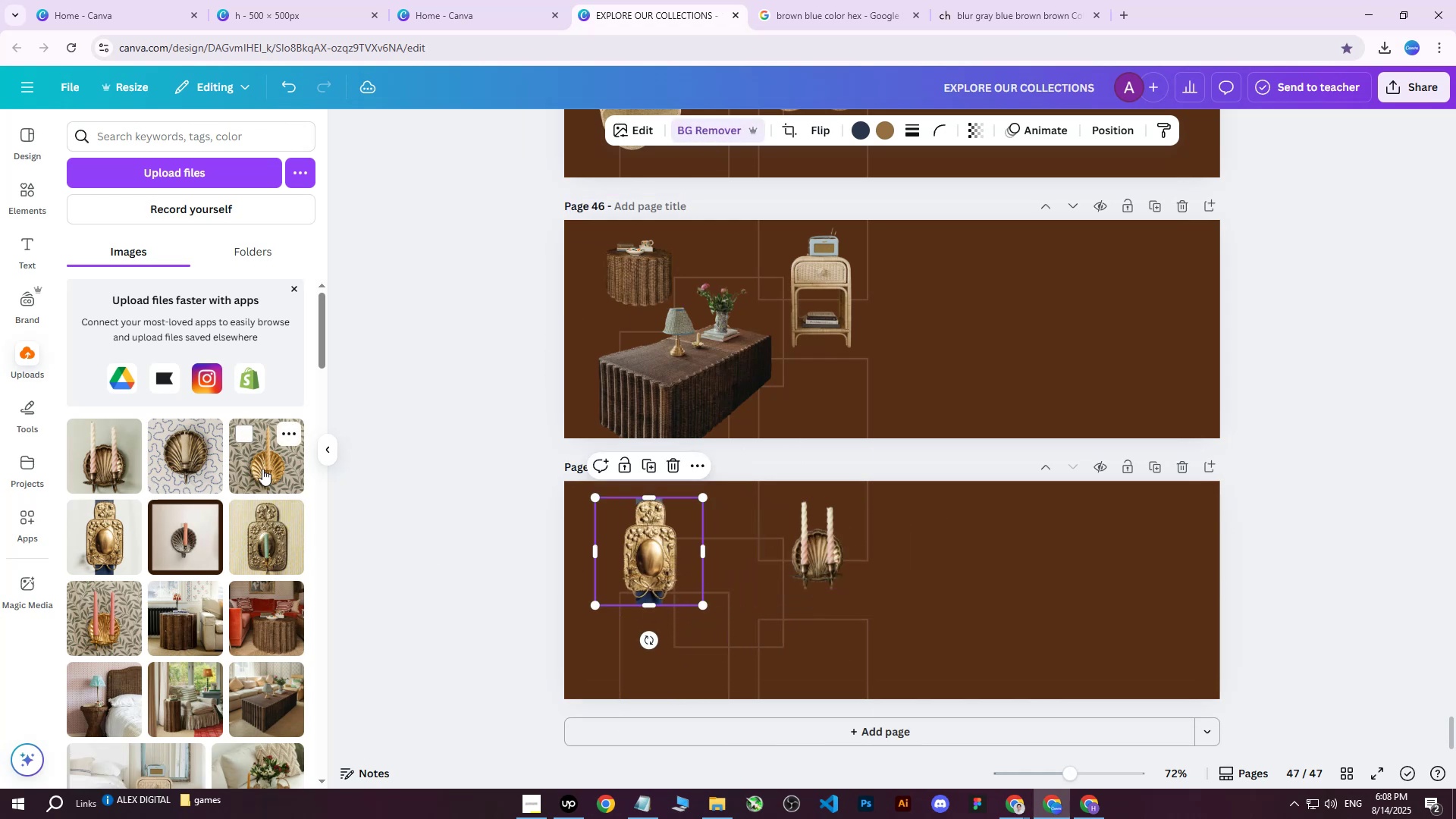 
left_click([262, 469])
 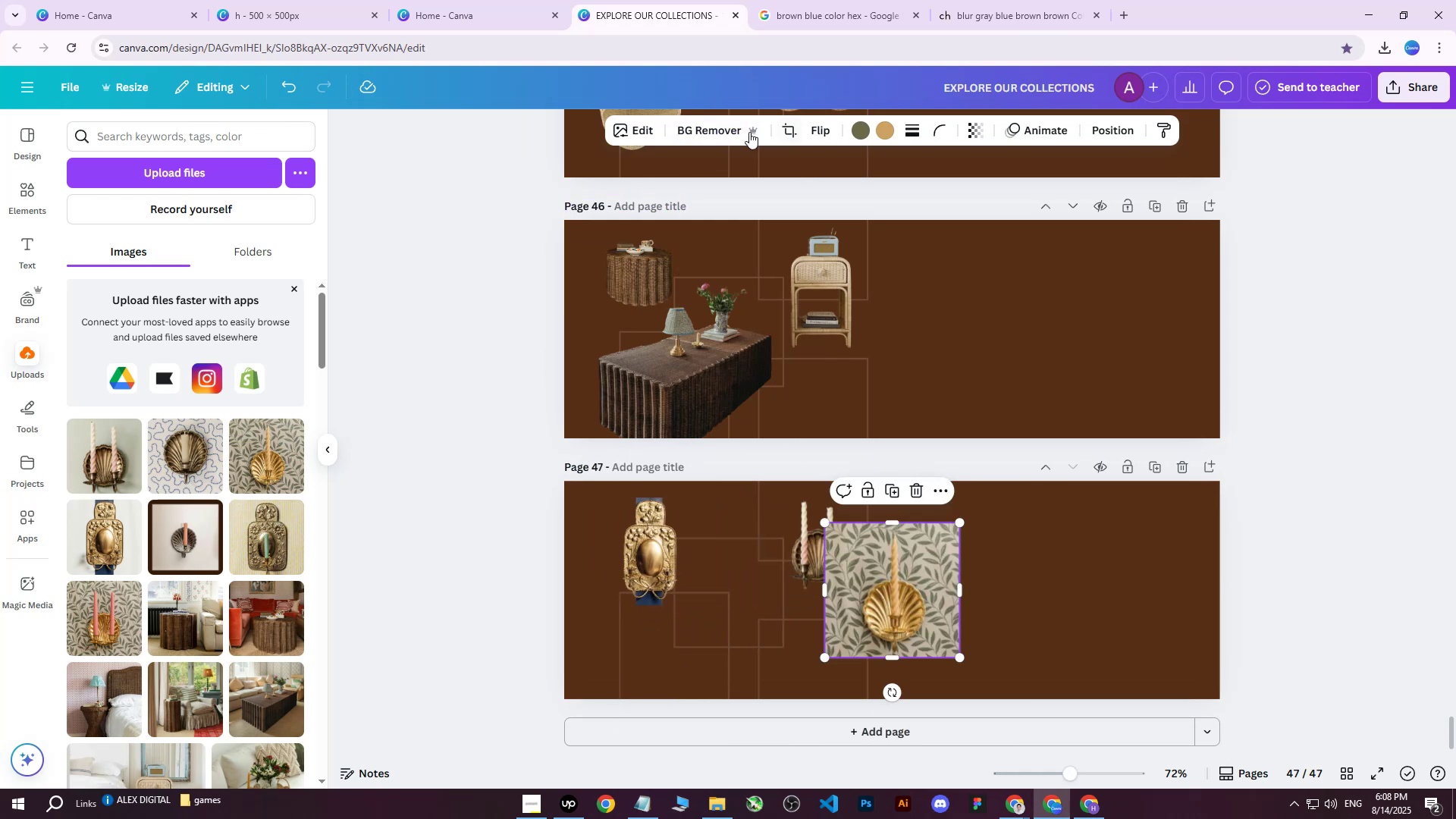 
left_click([698, 132])
 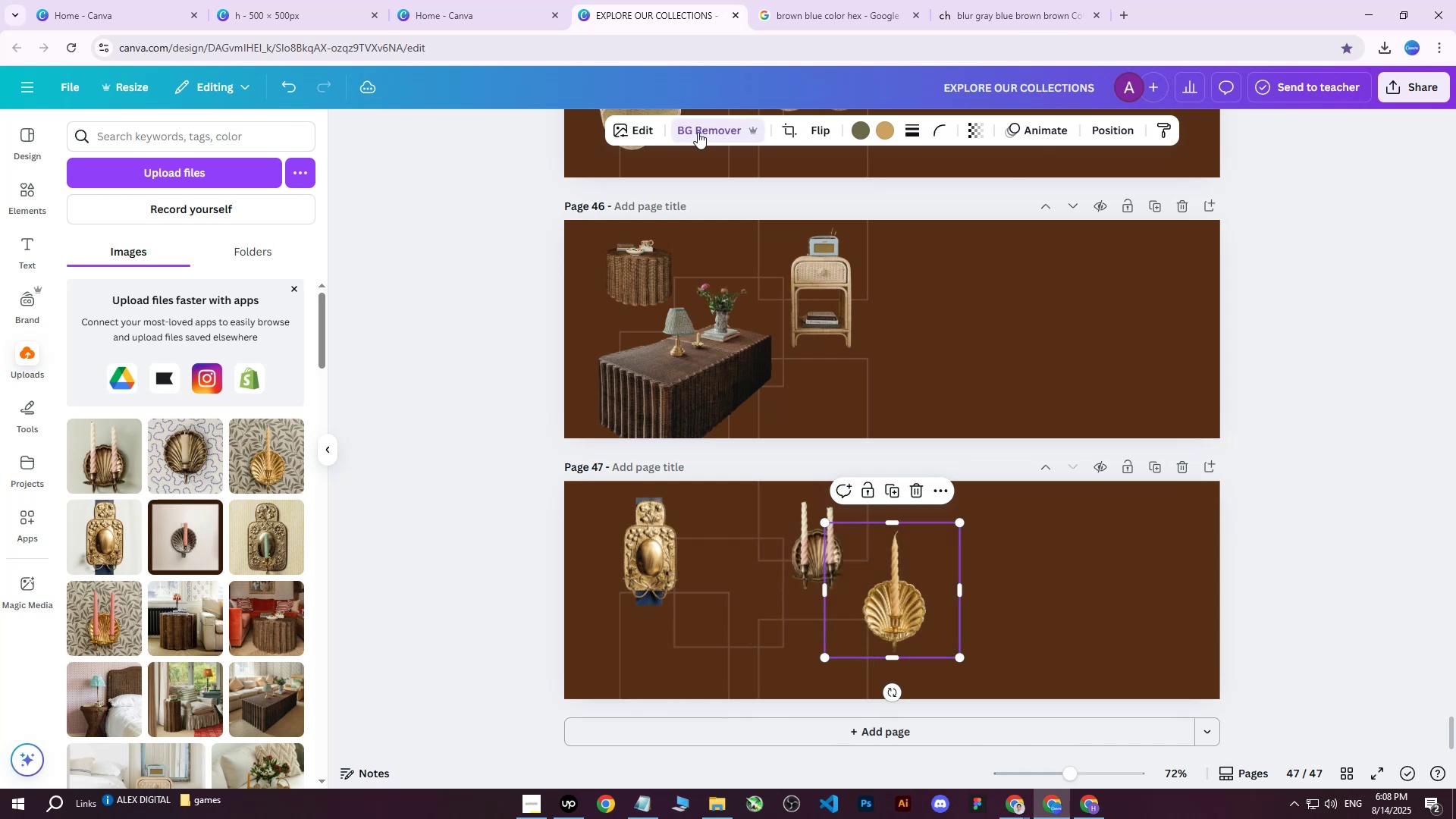 
wait(10.96)
 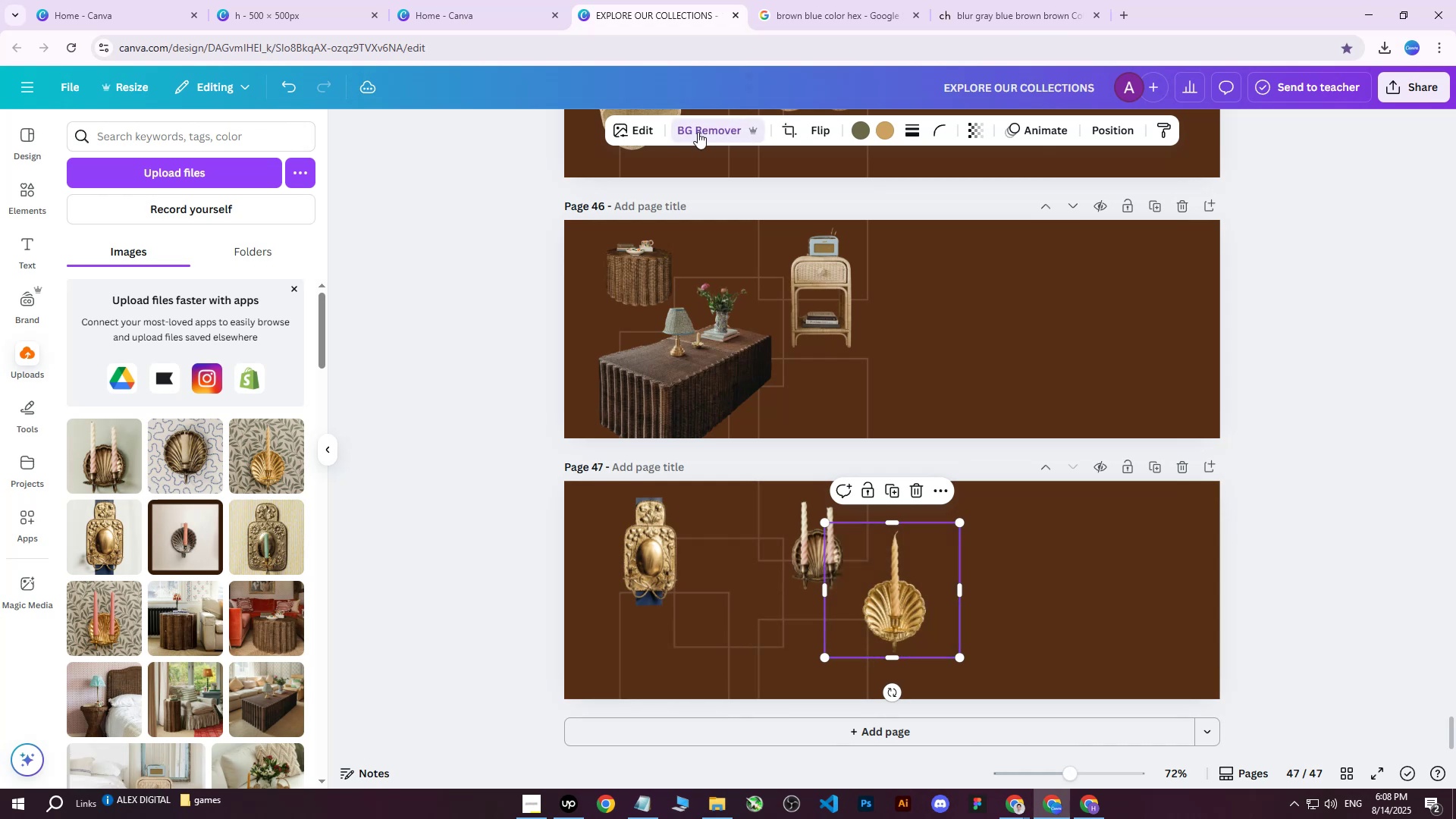 
hold_key(key=ControlLeft, duration=1.14)
scroll: coordinate [681, 528], scroll_direction: up, amount: 2.0
 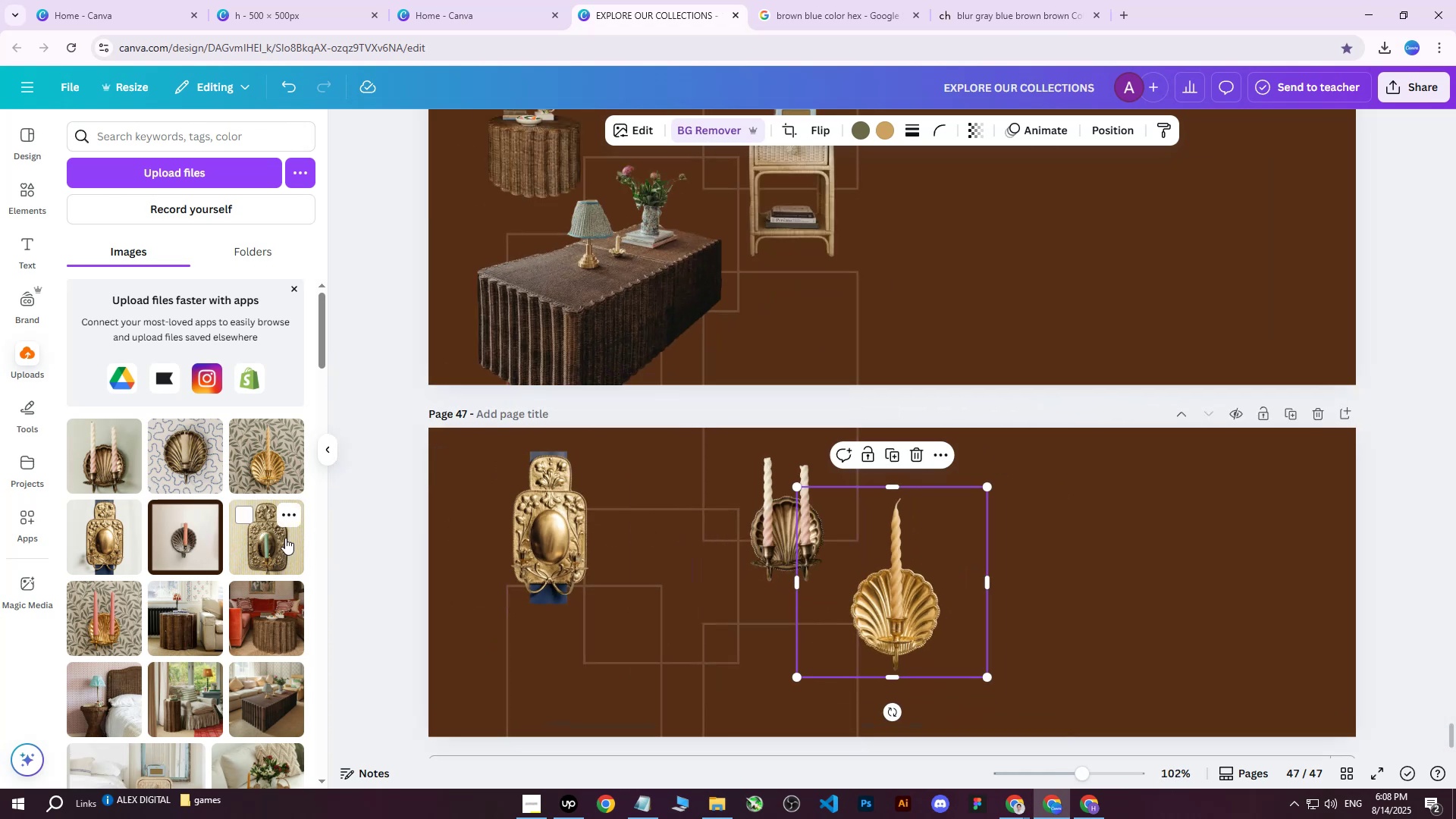 
left_click([284, 536])
 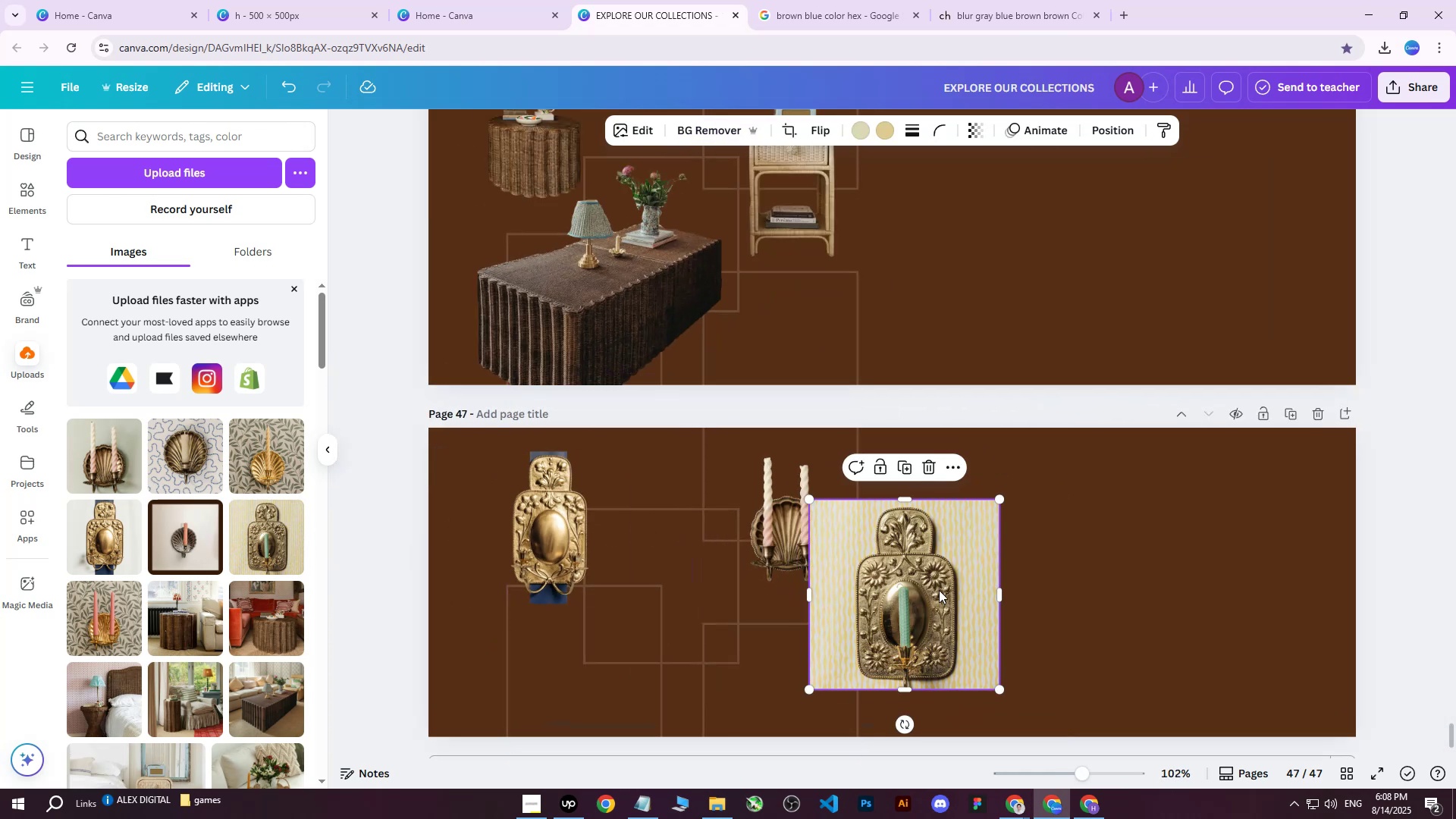 
left_click_drag(start_coordinate=[944, 588], to_coordinate=[731, 602])
 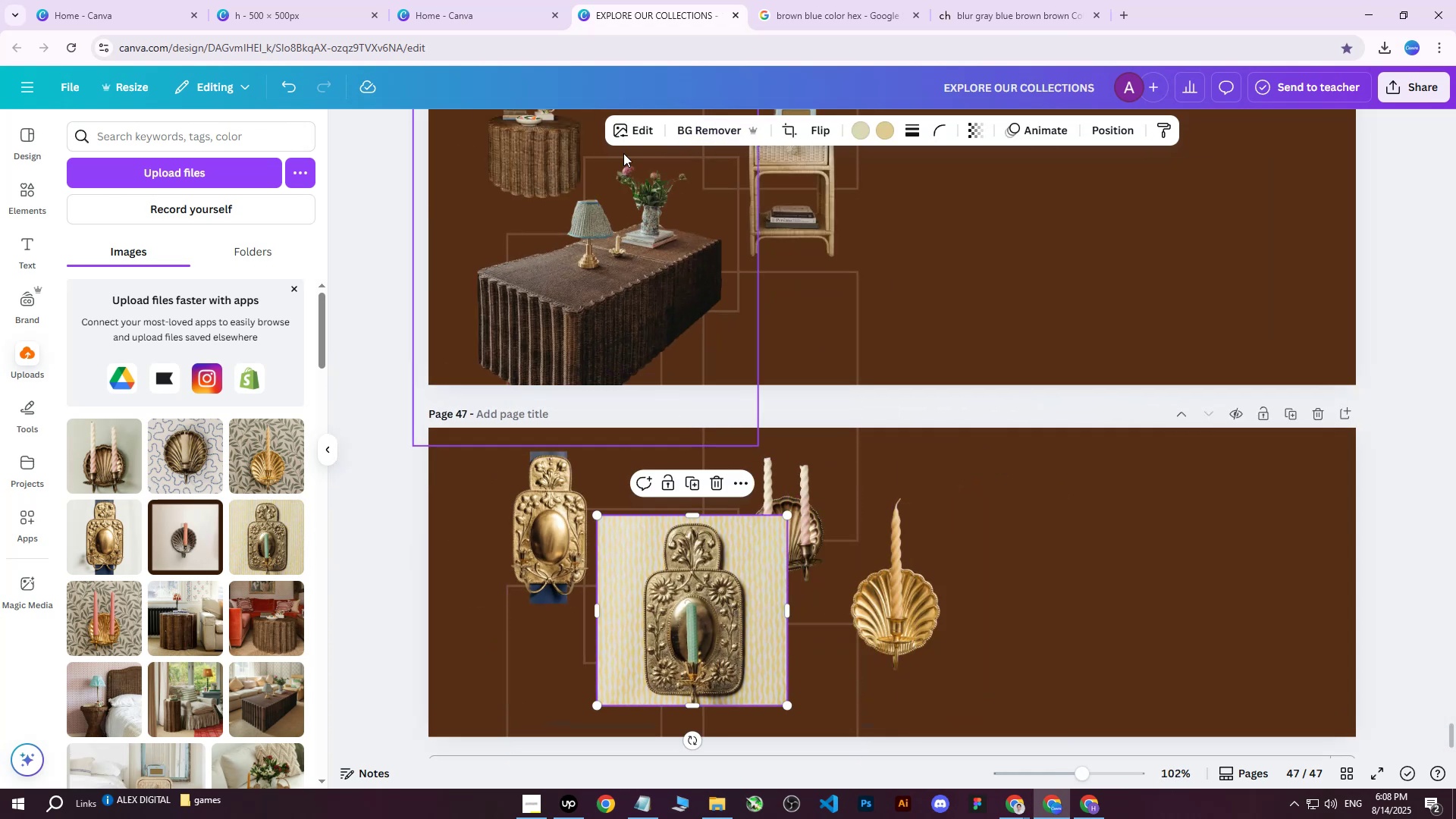 
left_click([711, 128])
 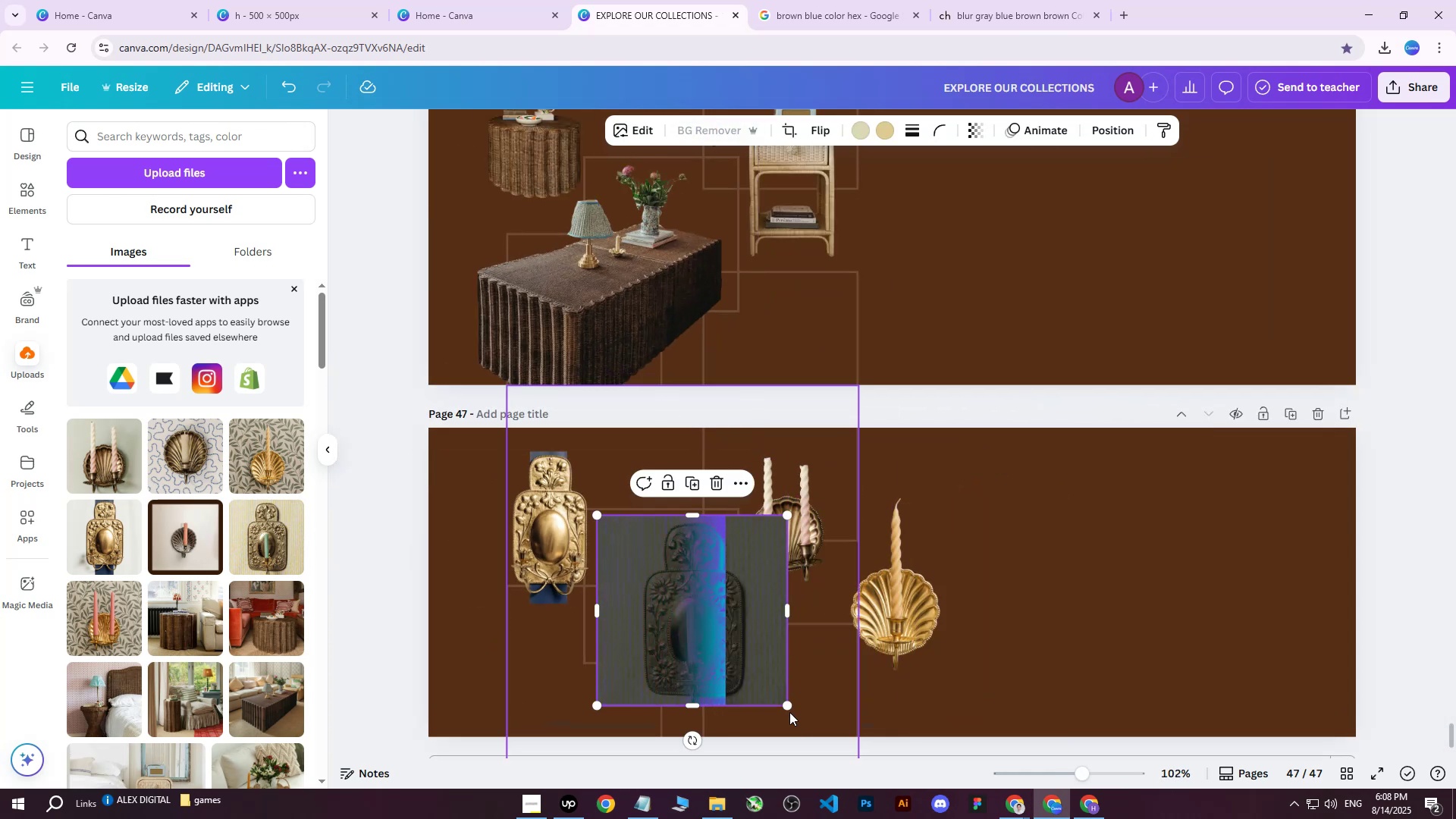 
left_click_drag(start_coordinate=[782, 704], to_coordinate=[697, 613])
 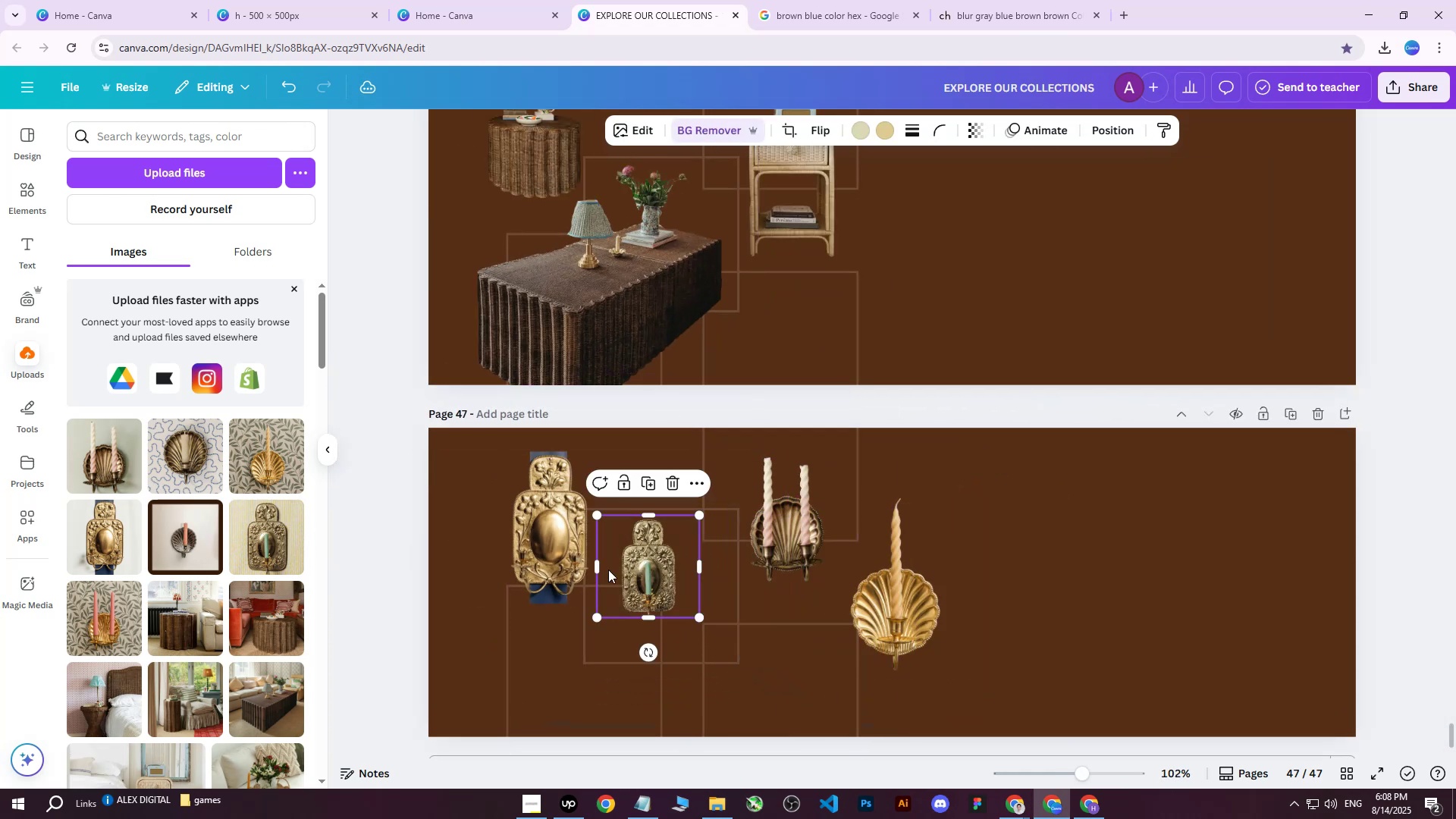 
hold_key(key=ControlLeft, duration=1.5)
scroll: coordinate [566, 560], scroll_direction: up, amount: 6.0
 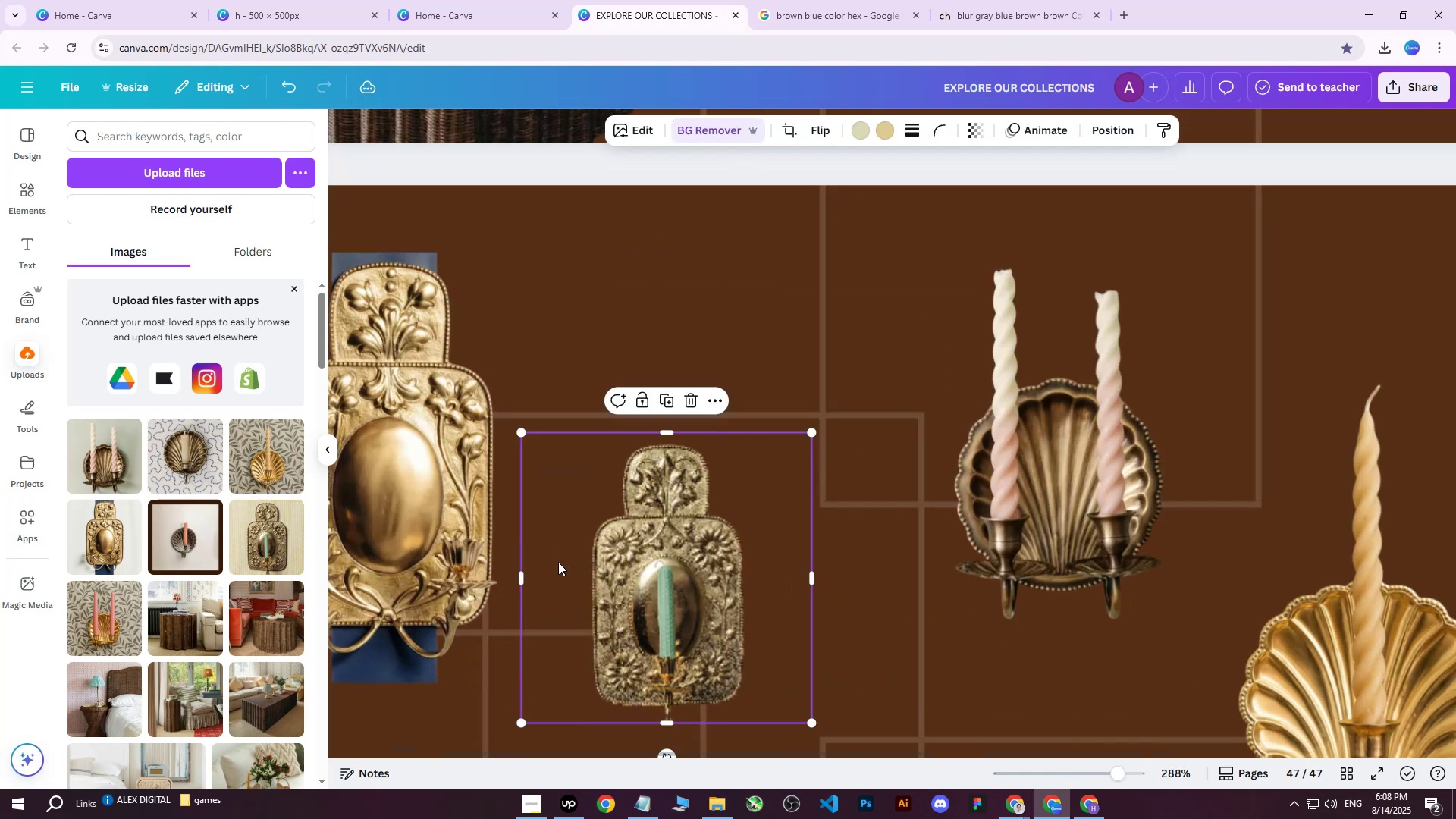 
scroll: coordinate [502, 564], scroll_direction: down, amount: 6.0
 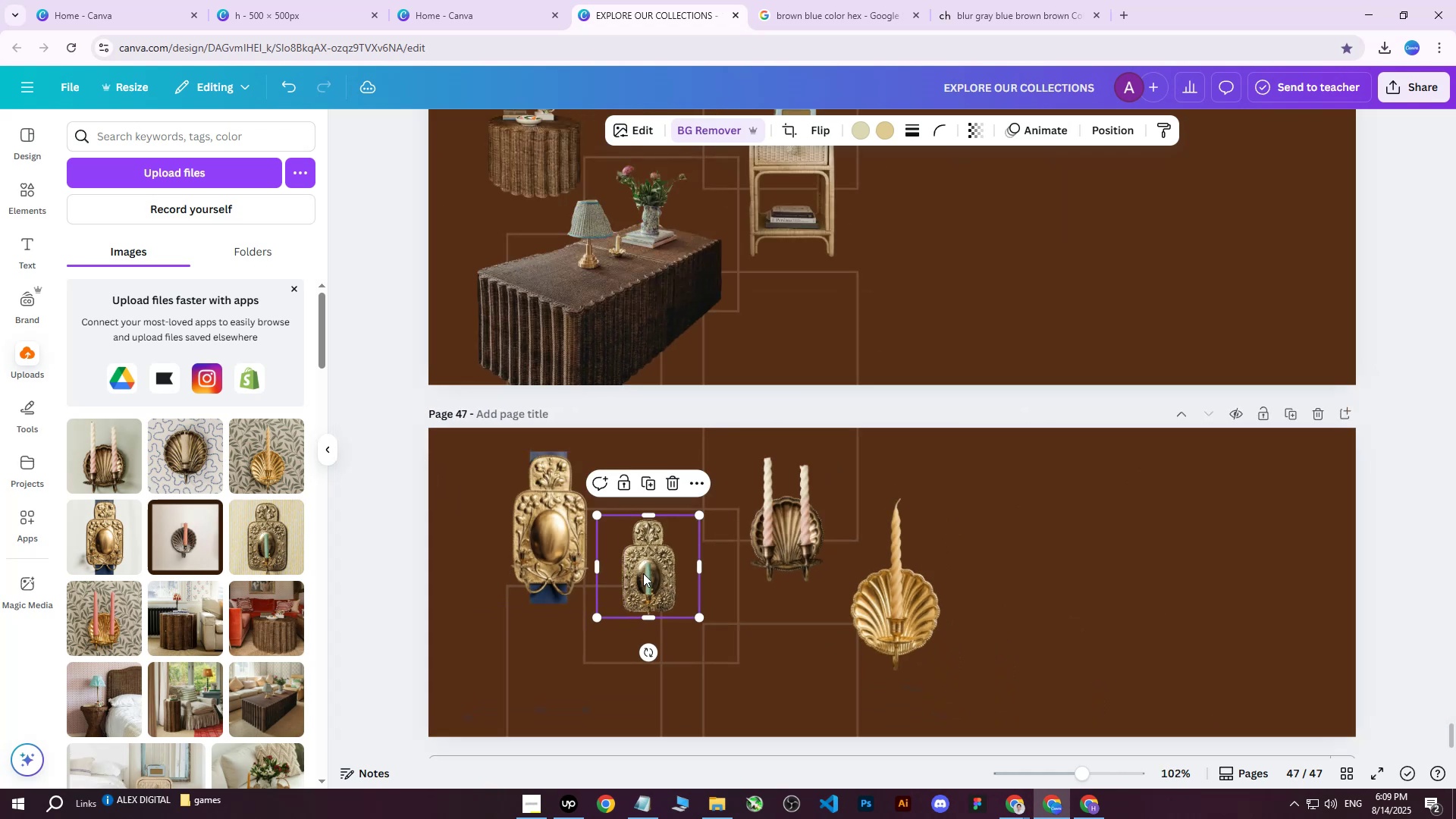 
hold_key(key=ControlLeft, duration=0.58)
 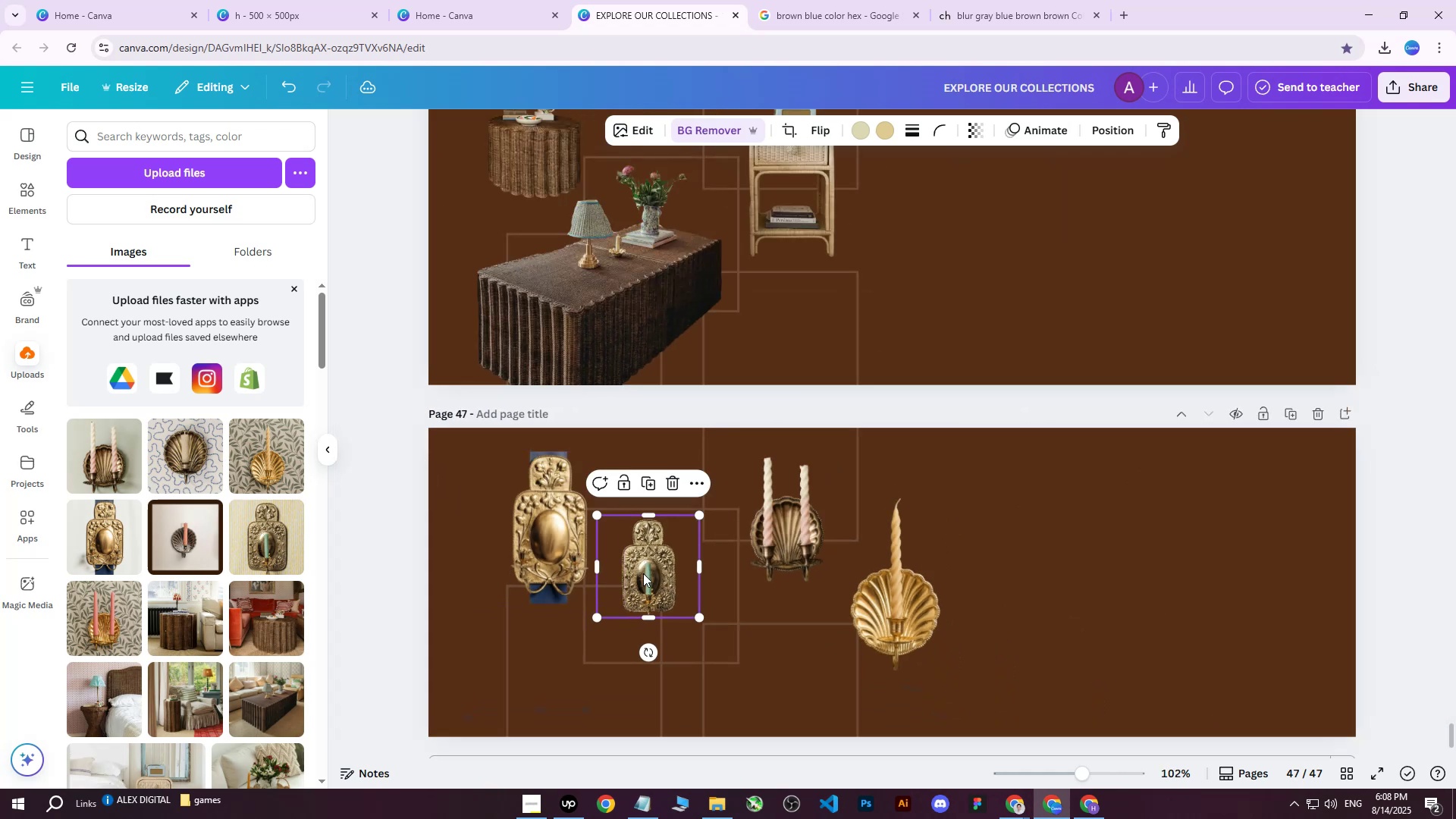 
left_click_drag(start_coordinate=[643, 573], to_coordinate=[673, 586])
 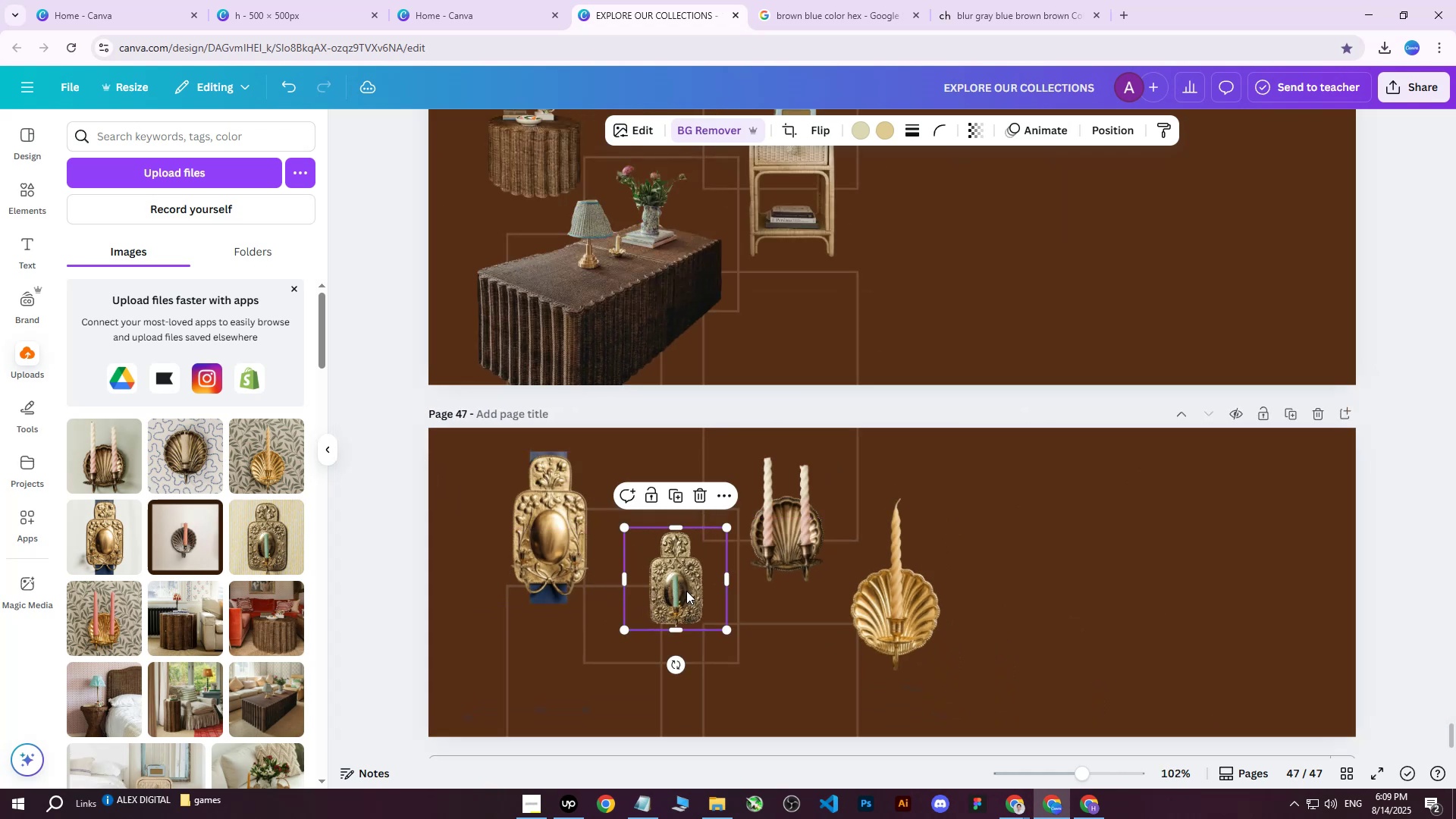 
key(Delete)
 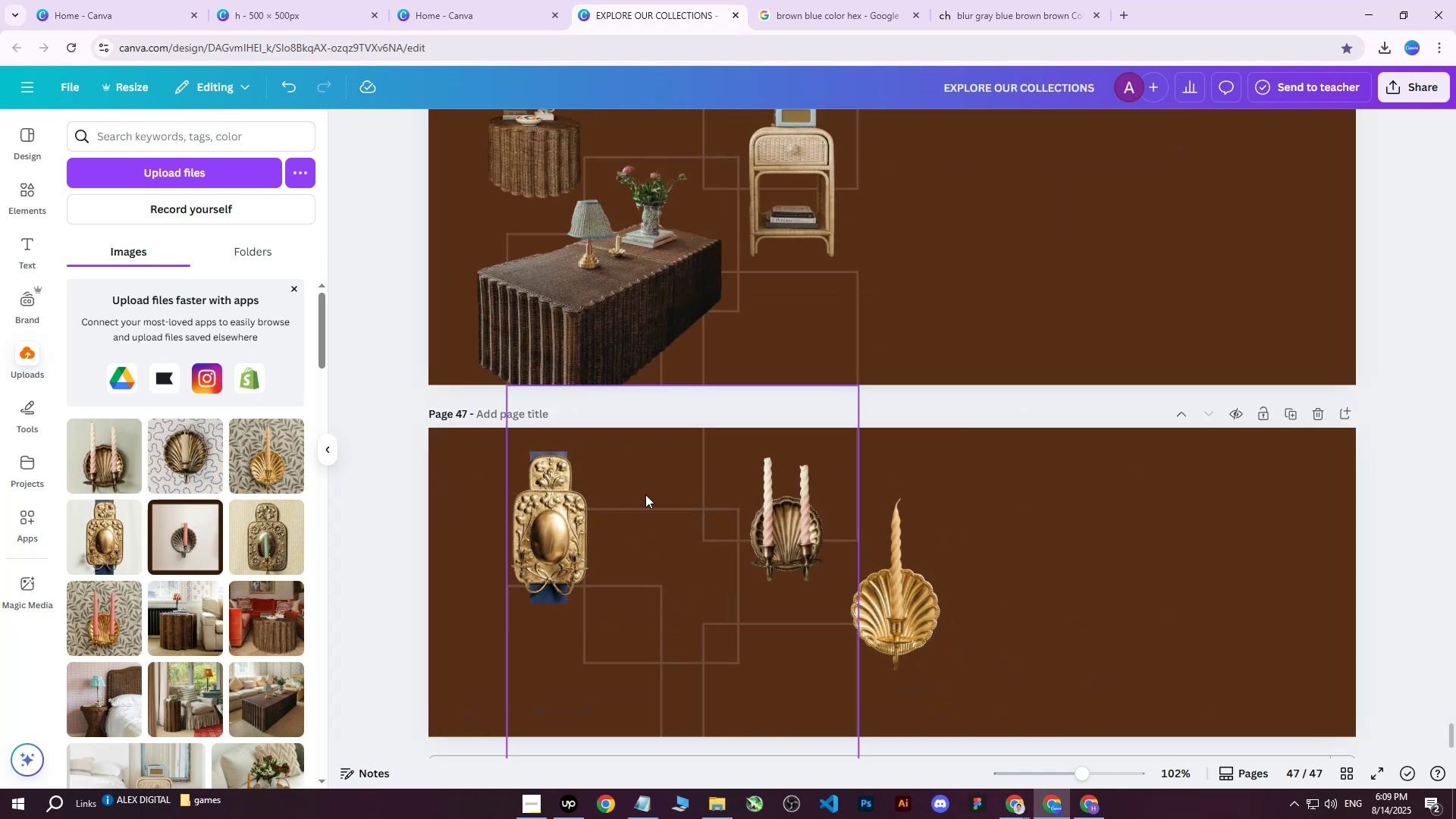 
left_click_drag(start_coordinate=[763, 532], to_coordinate=[741, 534])
 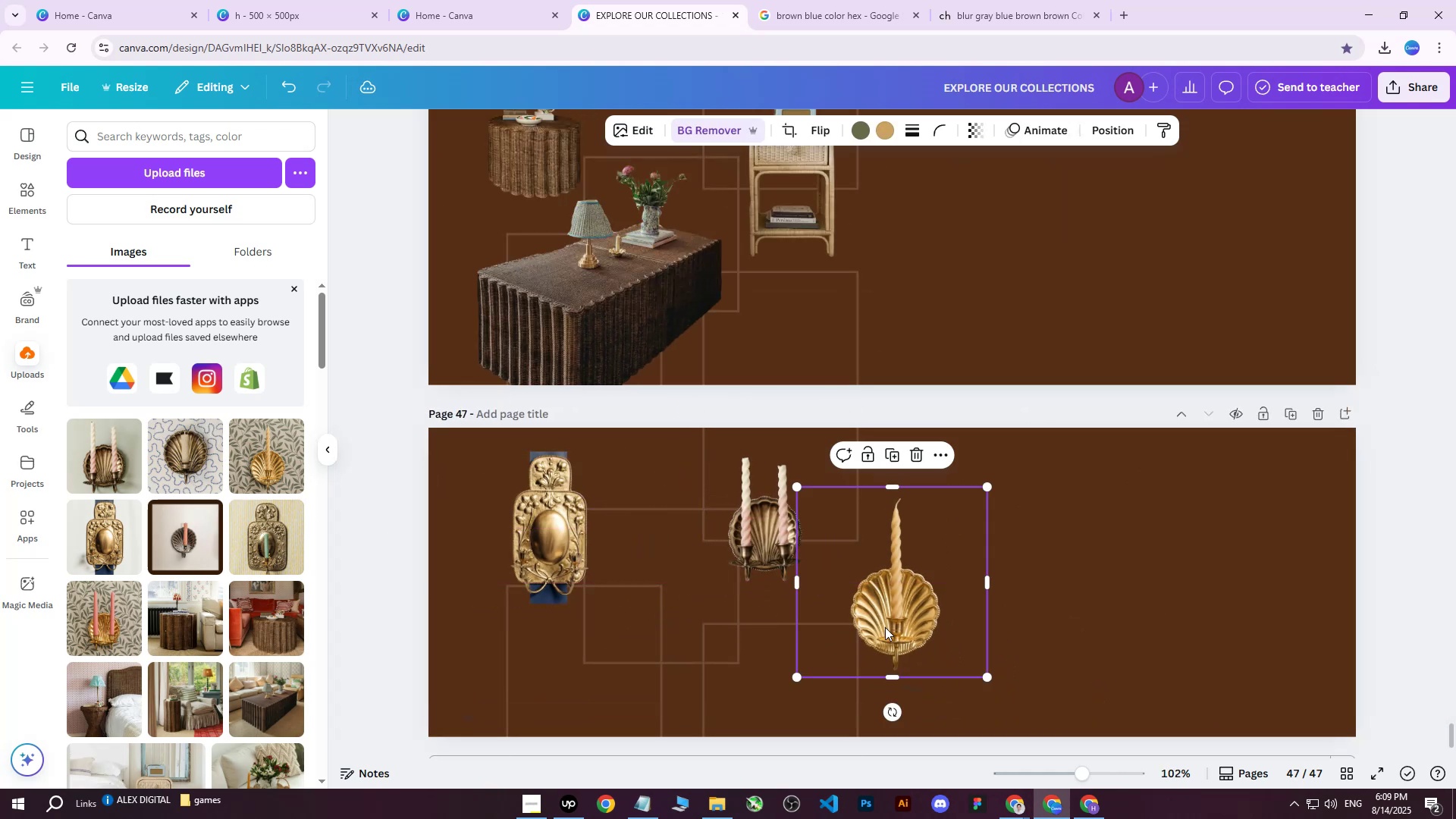 
left_click_drag(start_coordinate=[889, 634], to_coordinate=[658, 664])
 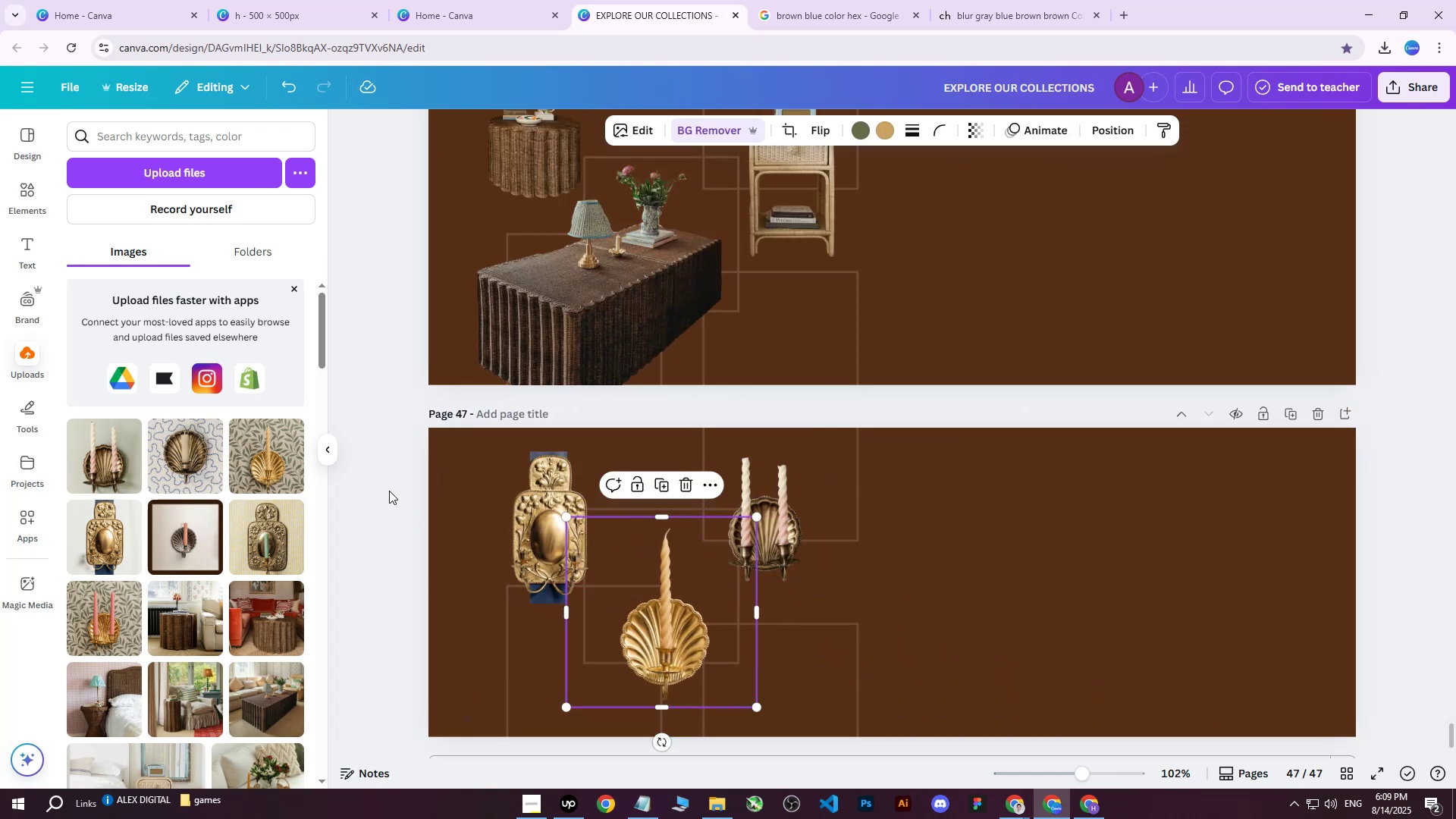 
left_click([388, 483])
 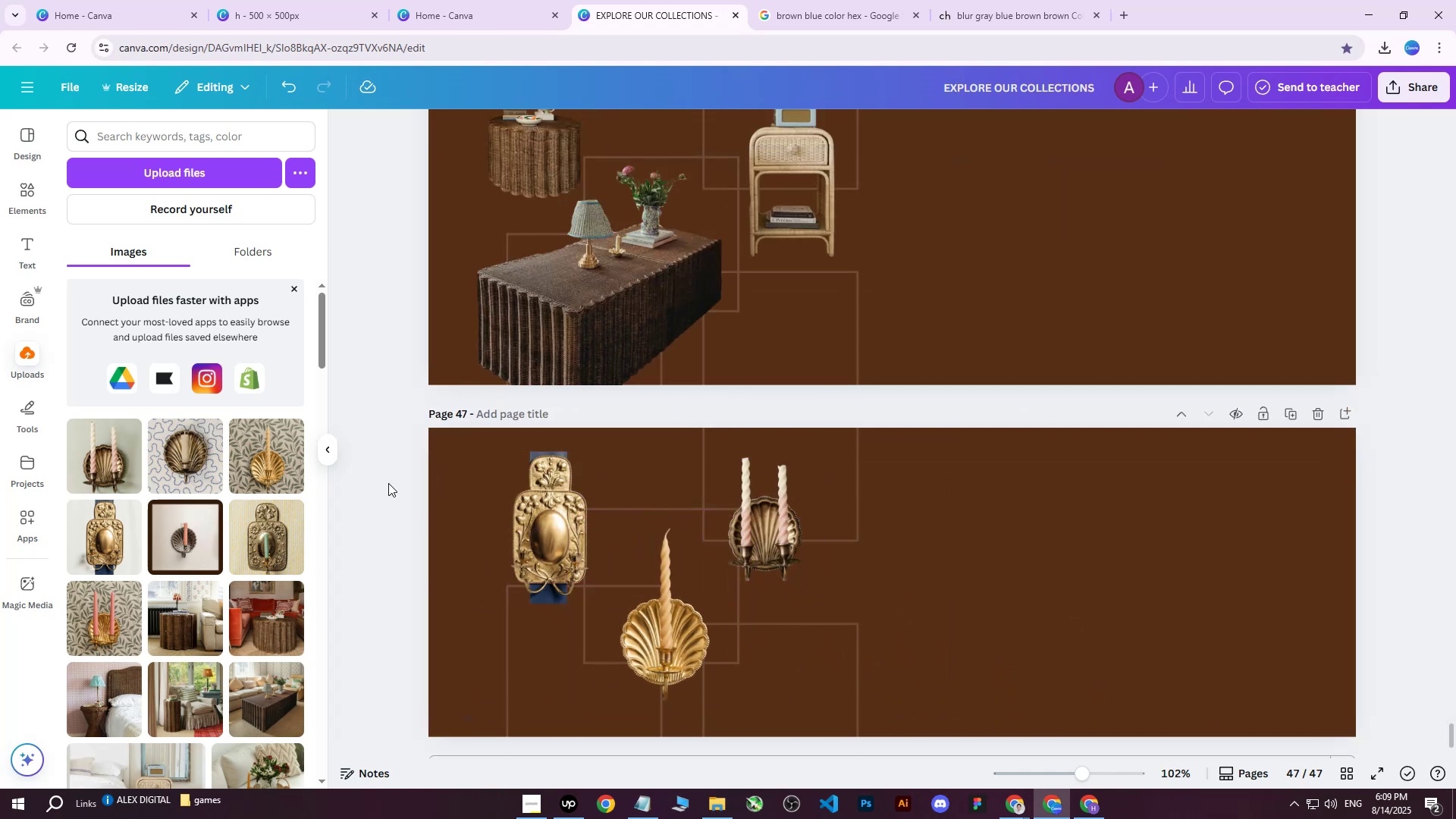 
scroll: coordinate [388, 483], scroll_direction: down, amount: 1.0
 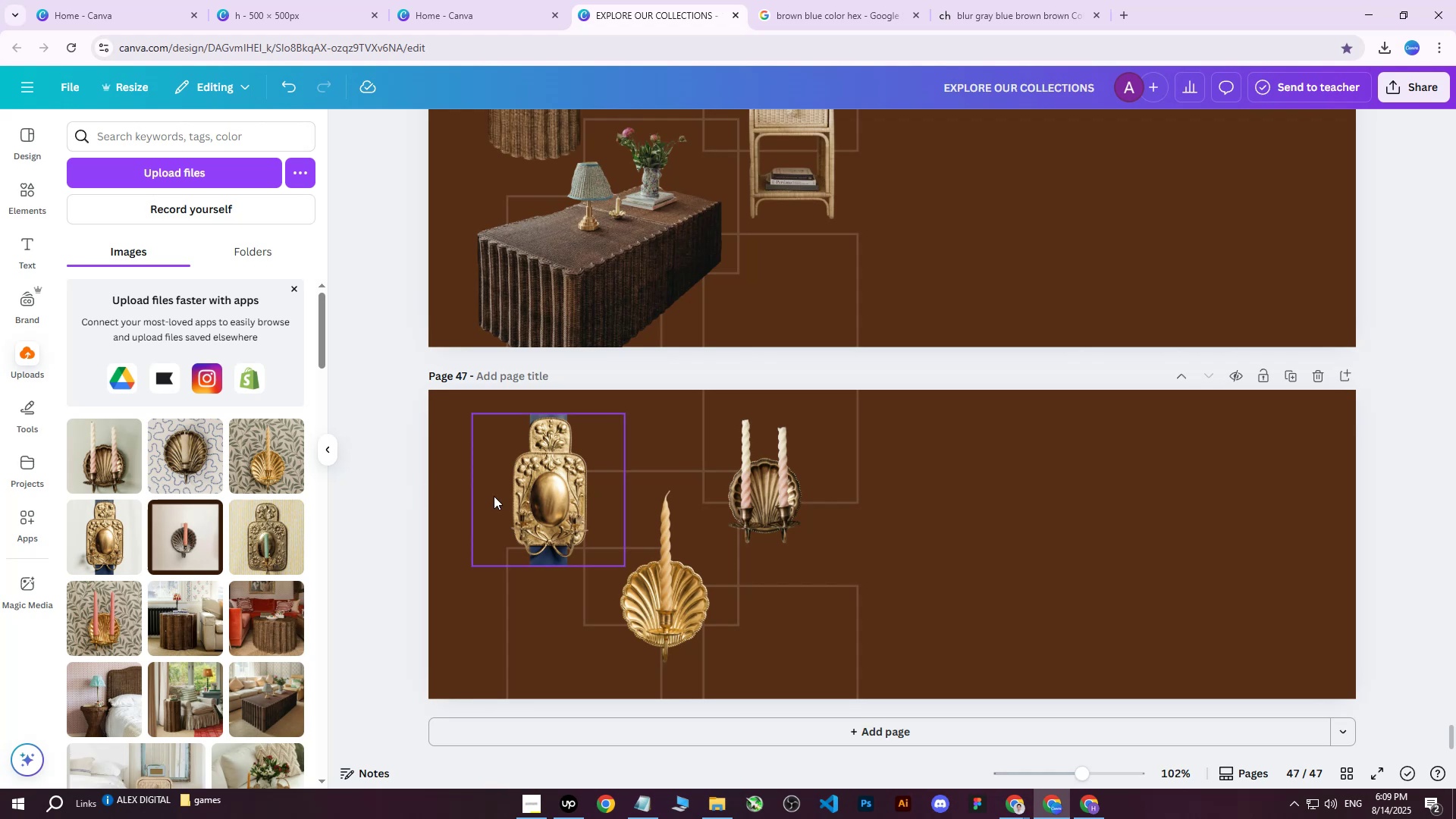 
left_click([826, 616])
 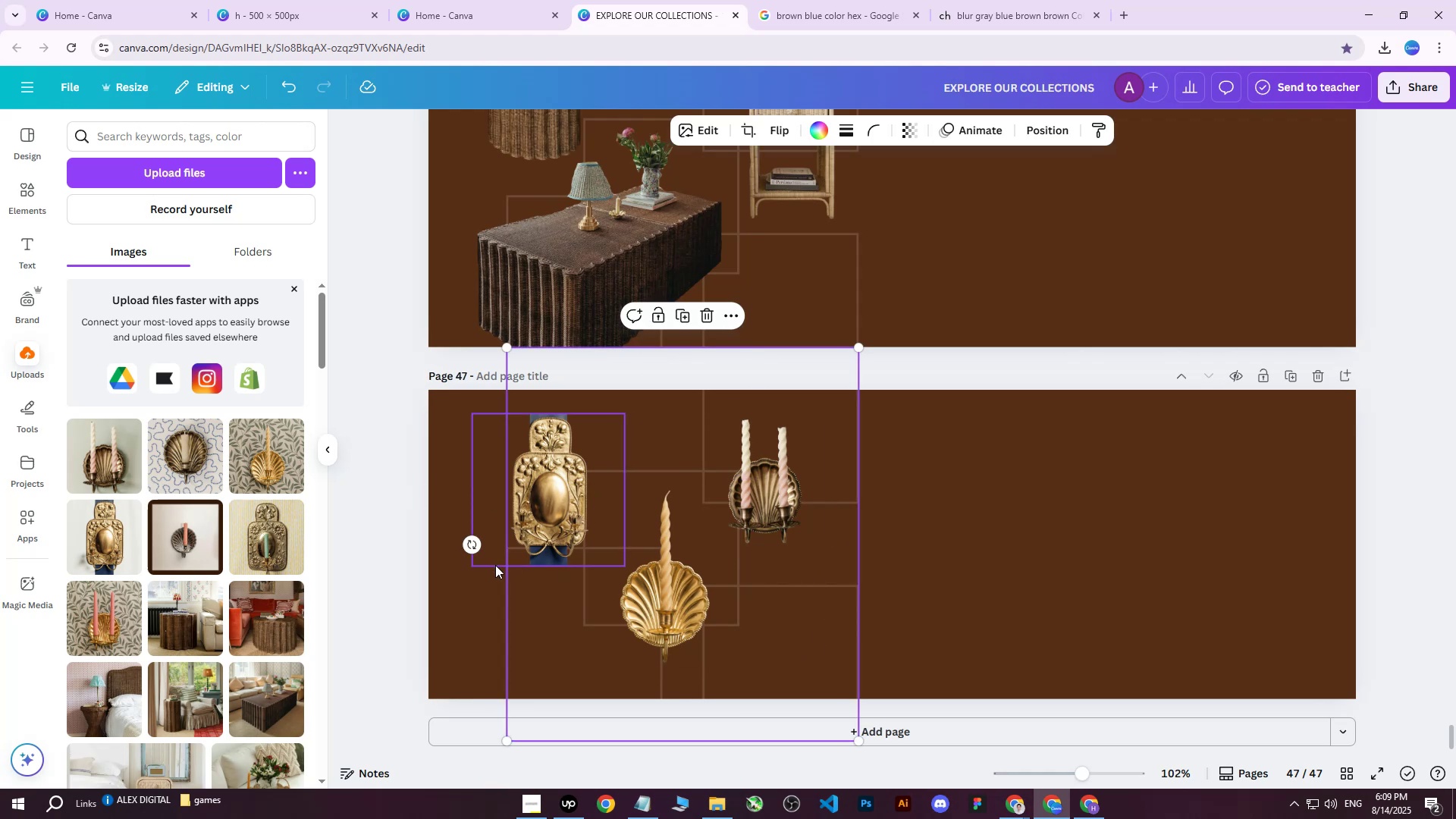 
left_click_drag(start_coordinate=[472, 548], to_coordinate=[679, 427])
 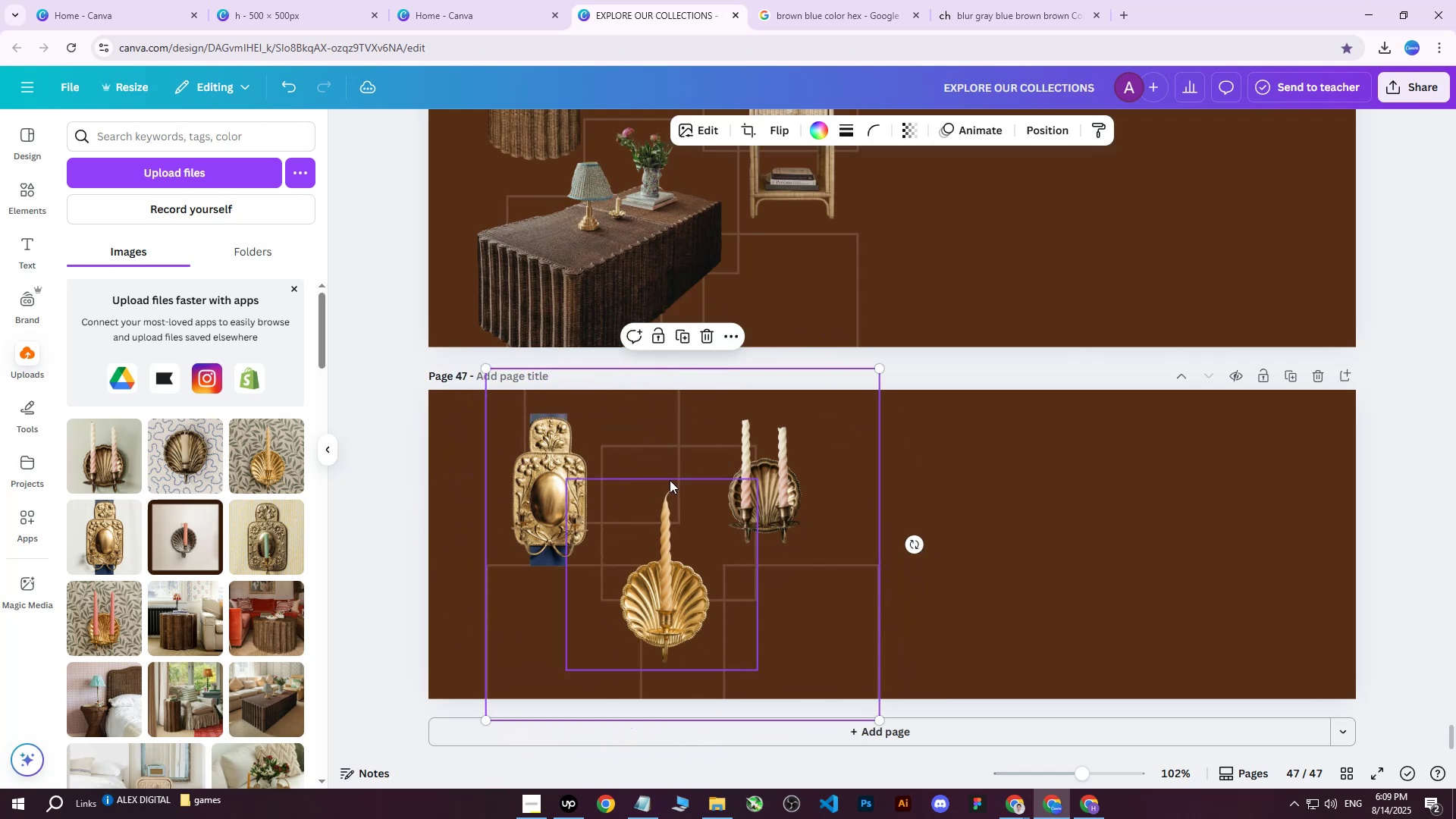 
left_click_drag(start_coordinate=[670, 480], to_coordinate=[609, 469])
 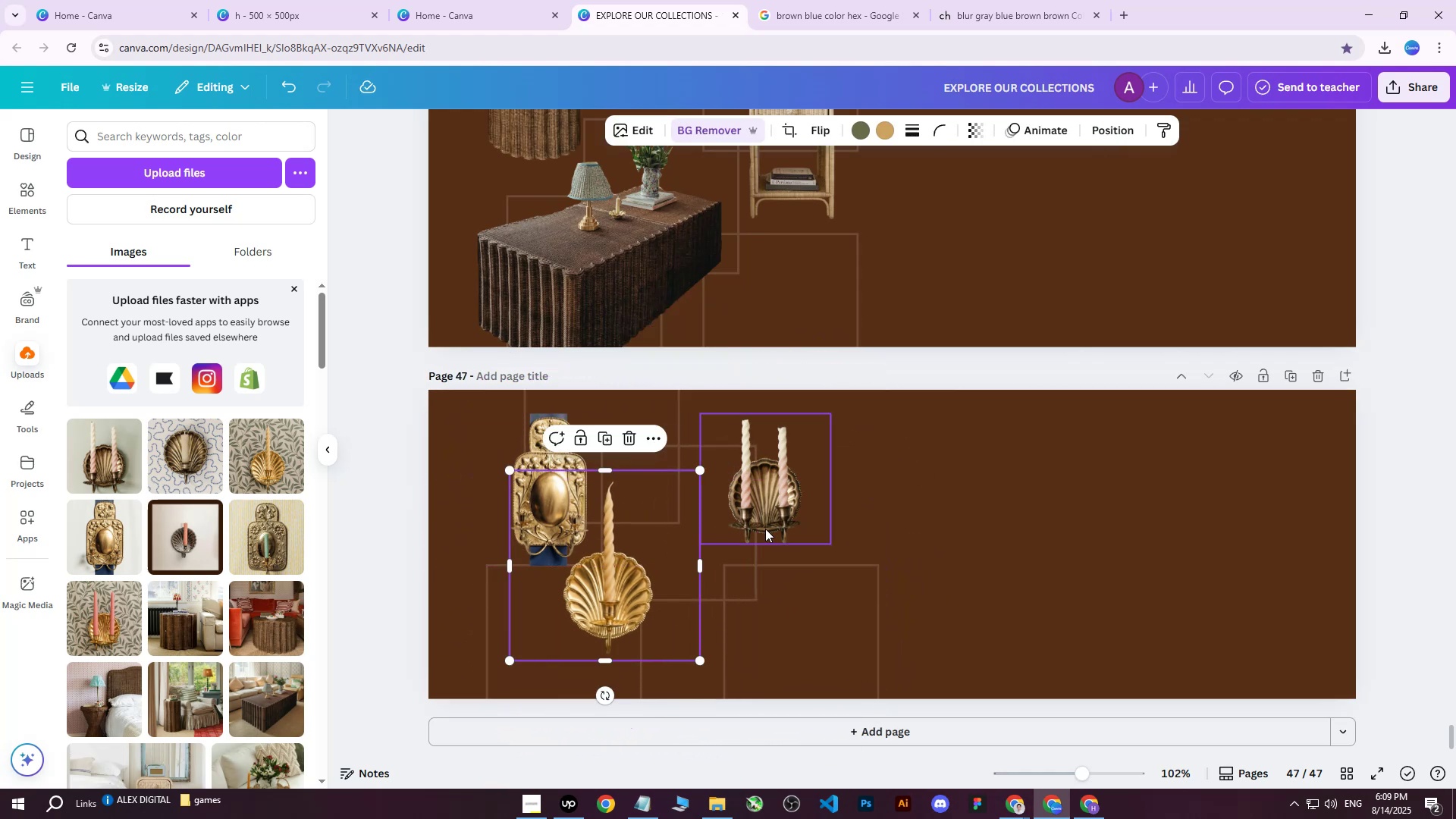 
key(Control+ControlLeft)
 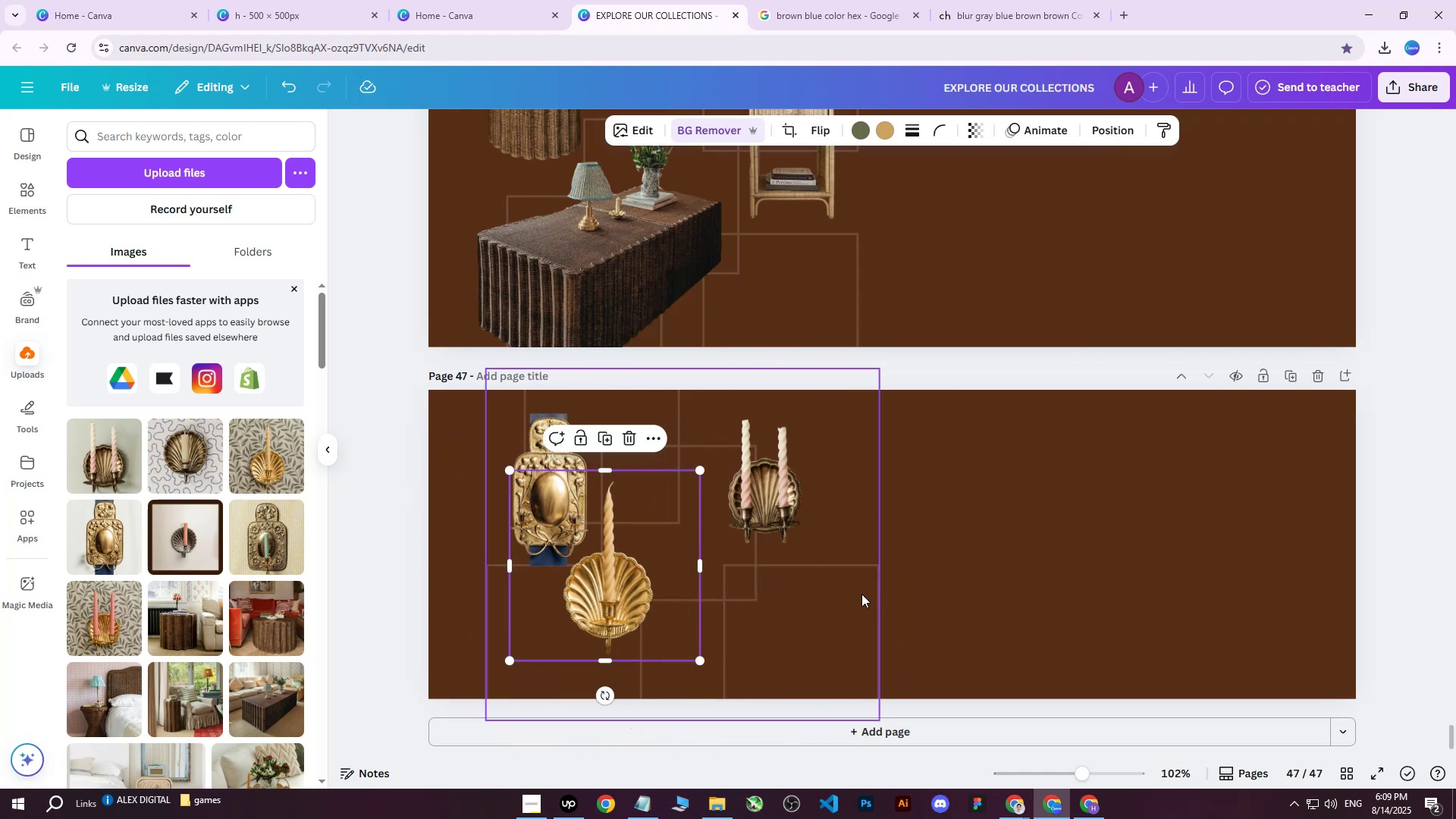 
key(Control+Z)
 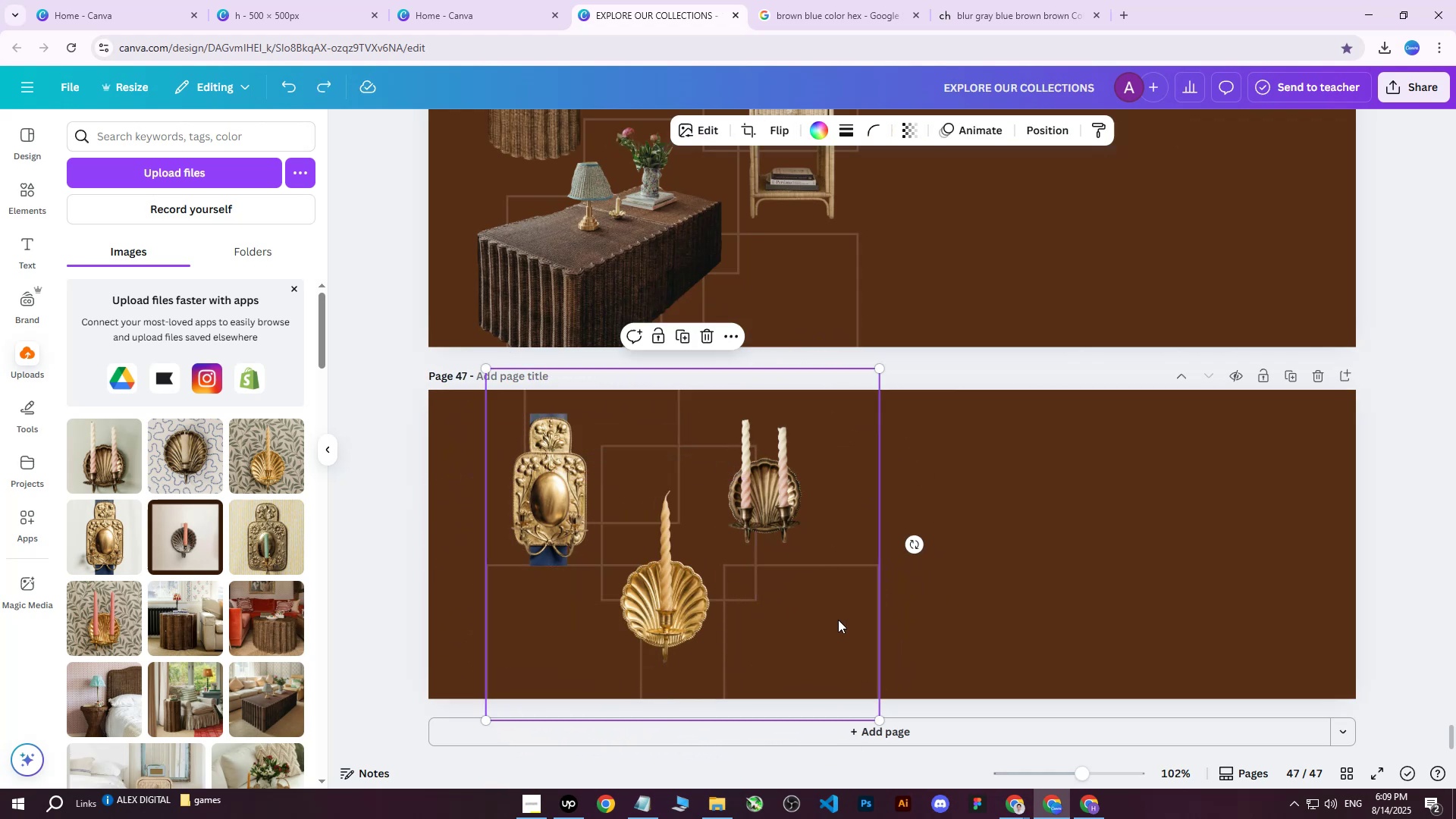 
left_click([838, 620])
 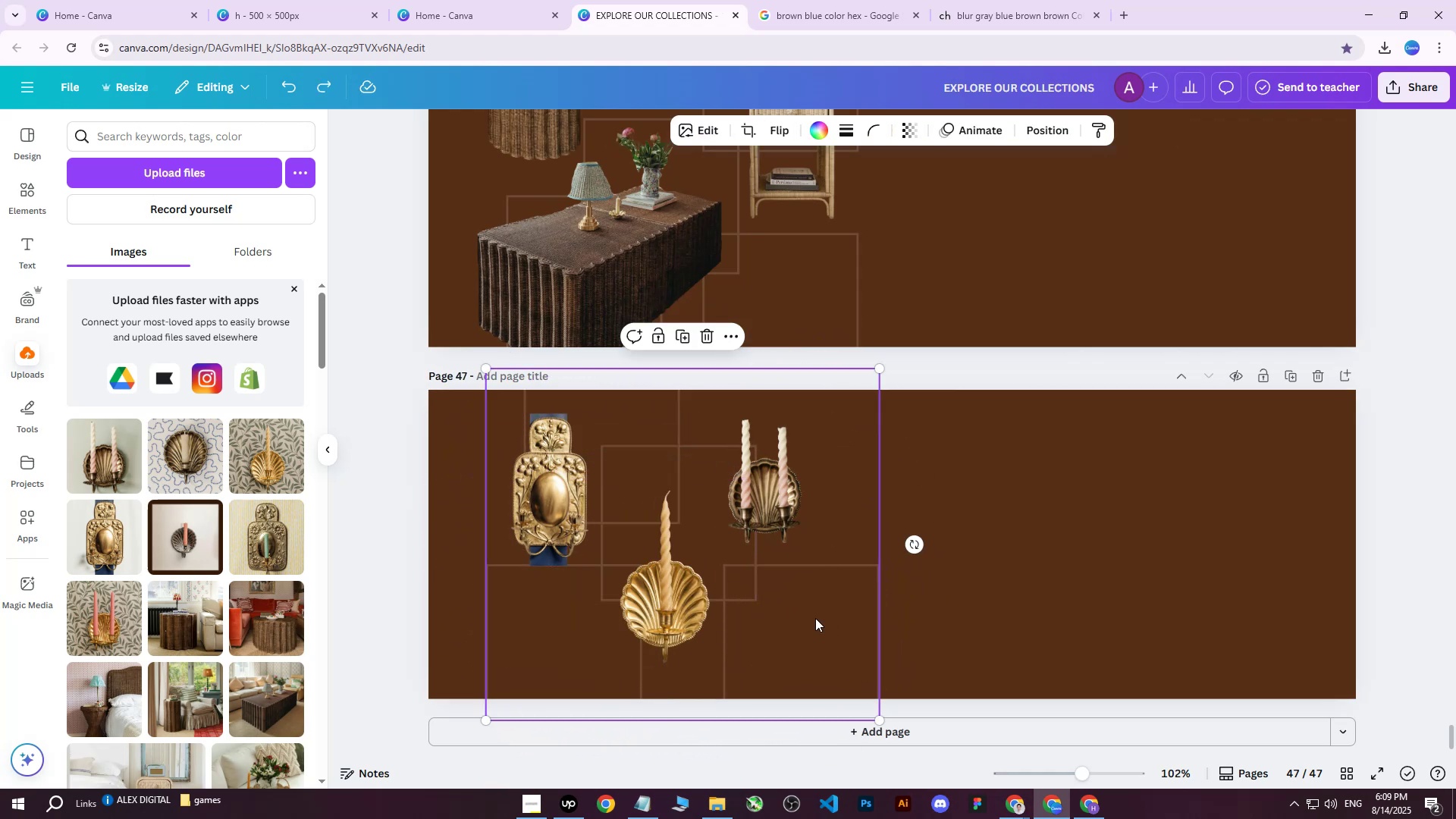 
left_click_drag(start_coordinate=[808, 613], to_coordinate=[761, 603])
 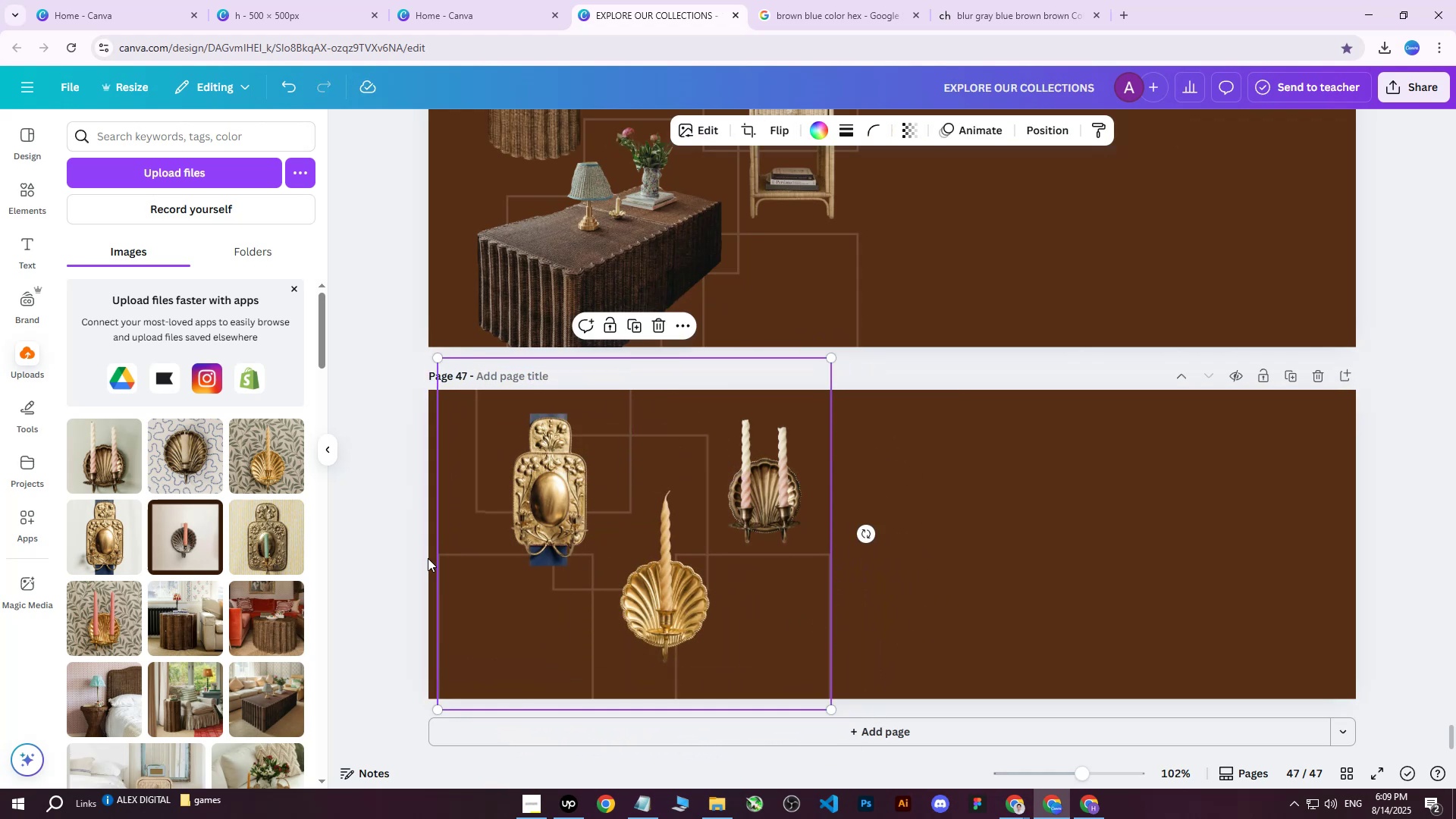 
left_click([655, 604])
 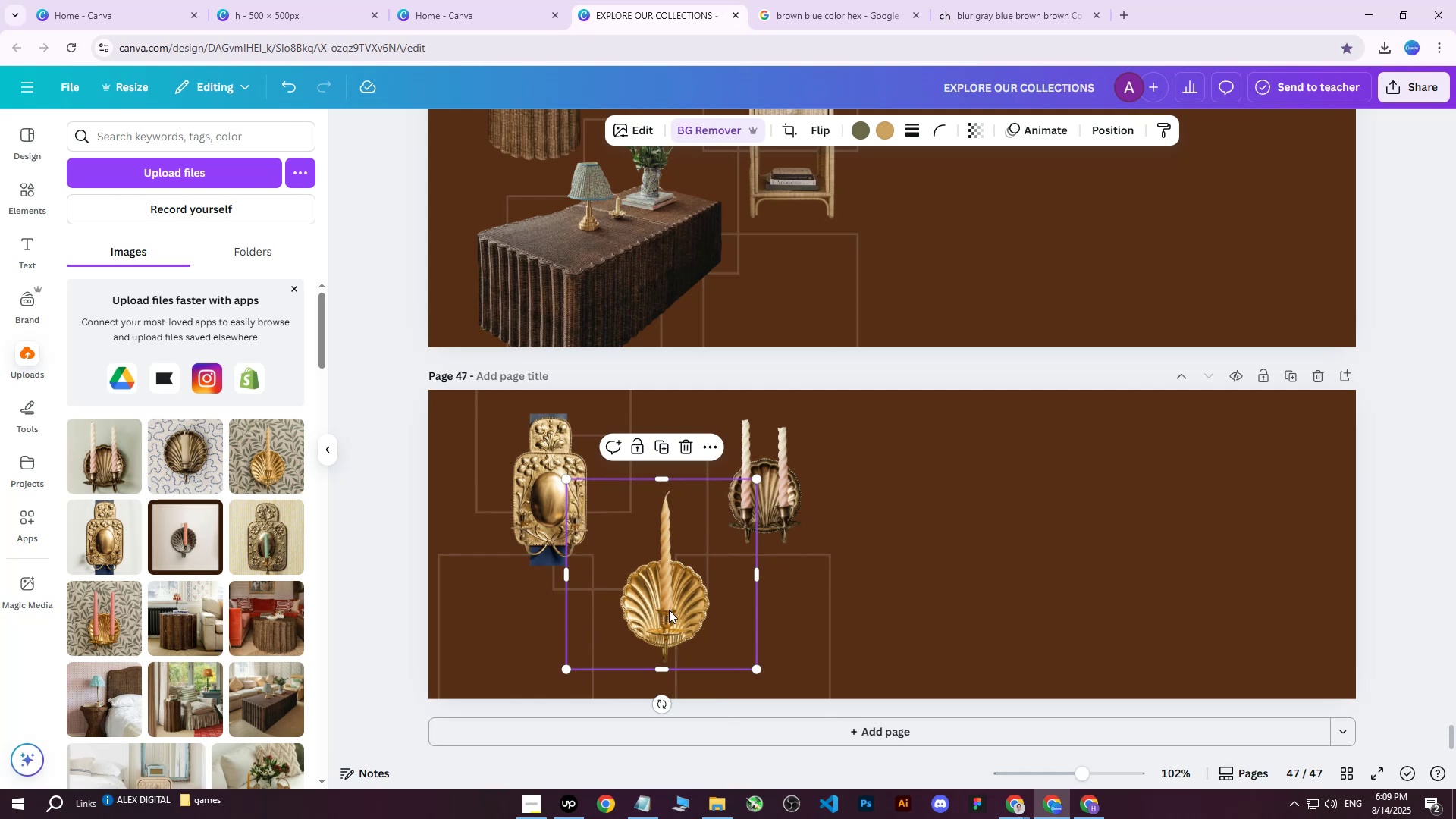 
left_click_drag(start_coordinate=[670, 610], to_coordinate=[659, 598])
 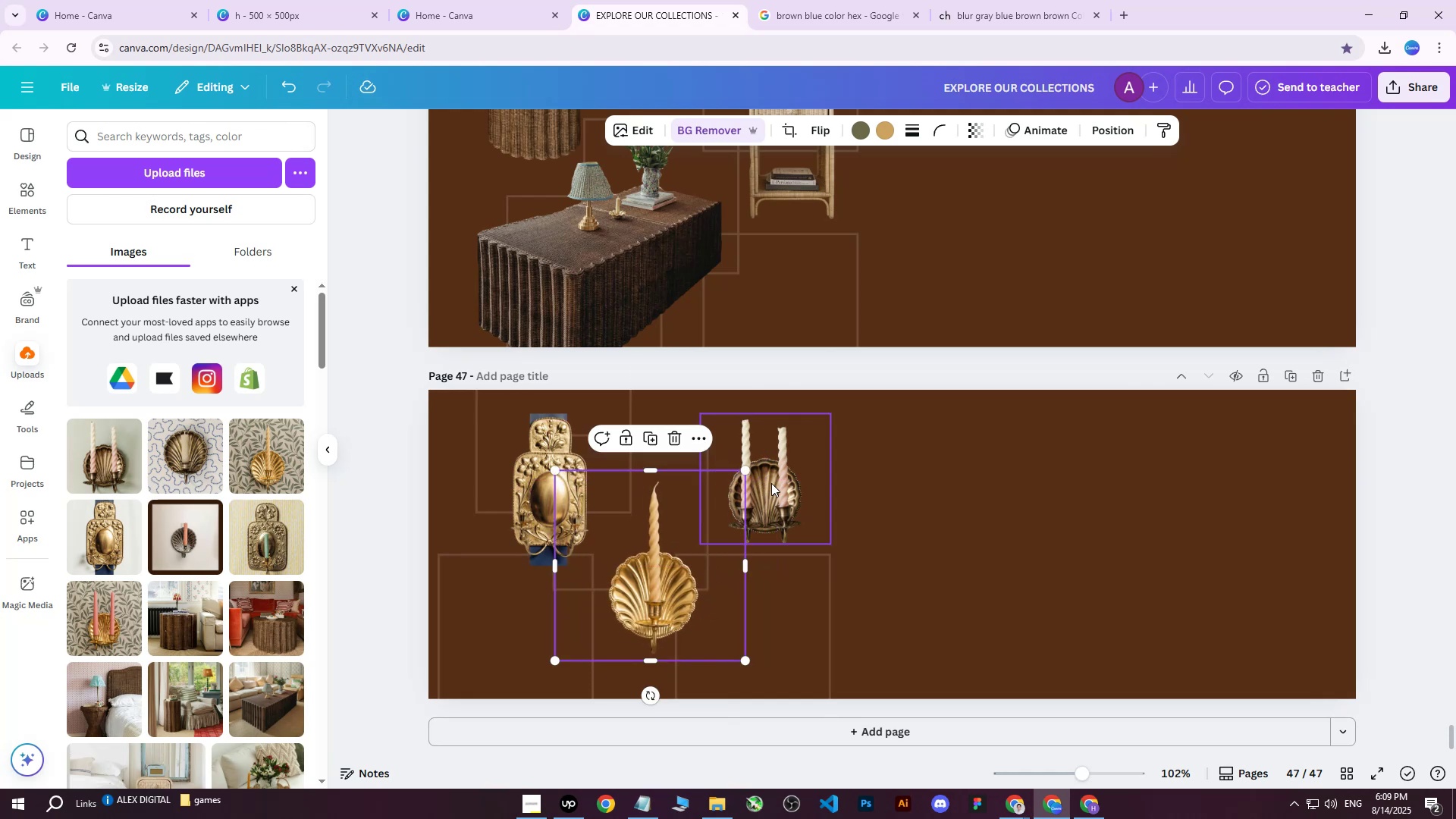 
left_click([772, 483])
 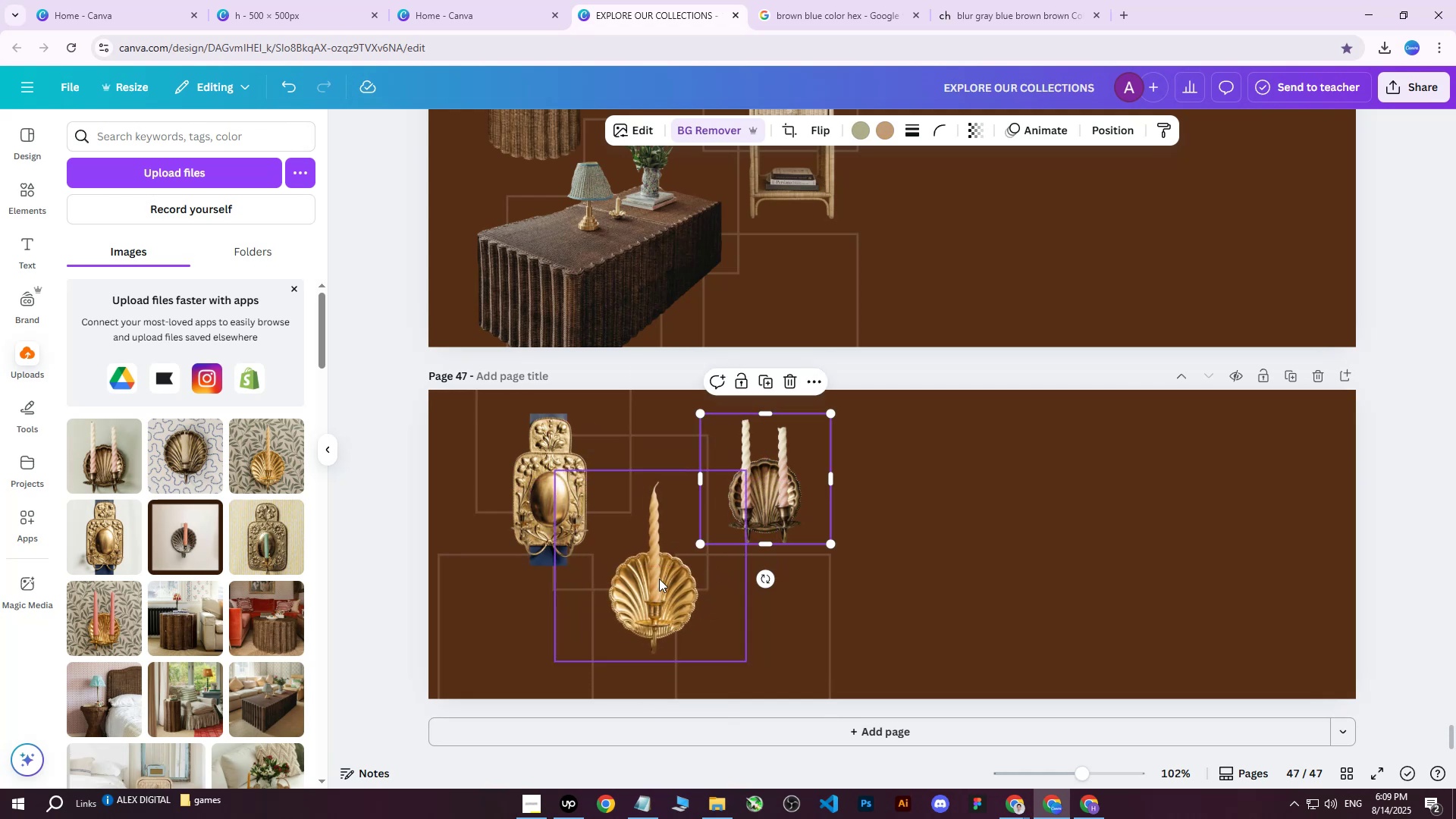 
left_click([657, 582])
 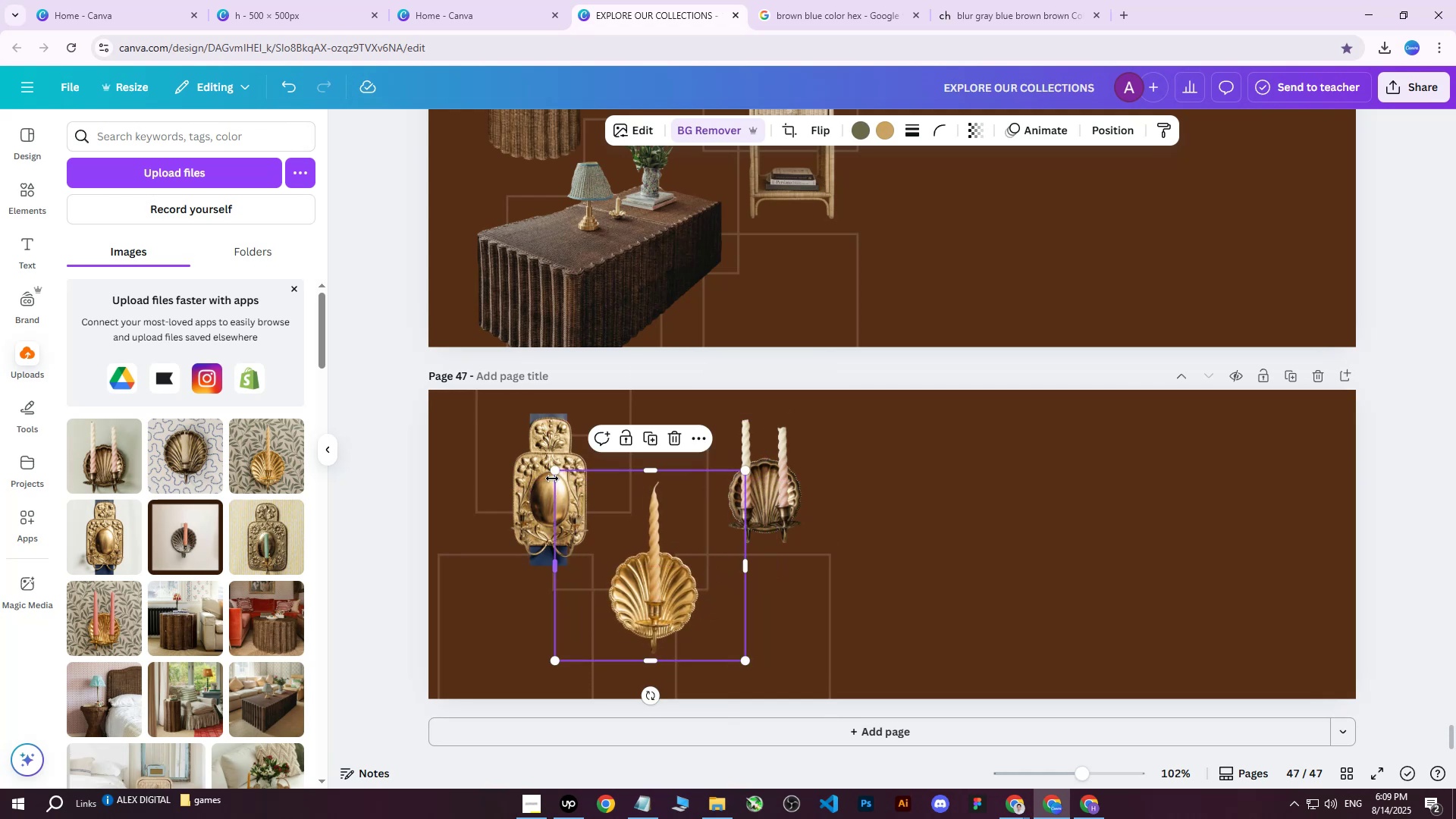 
left_click_drag(start_coordinate=[554, 473], to_coordinate=[472, 414])
 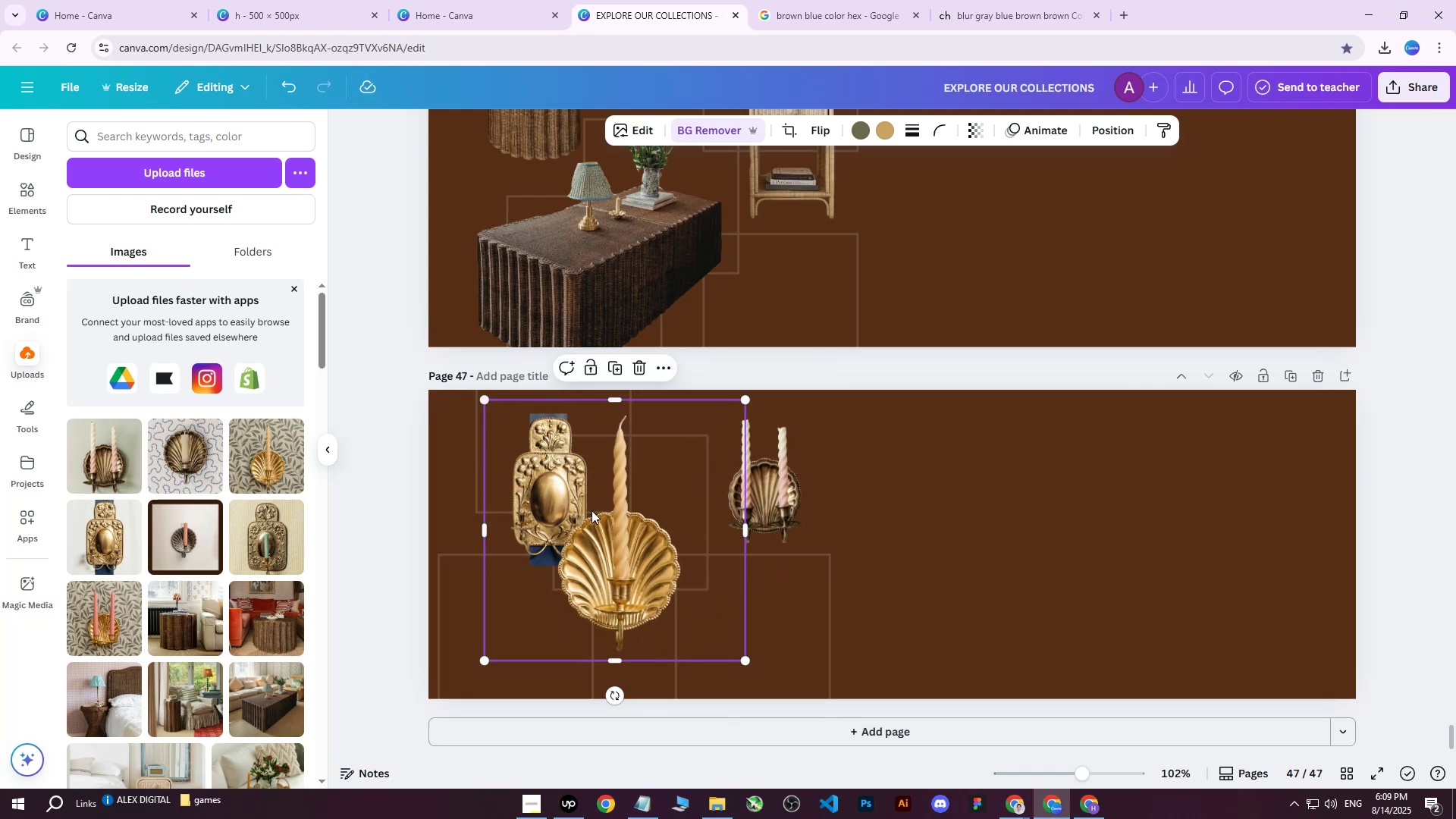 
left_click_drag(start_coordinate=[635, 534], to_coordinate=[671, 563])
 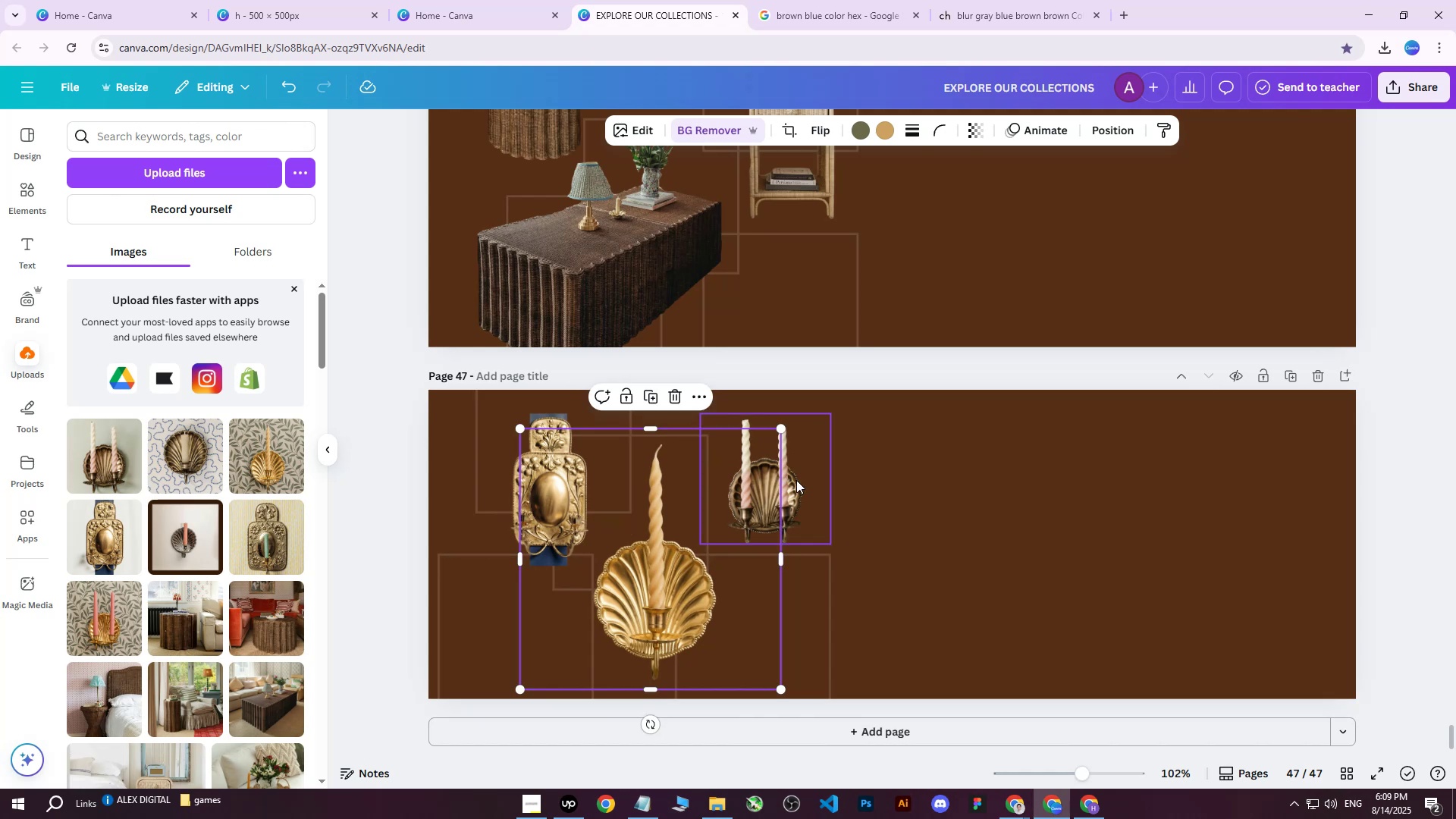 
left_click([796, 480])
 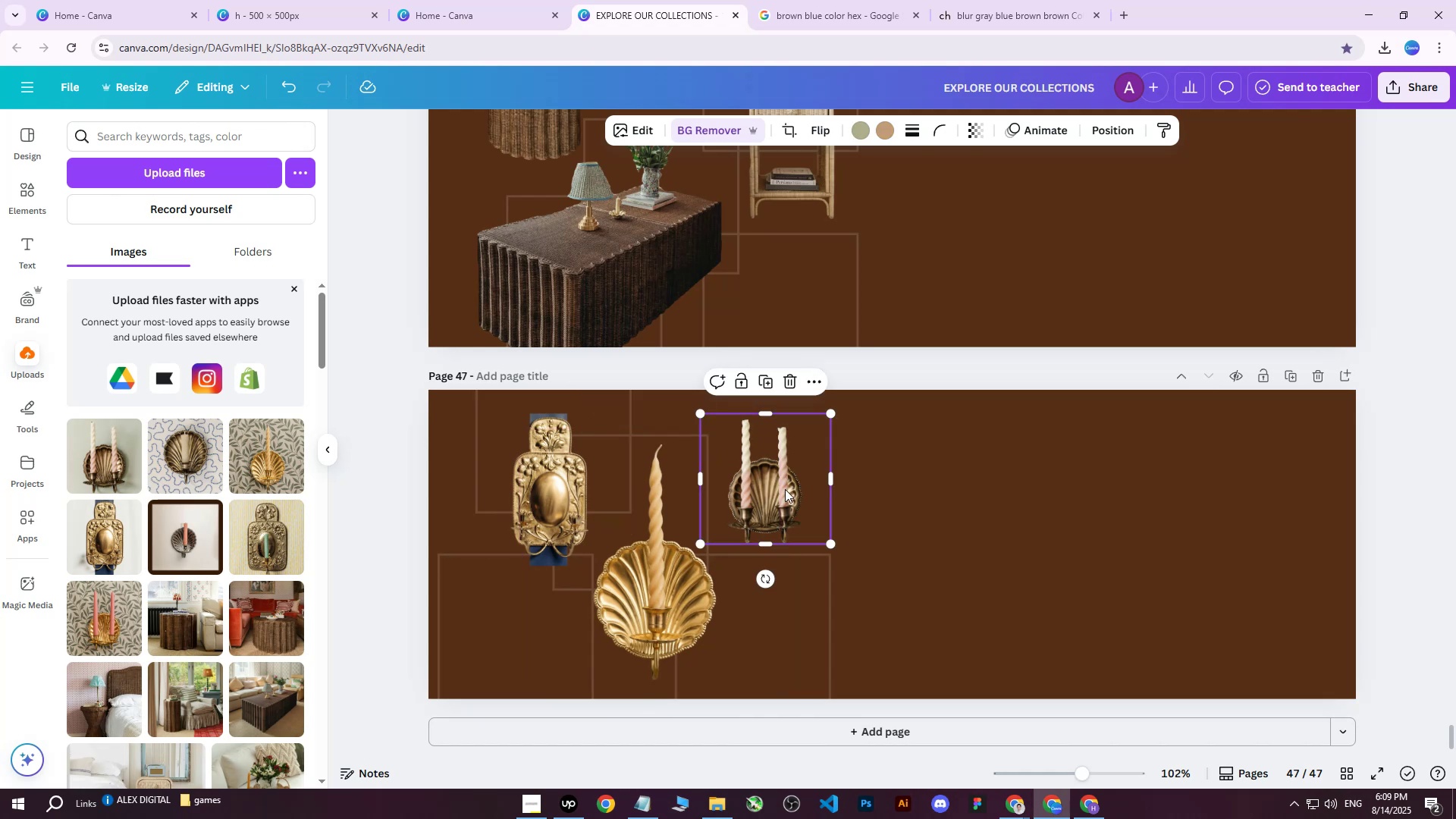 
left_click_drag(start_coordinate=[780, 491], to_coordinate=[792, 475])
 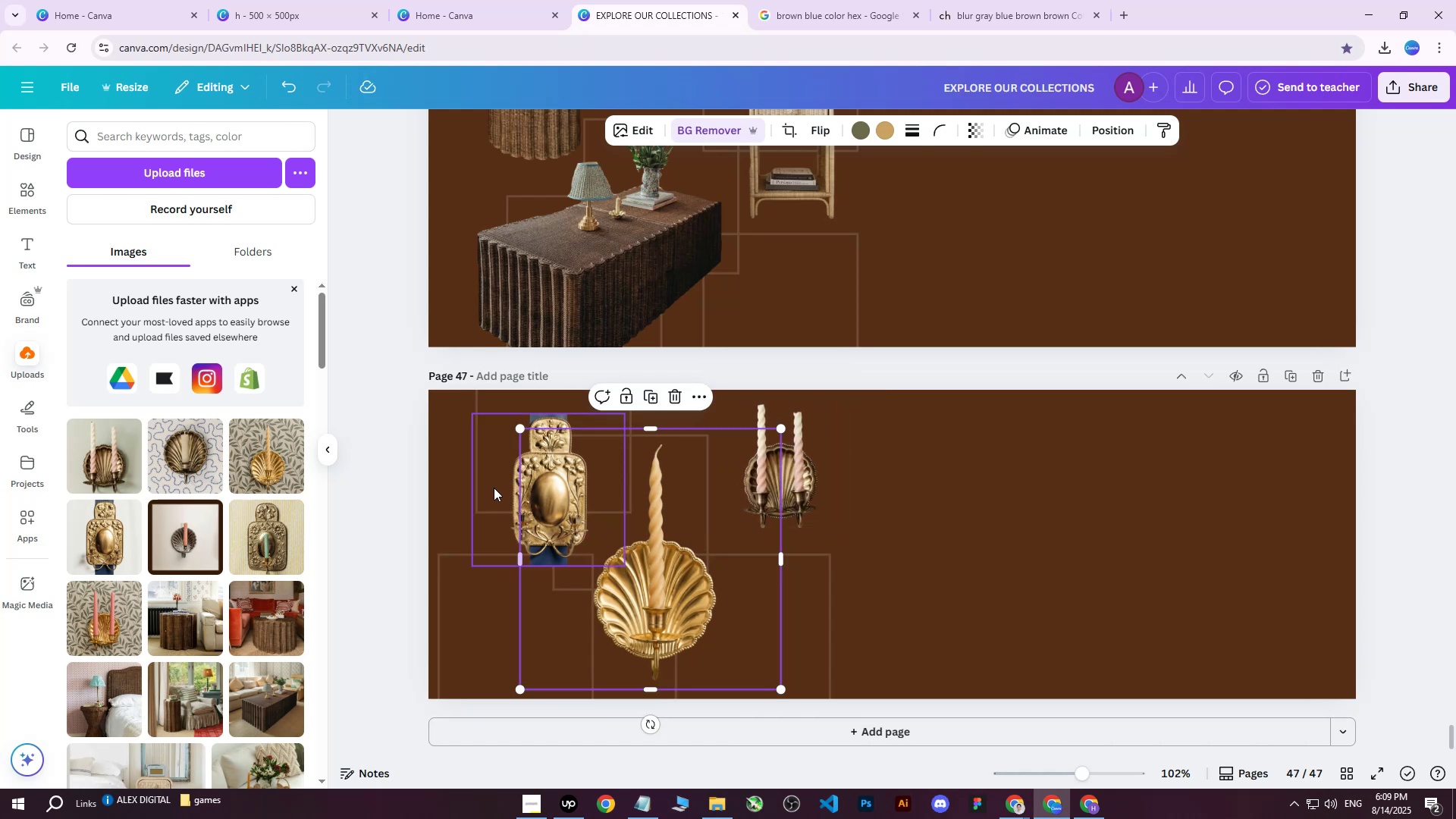 
double_click([491, 488])
 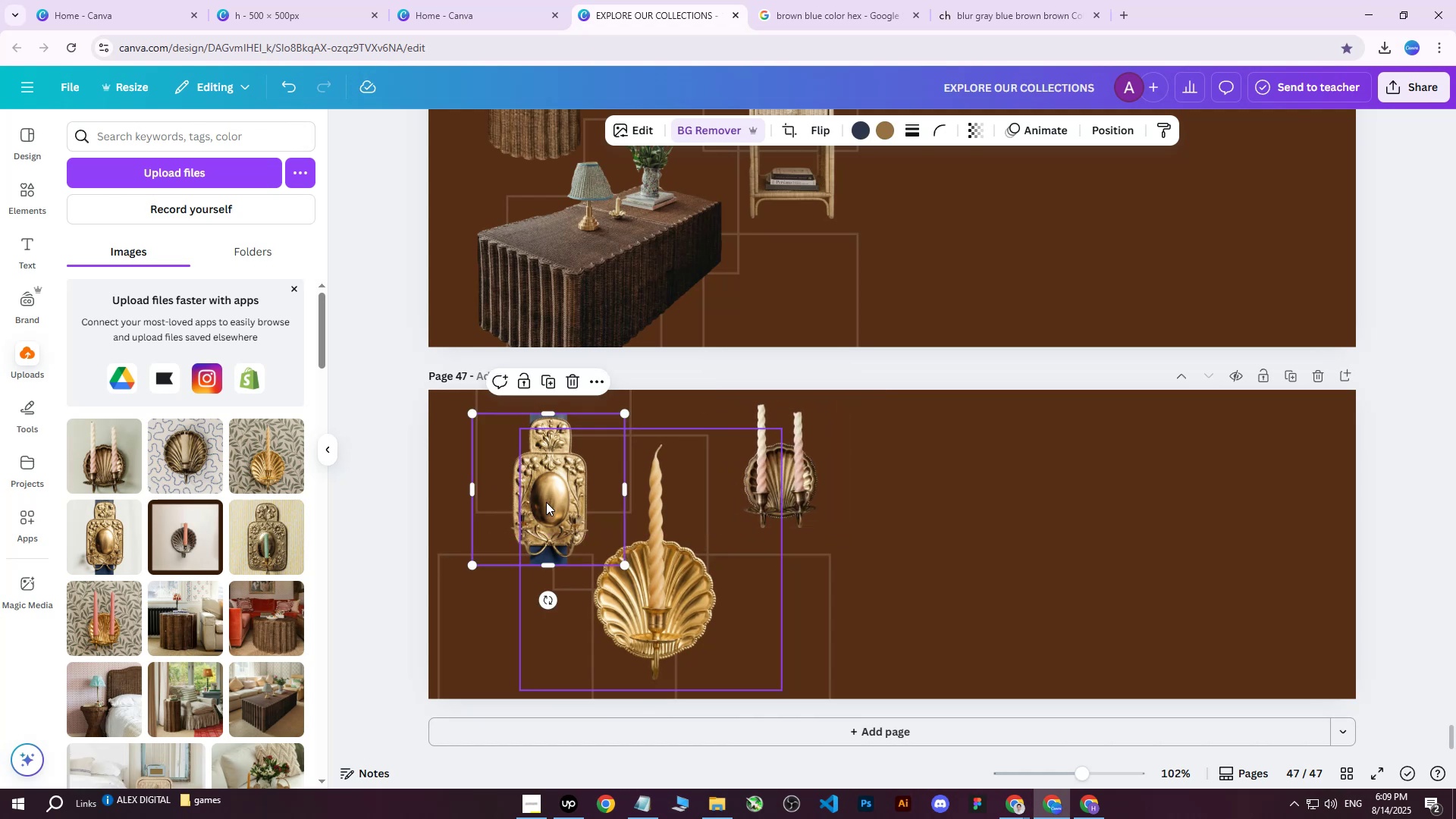 
left_click_drag(start_coordinate=[549, 502], to_coordinate=[519, 500])
 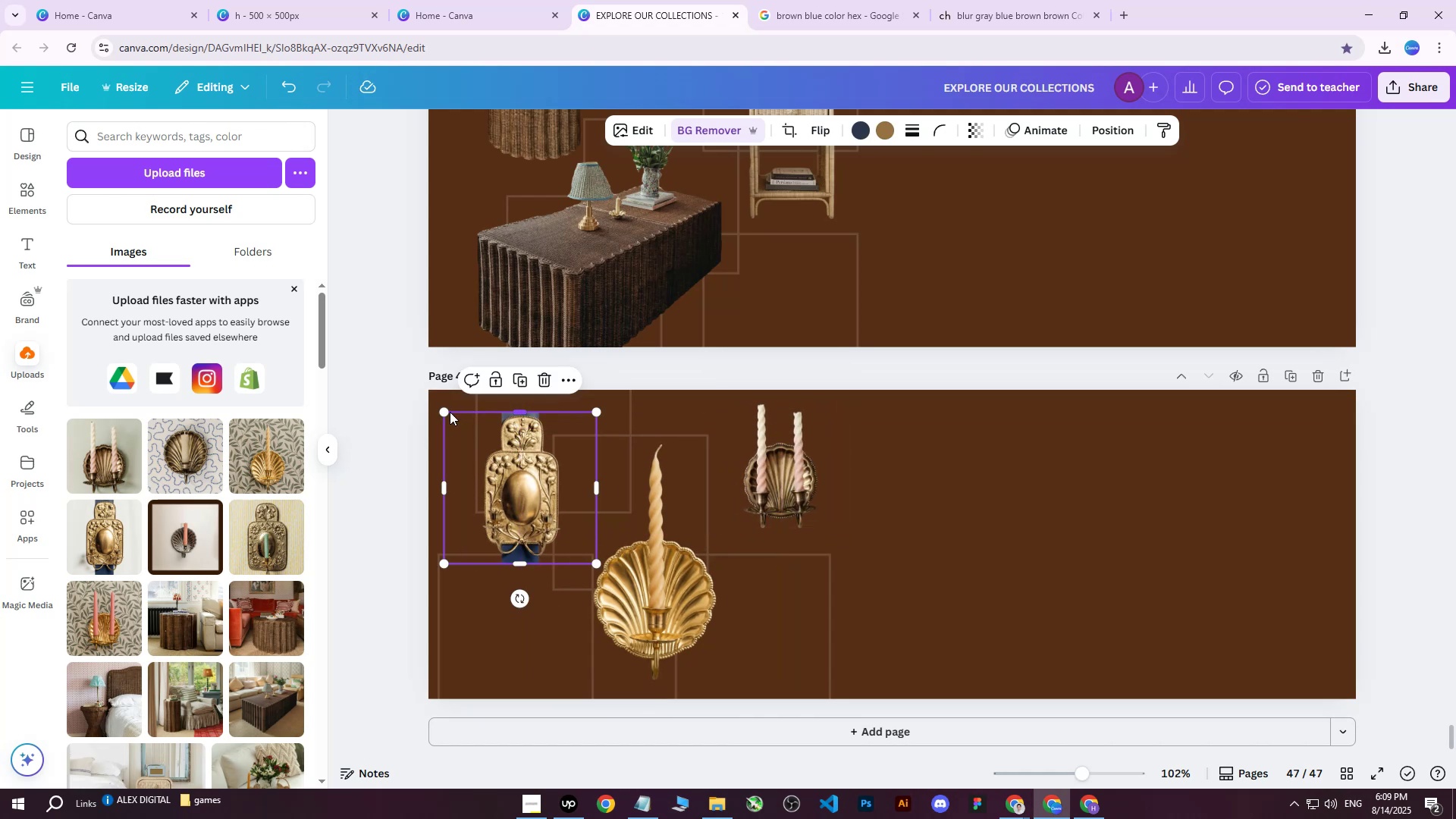 
left_click_drag(start_coordinate=[448, 412], to_coordinate=[474, 437])
 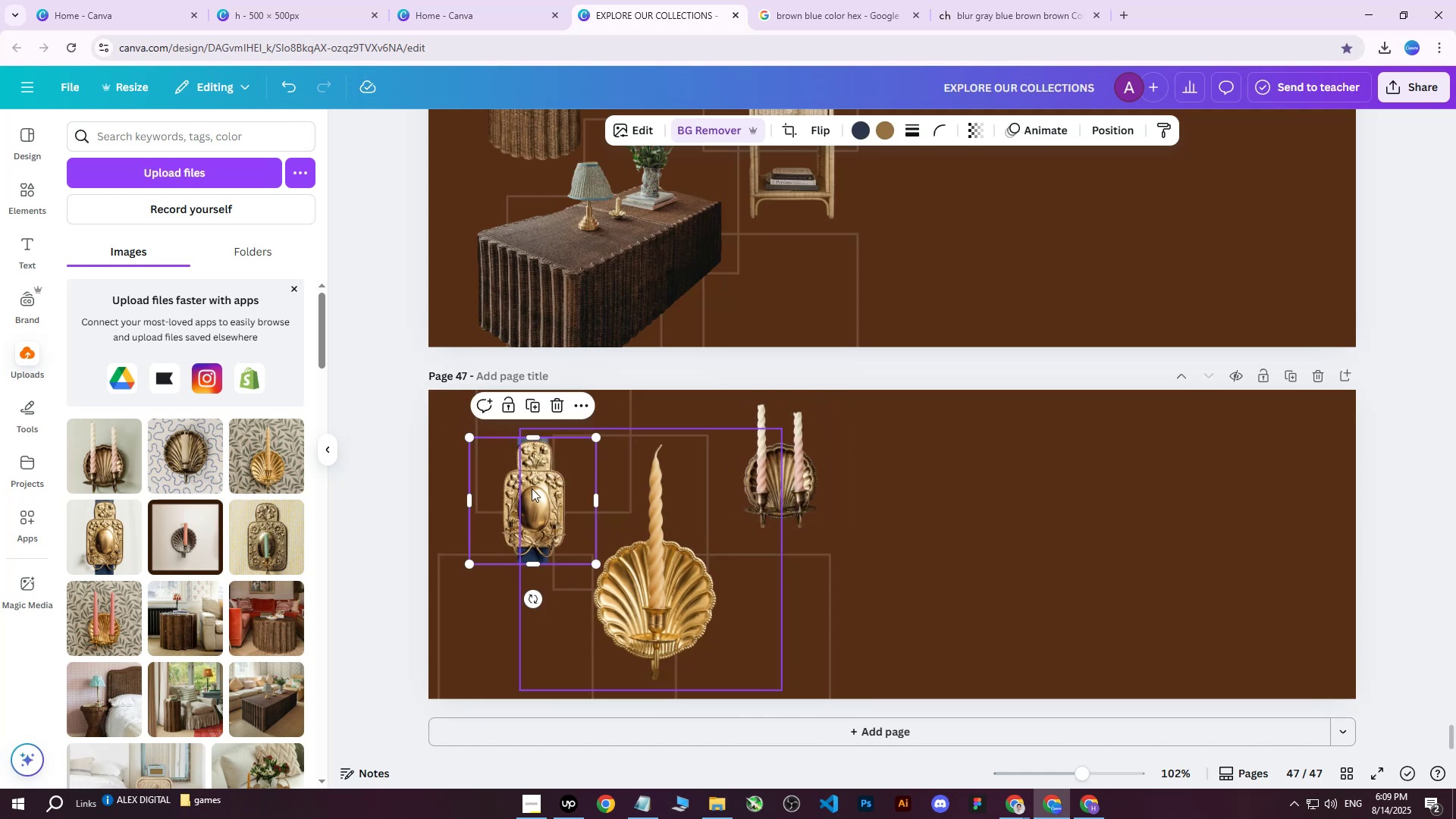 
left_click_drag(start_coordinate=[532, 491], to_coordinate=[520, 467])
 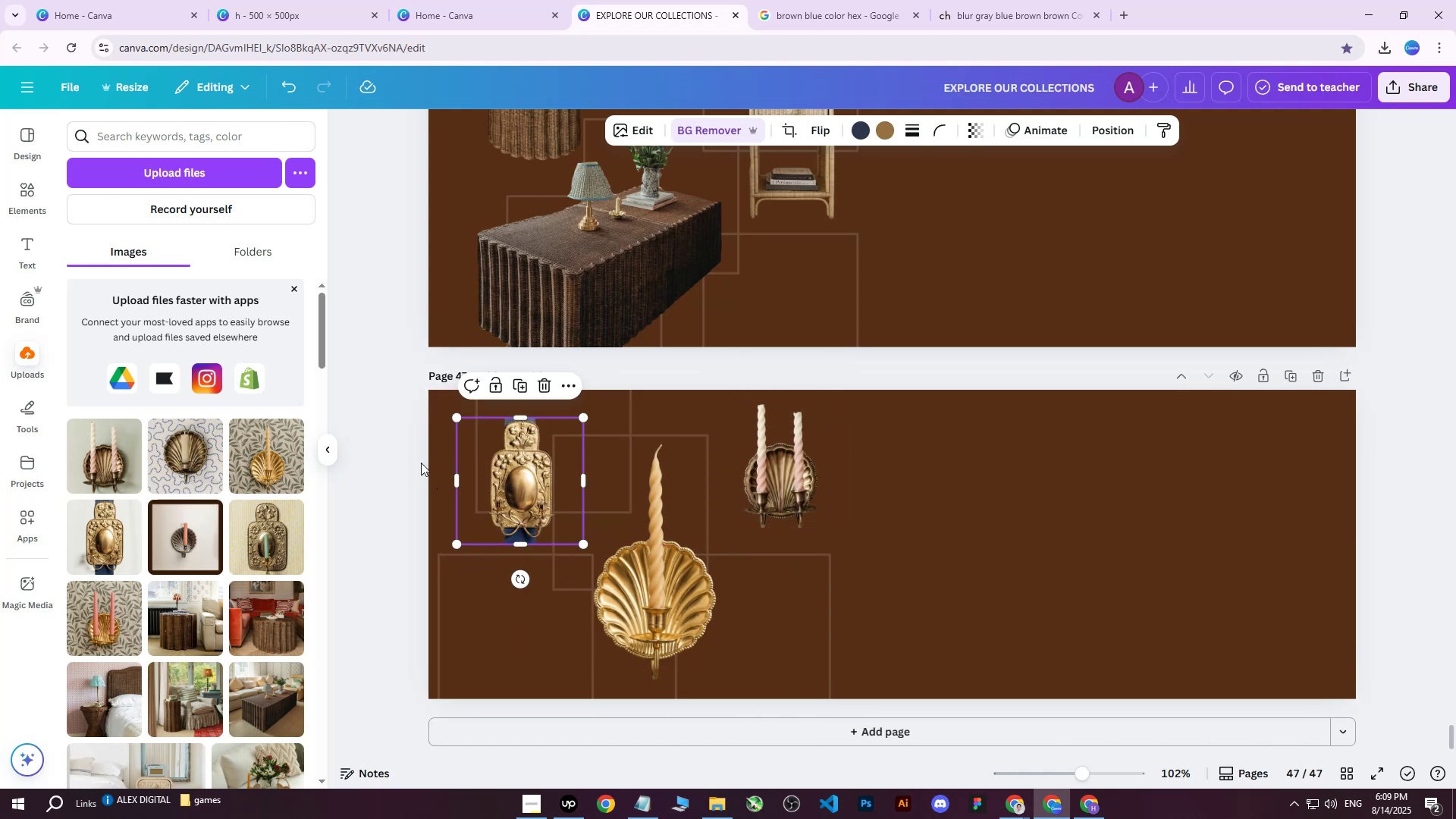 
left_click([403, 445])
 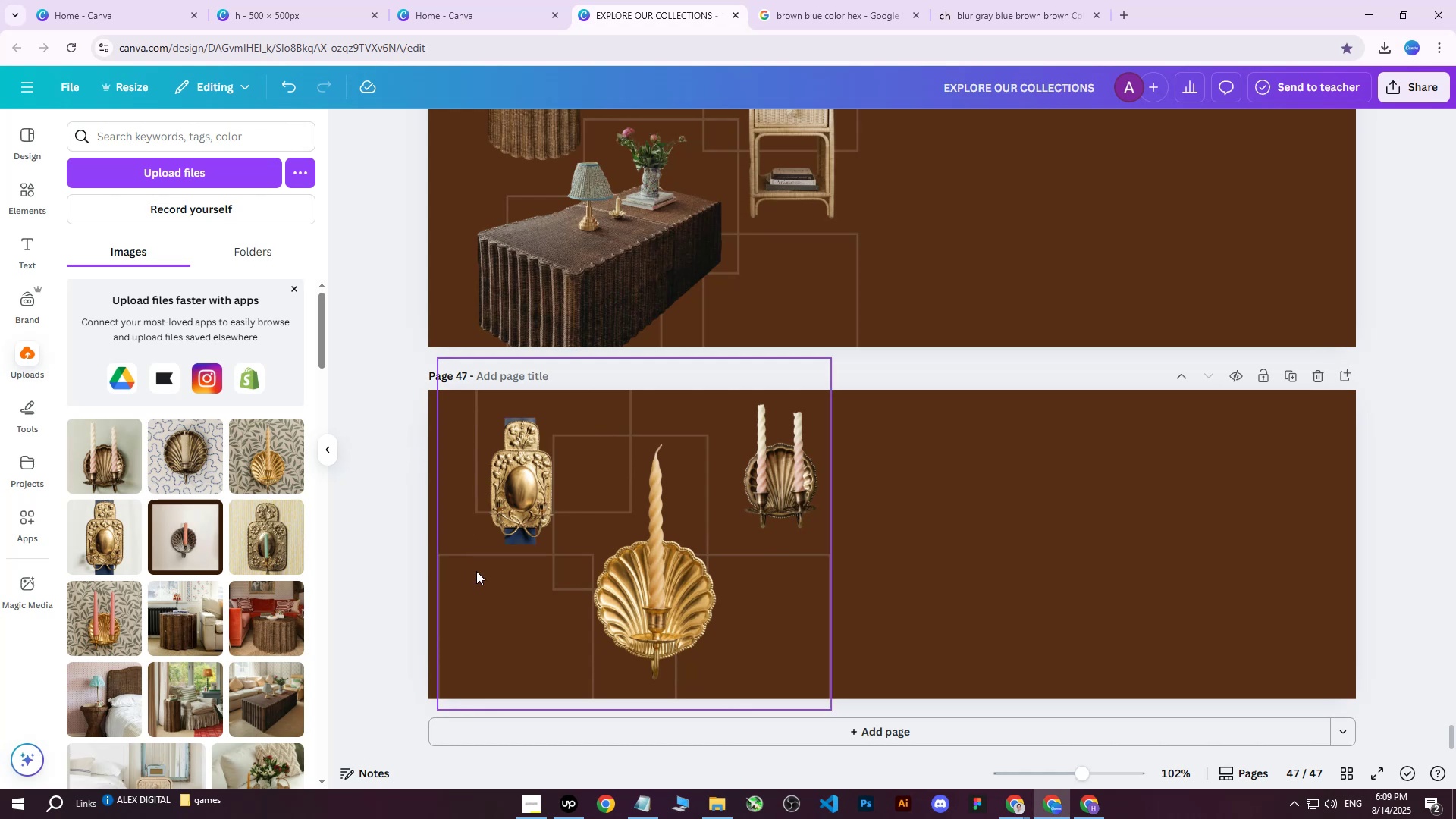 
wait(5.06)
 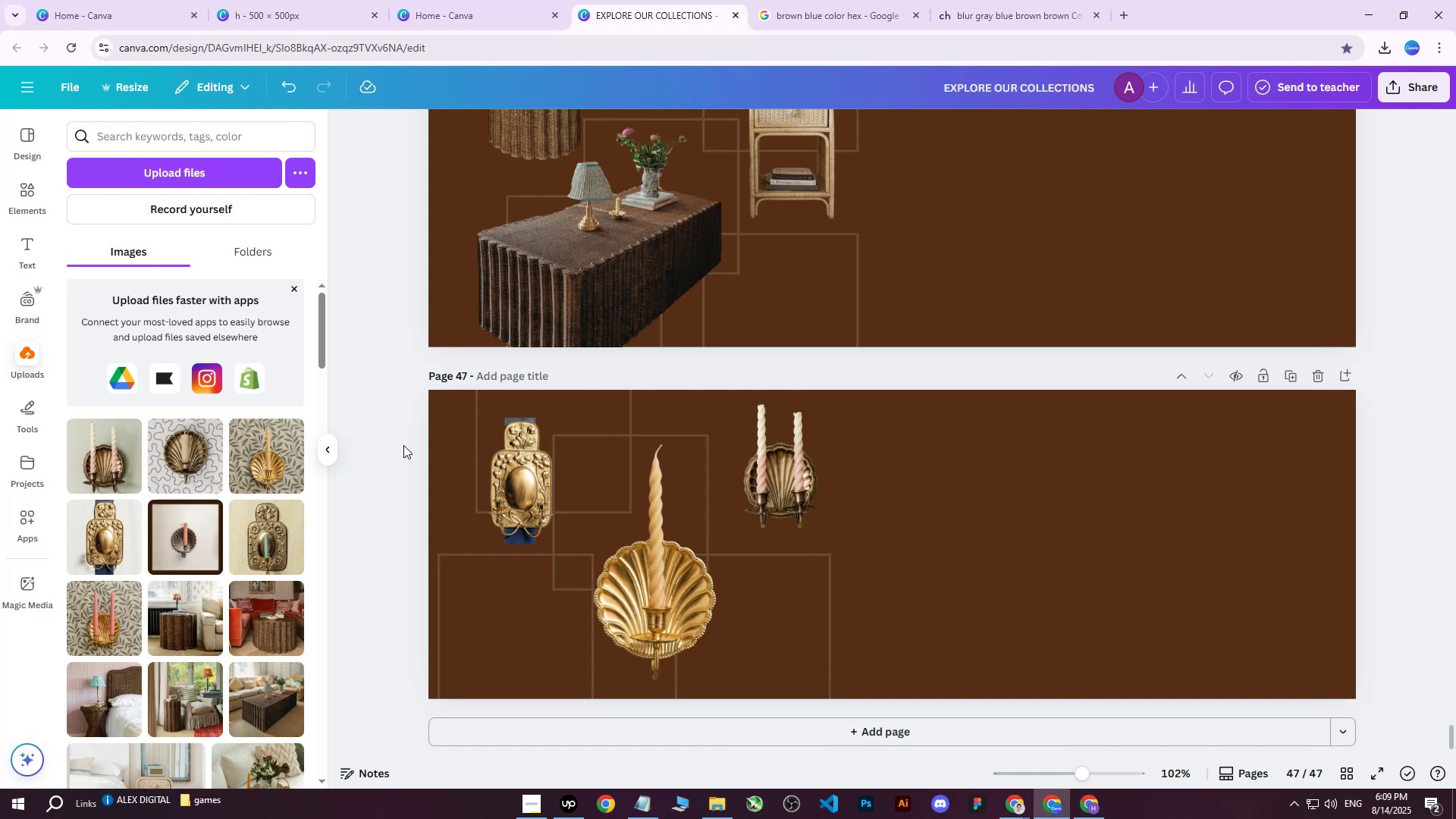 
left_click([100, 627])
 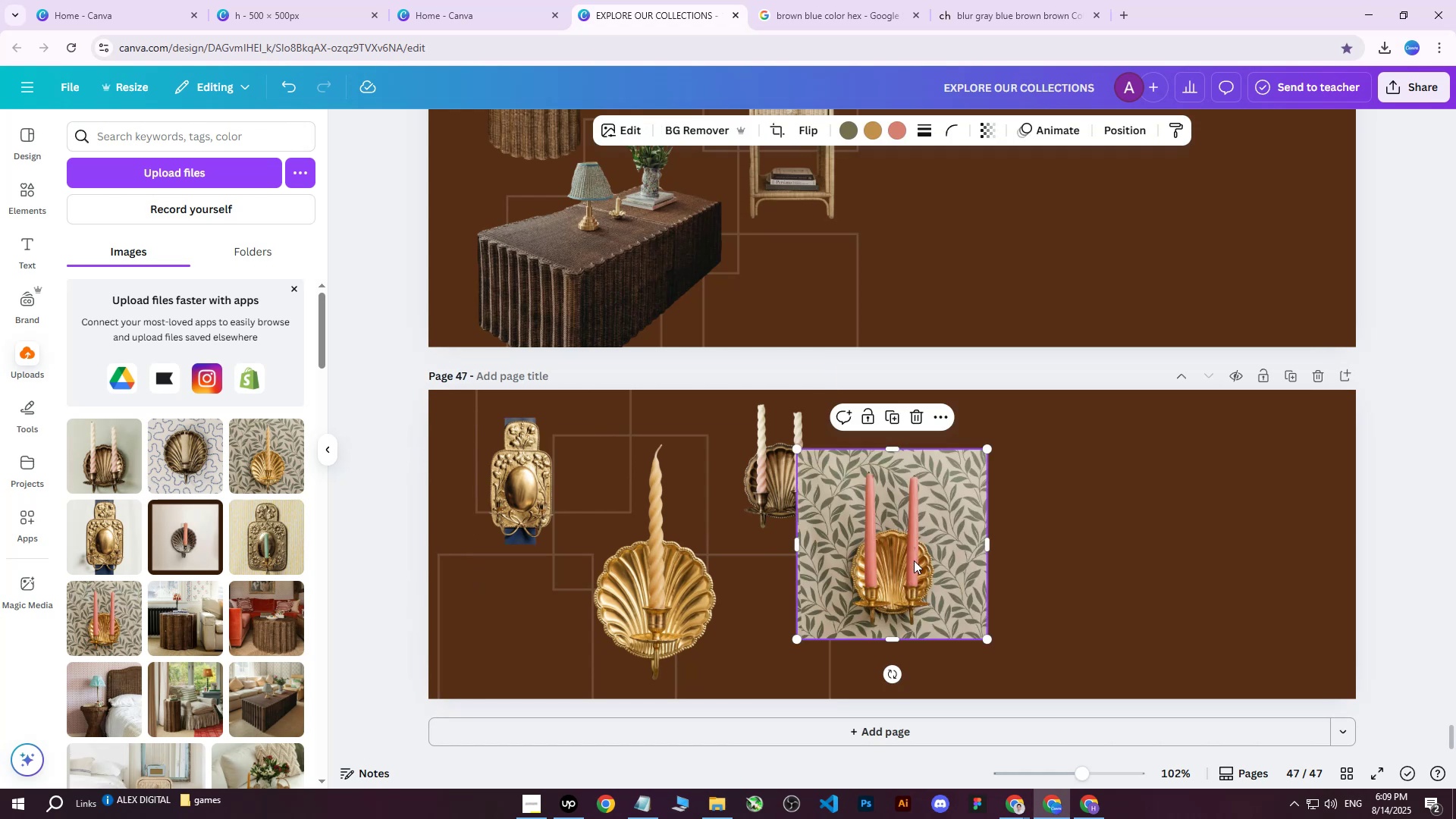 
left_click_drag(start_coordinate=[915, 560], to_coordinate=[951, 564])
 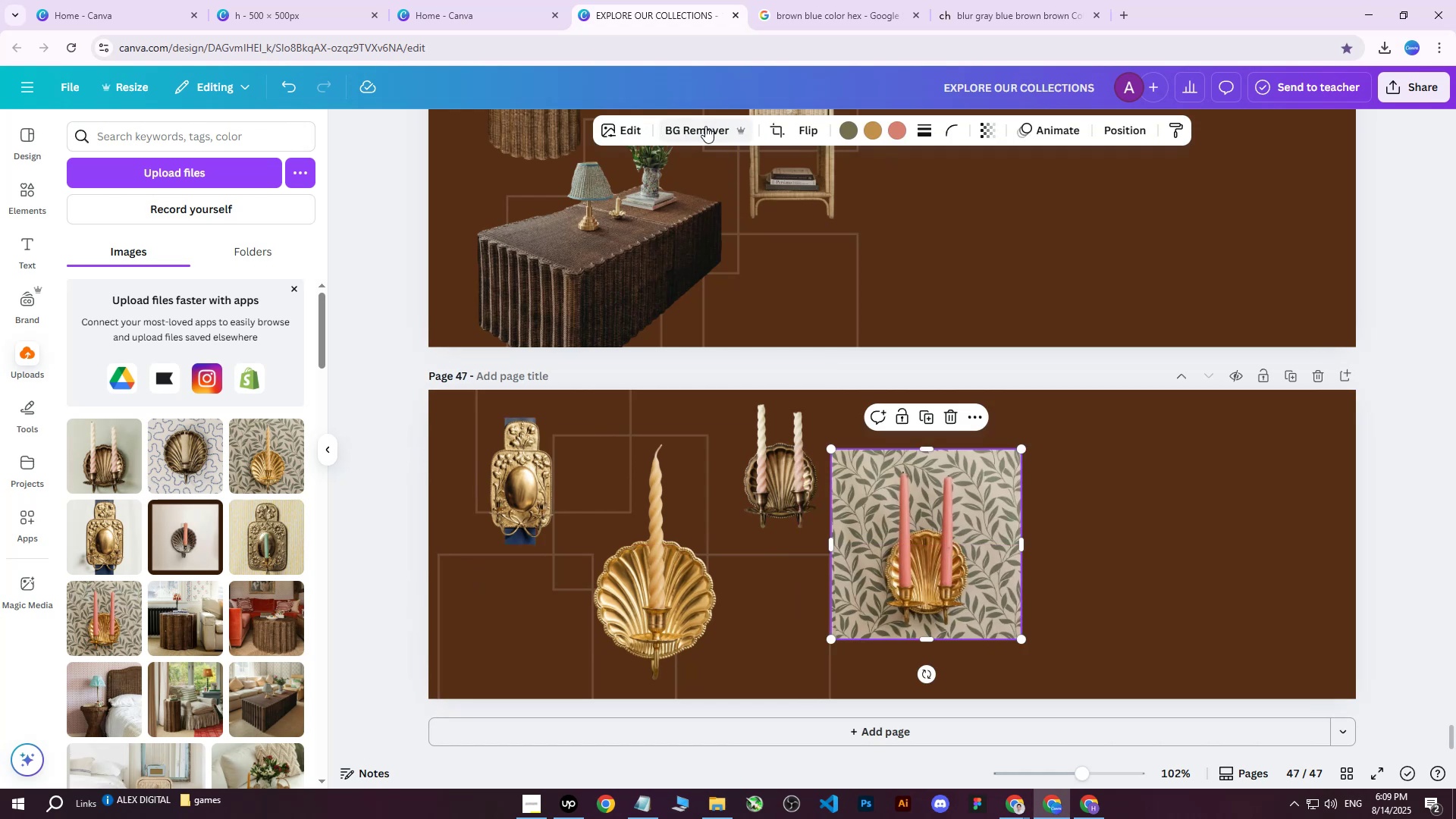 
left_click([695, 125])
 